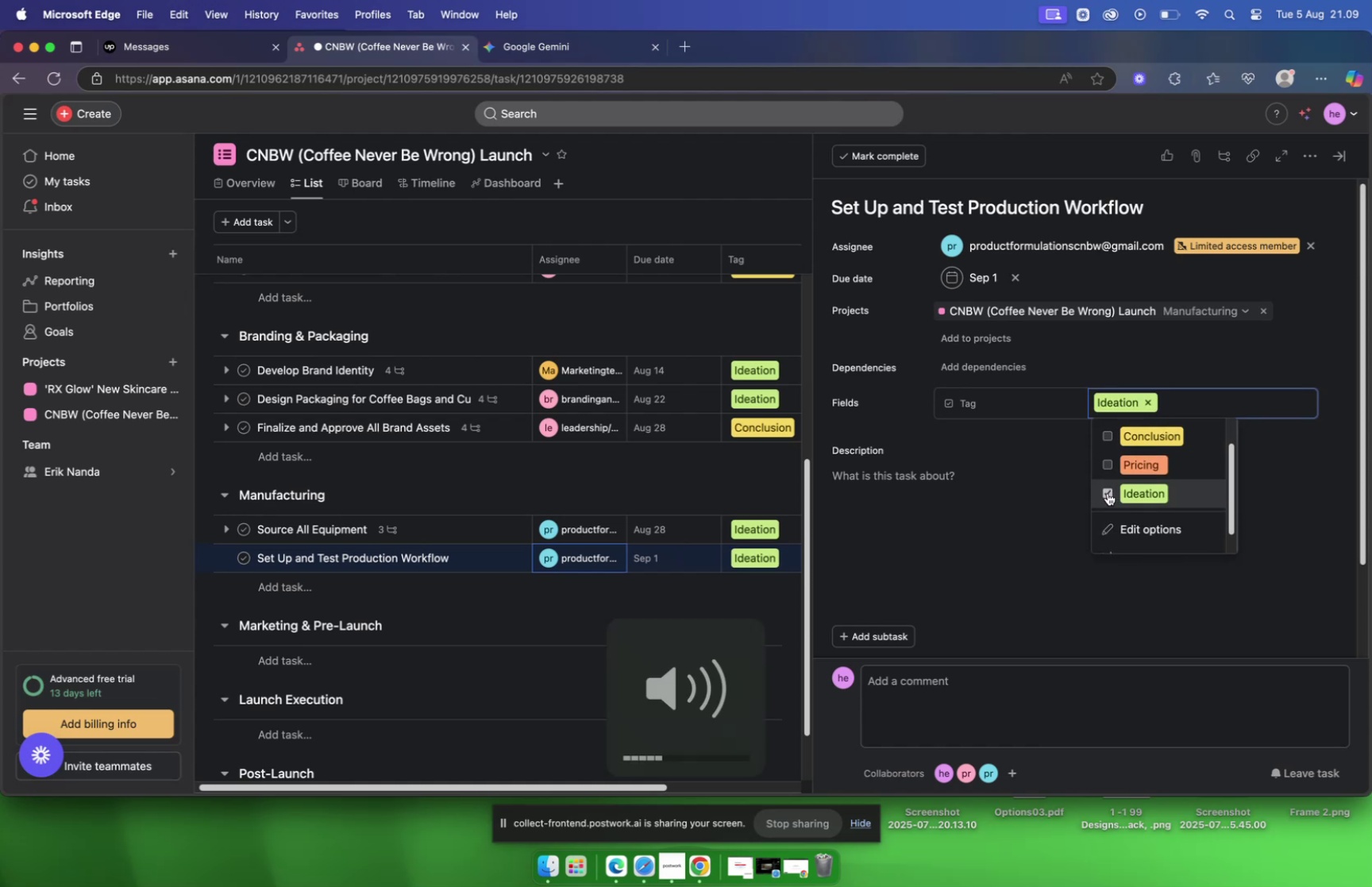 
key(VolumeDown)
 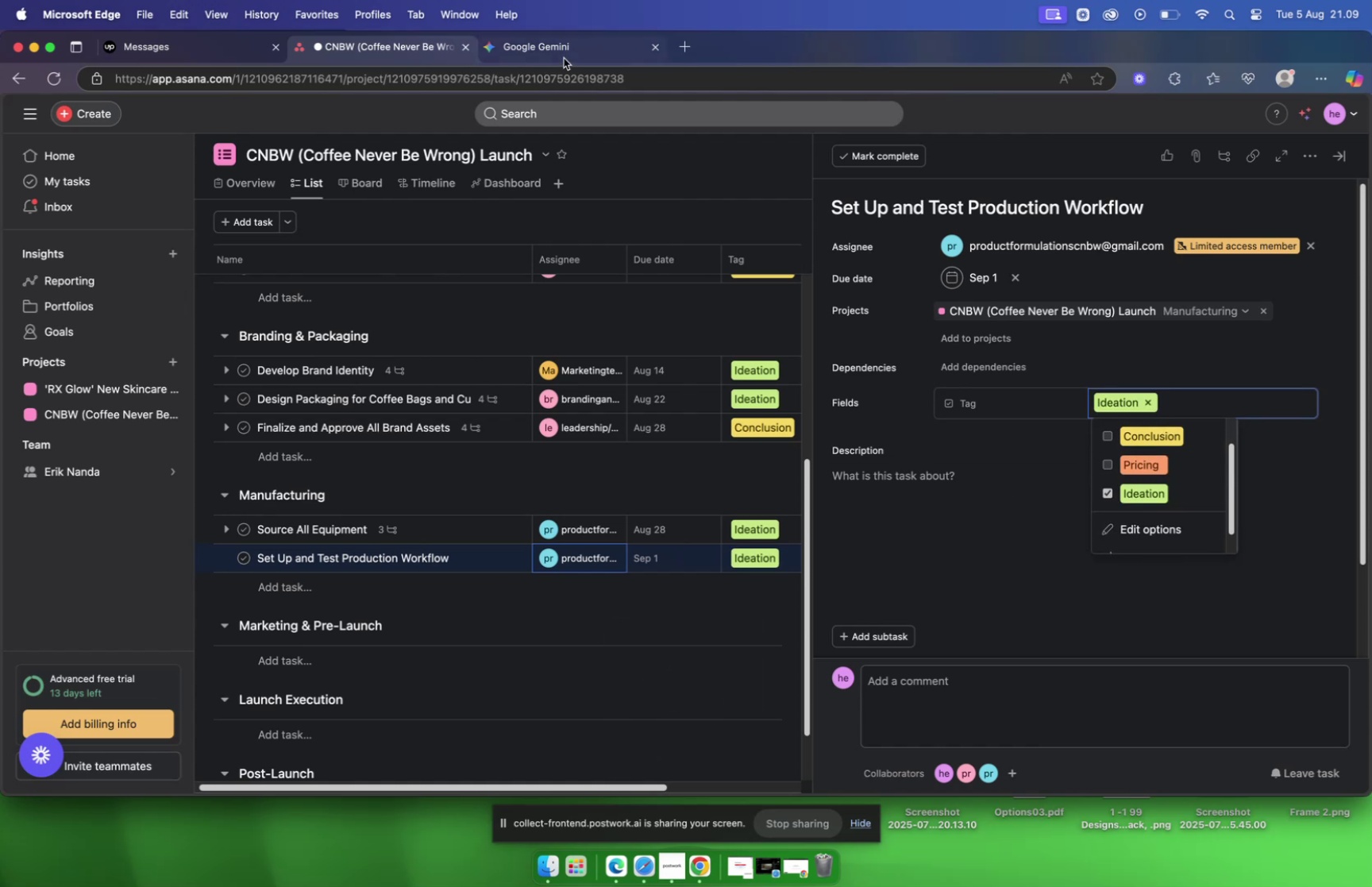 
left_click([557, 45])
 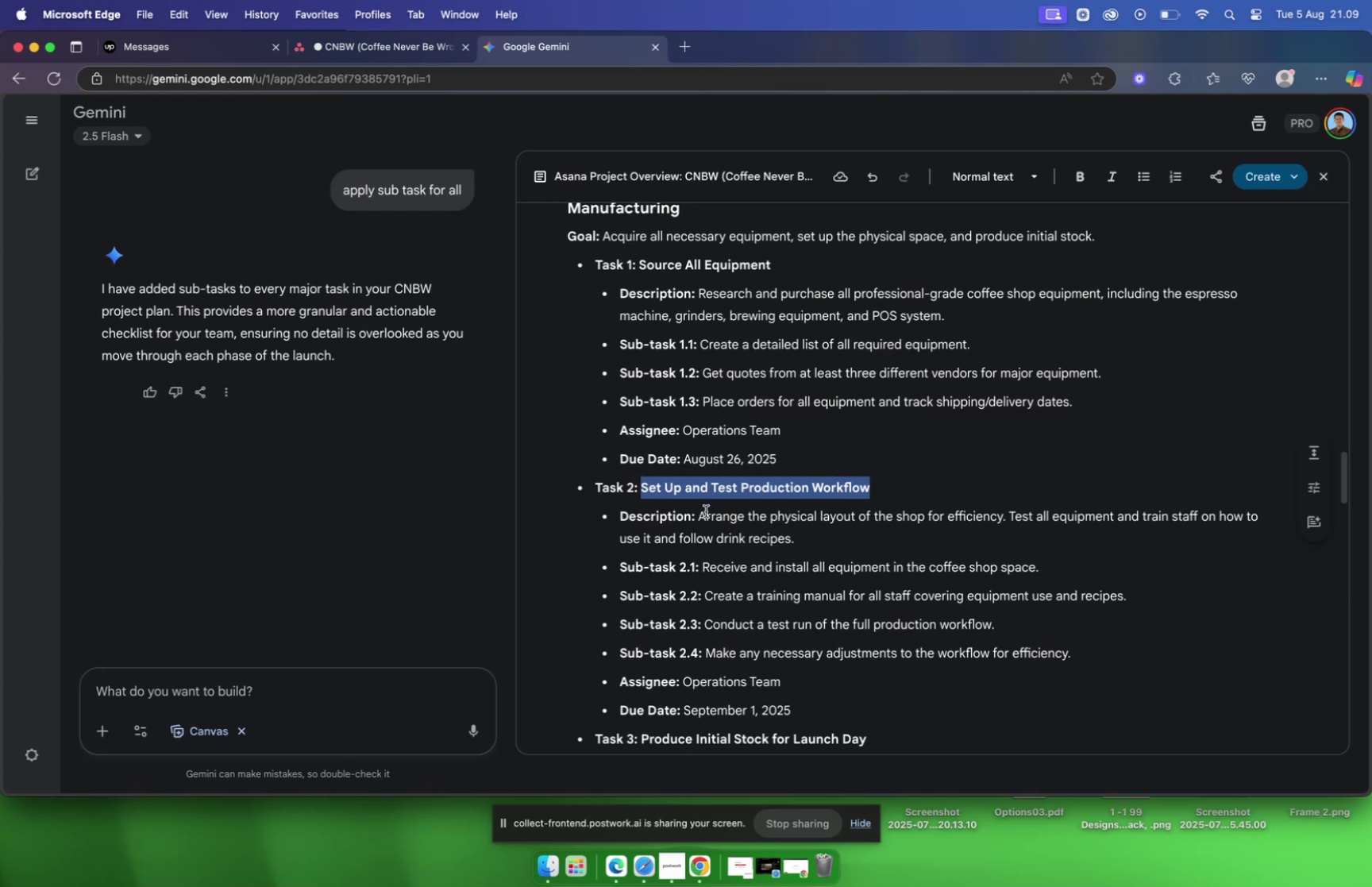 
left_click_drag(start_coordinate=[700, 514], to_coordinate=[813, 533])
 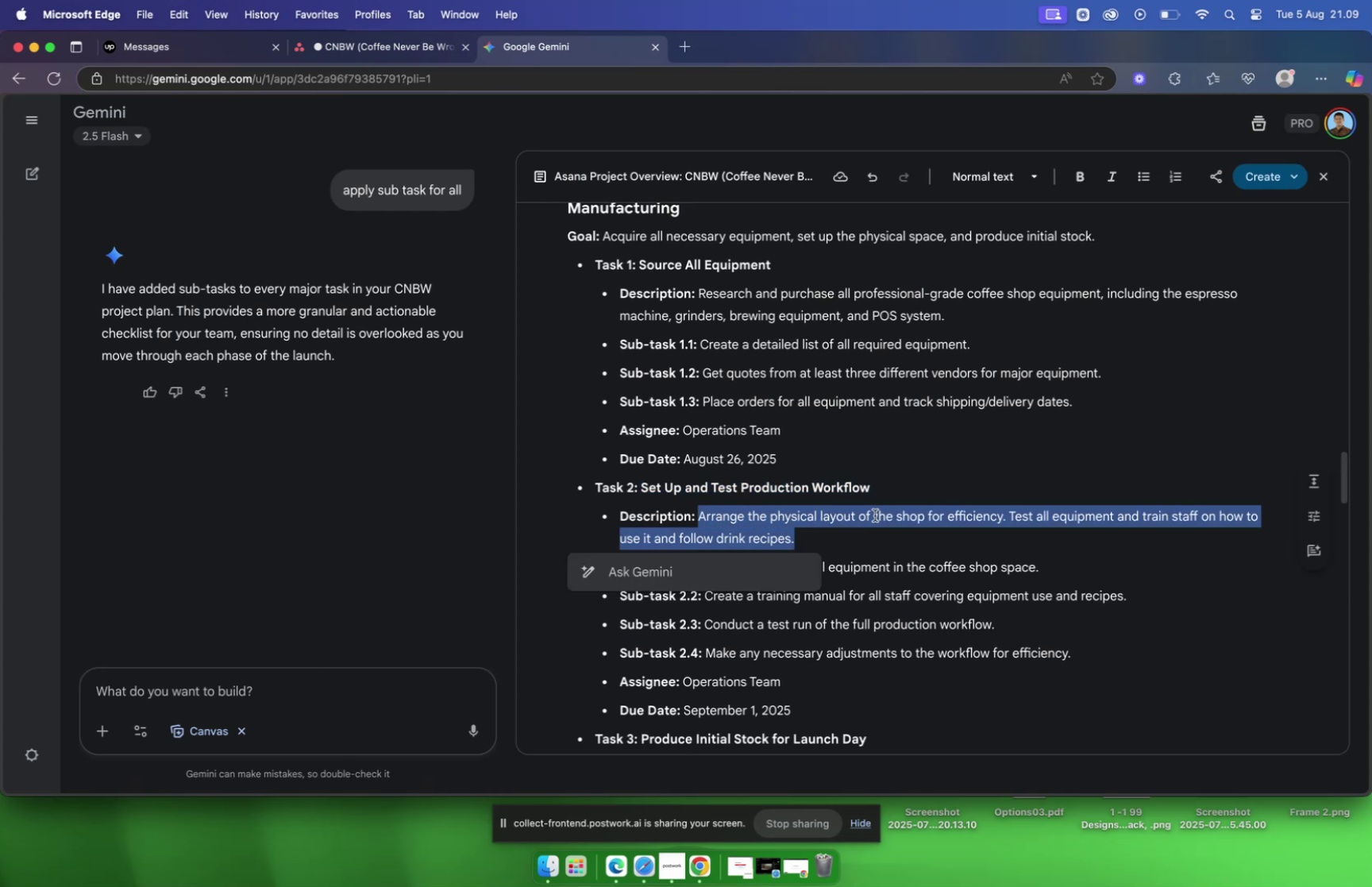 
key(Meta+C)
 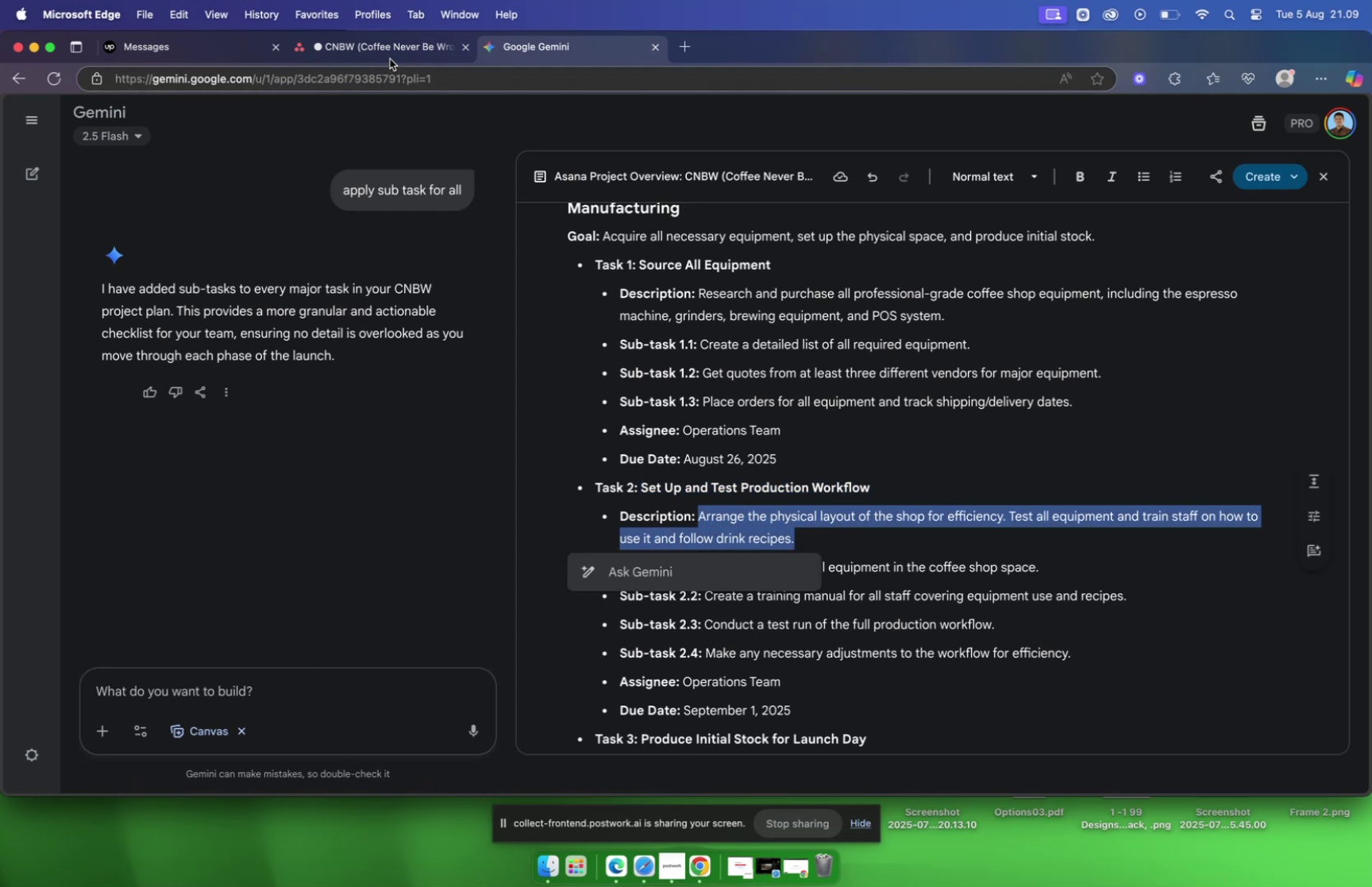 
left_click([387, 49])
 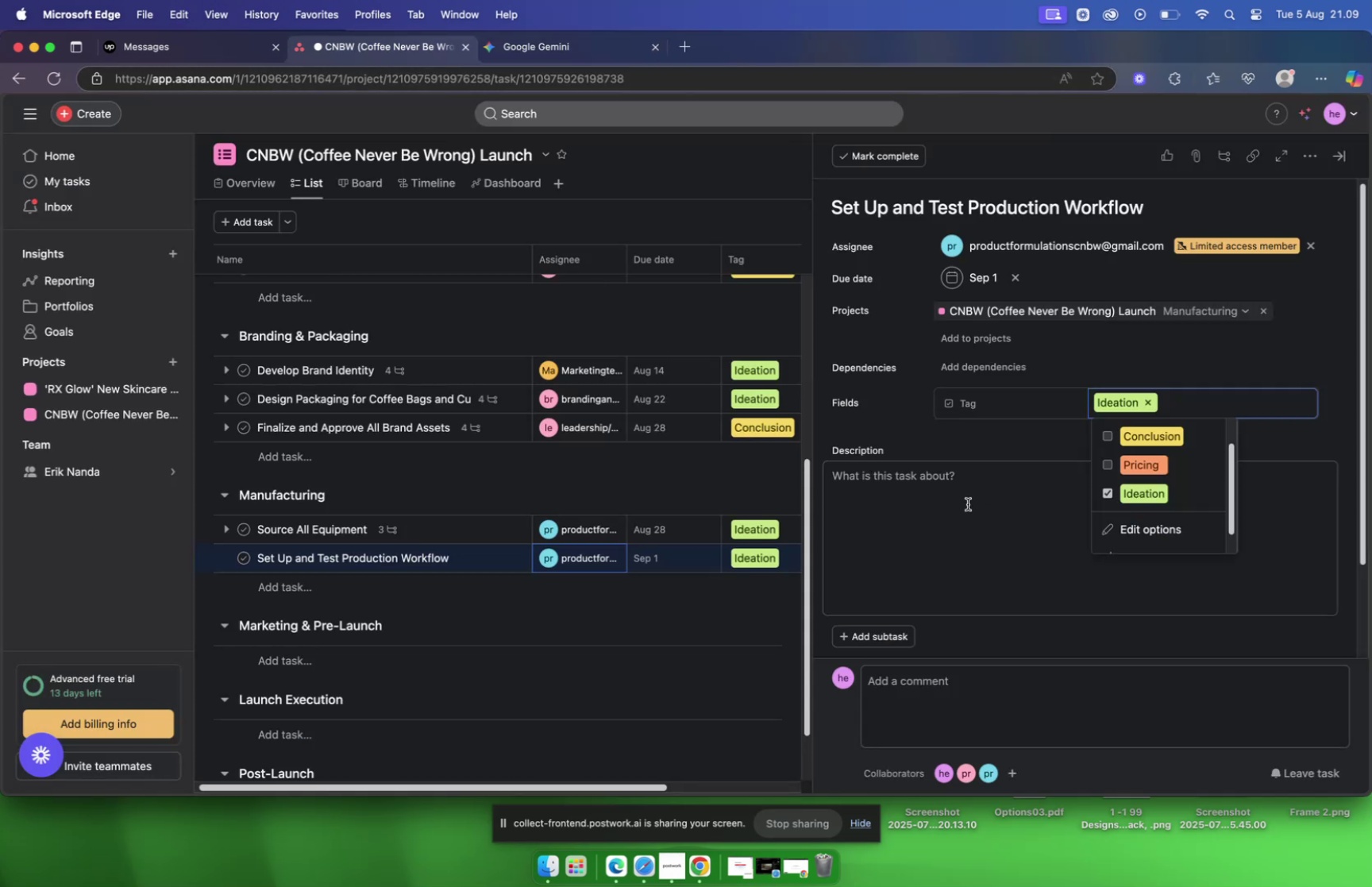 
left_click([933, 492])
 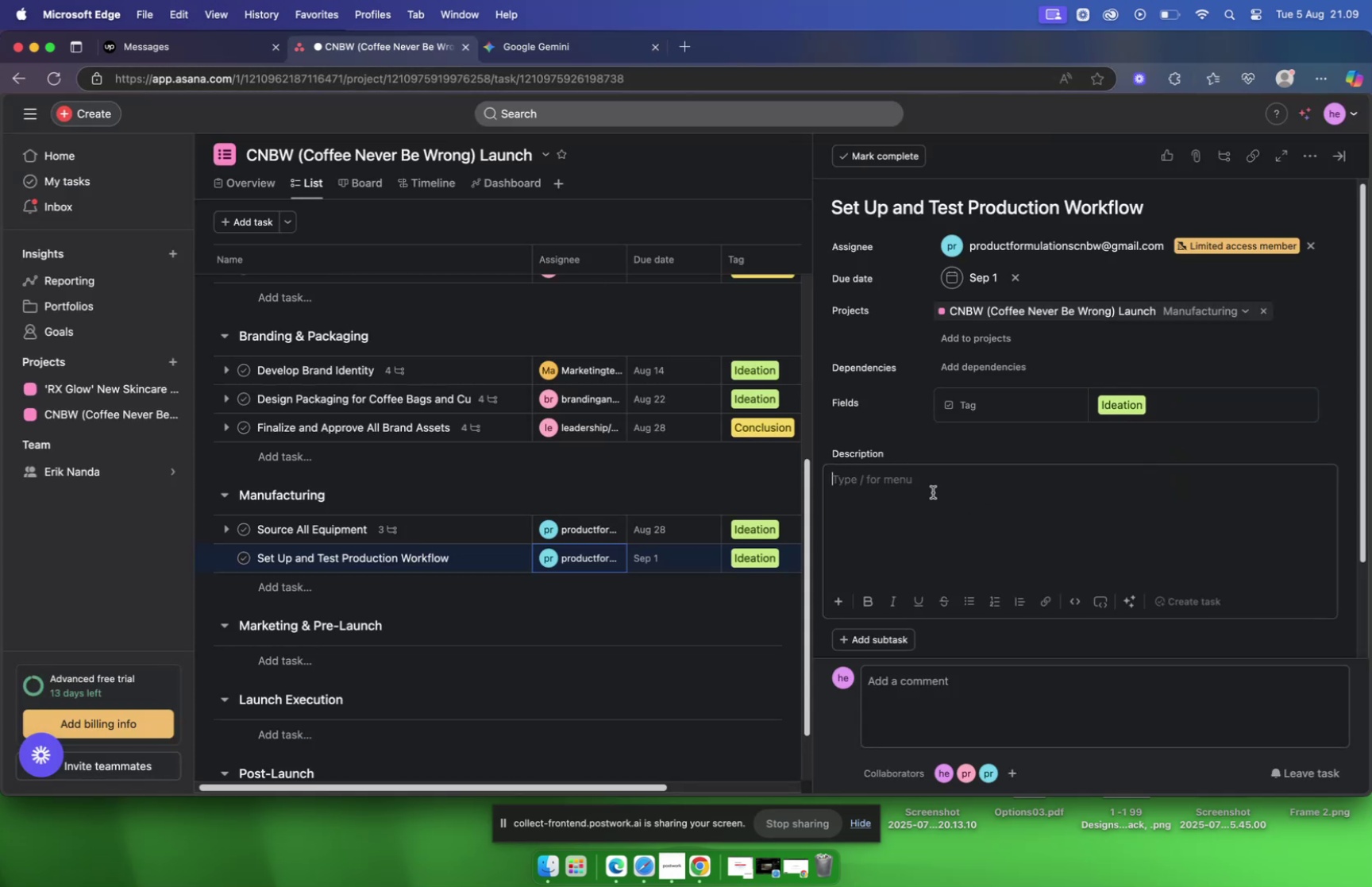 
key(Meta+V)
 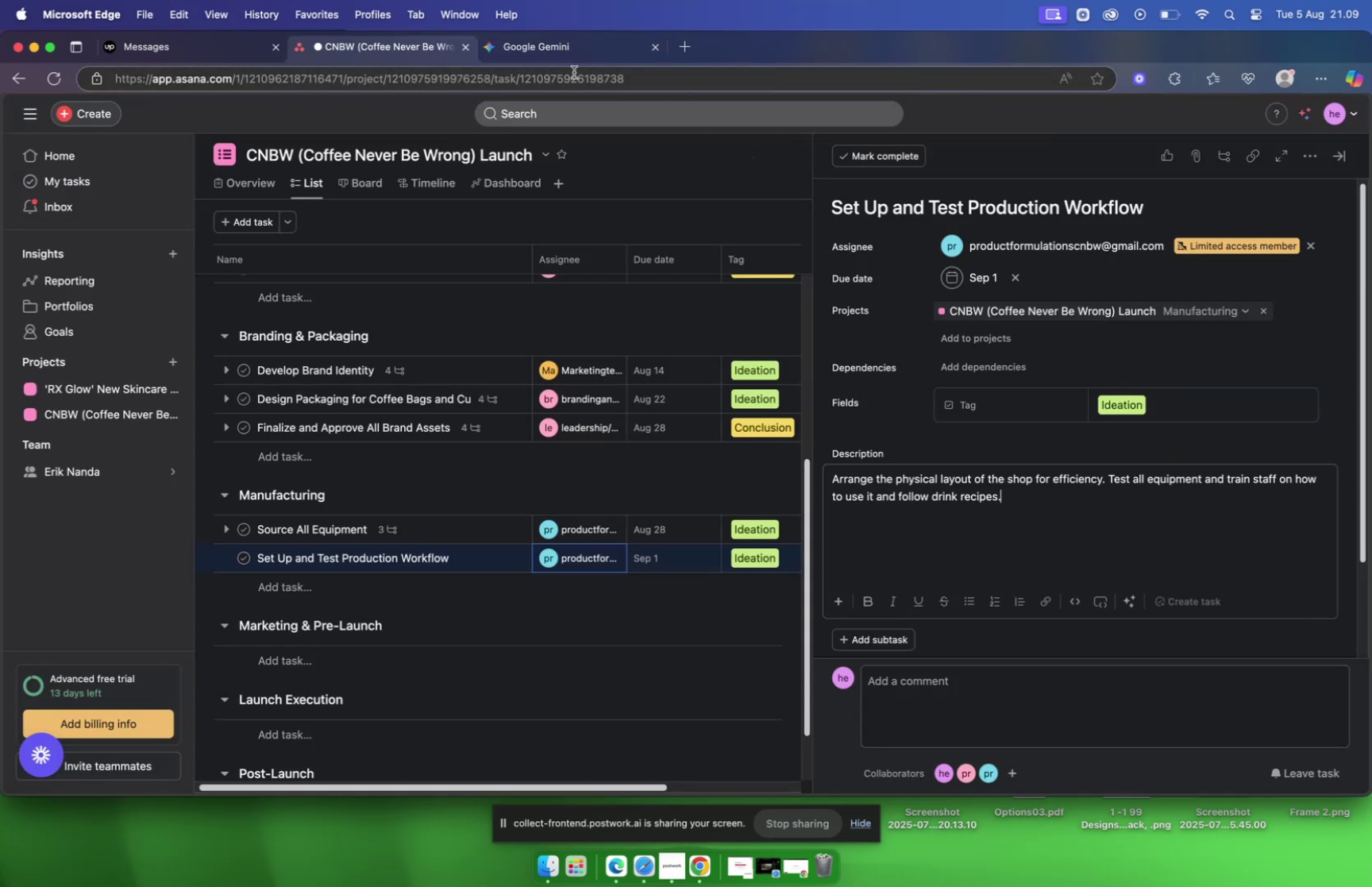 
left_click([561, 51])
 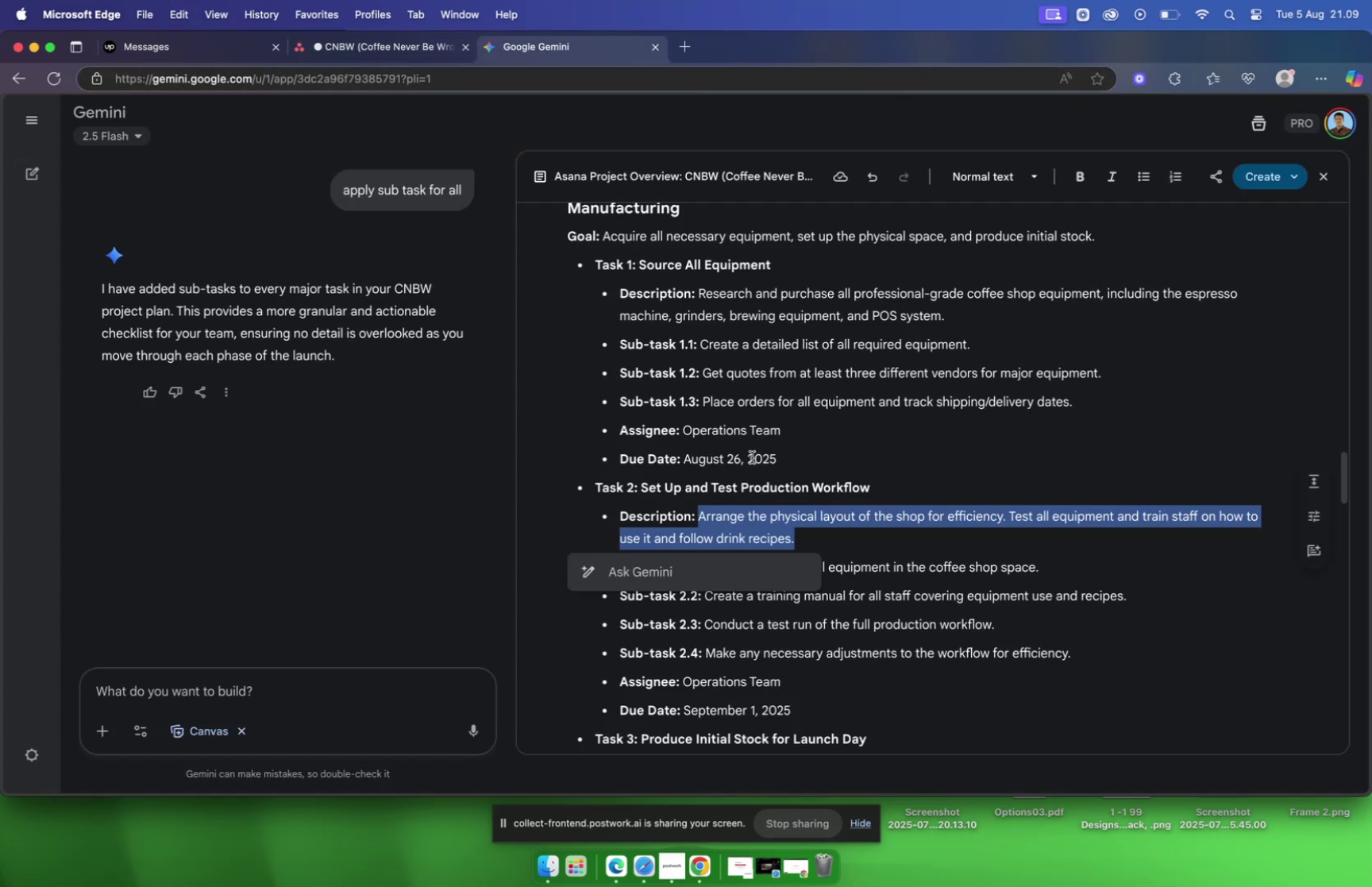 
scroll: coordinate [752, 458], scroll_direction: down, amount: 3.0
 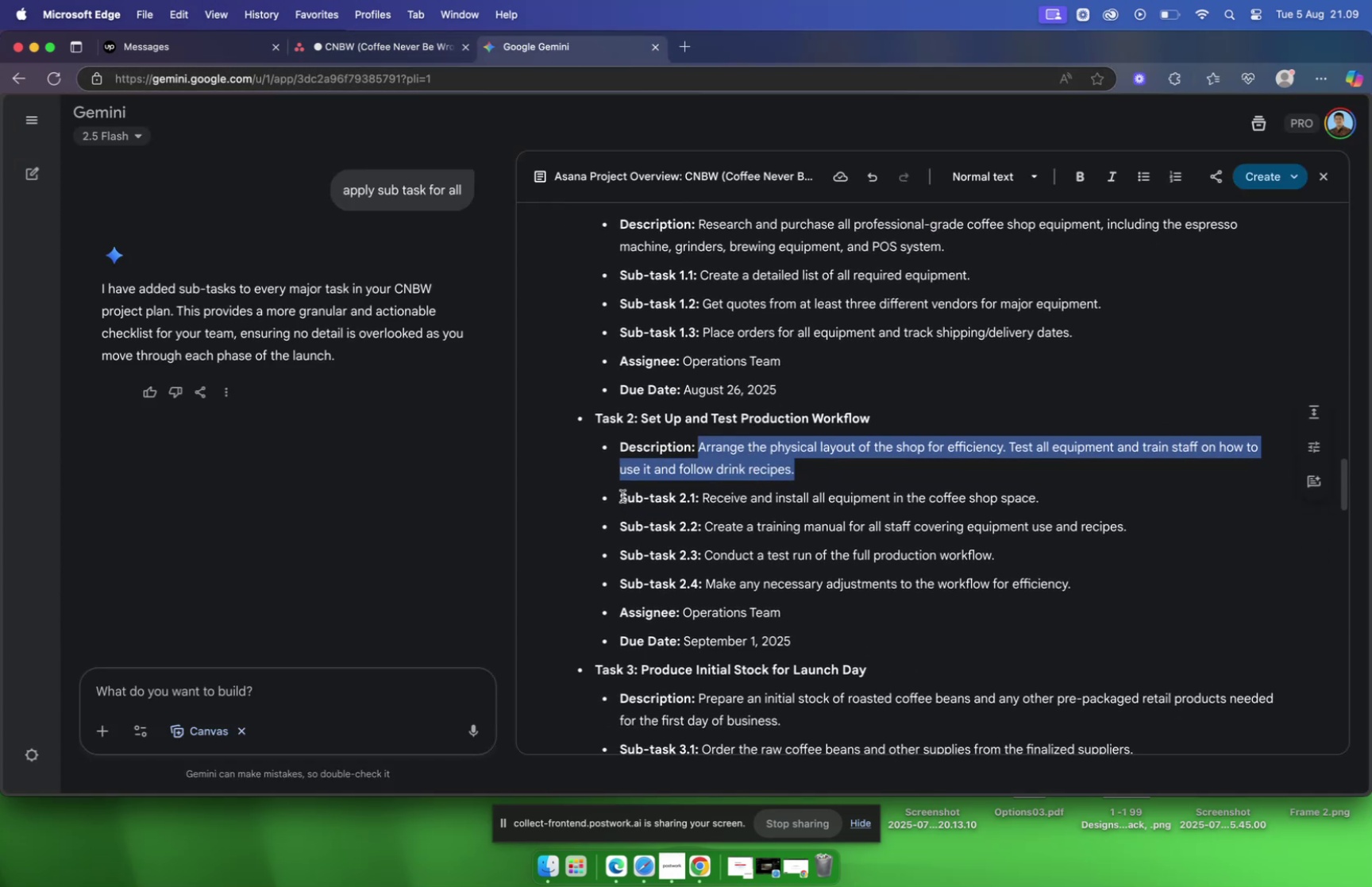 
left_click_drag(start_coordinate=[622, 495], to_coordinate=[1098, 588])
 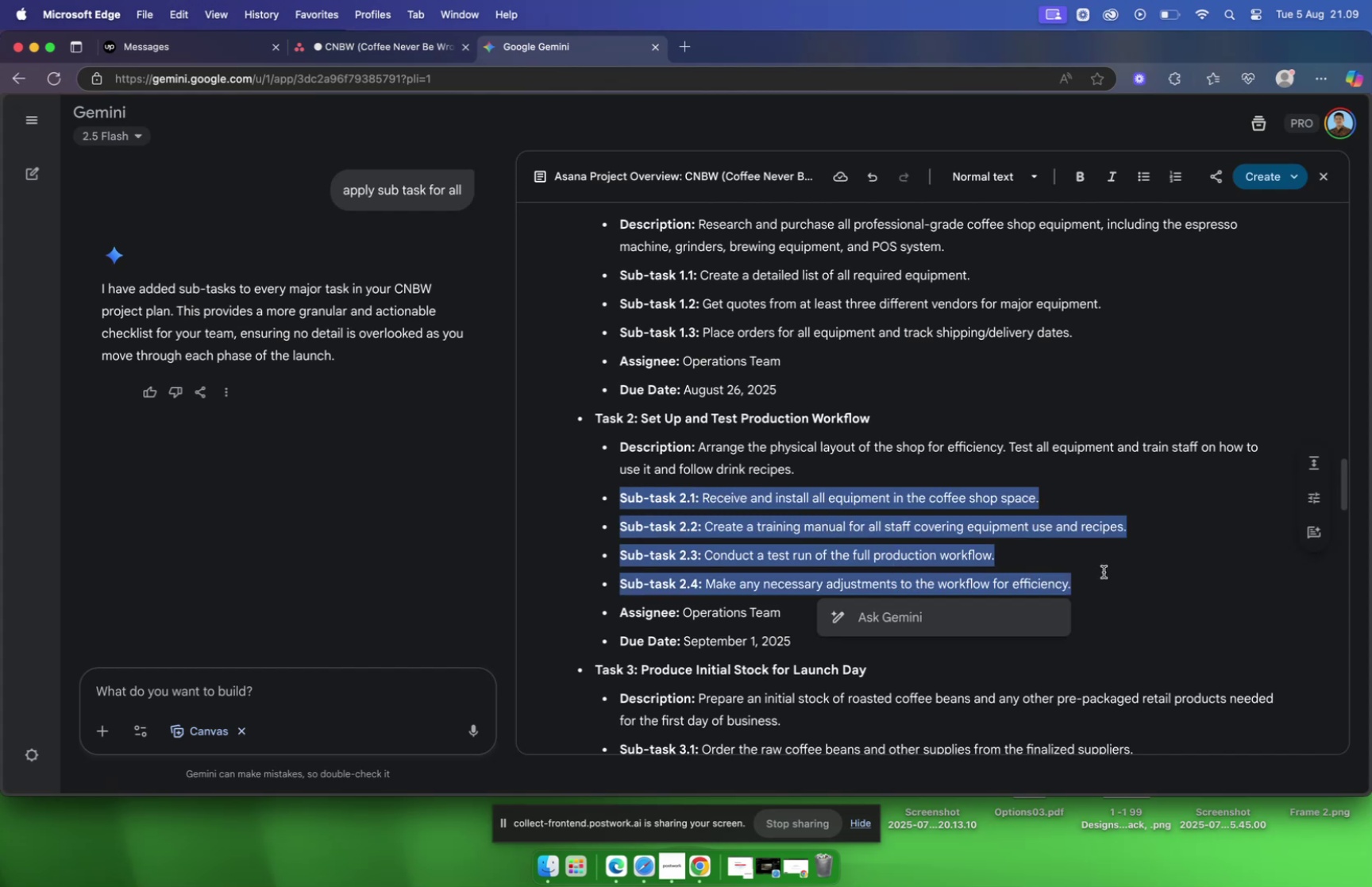 
key(Meta+C)
 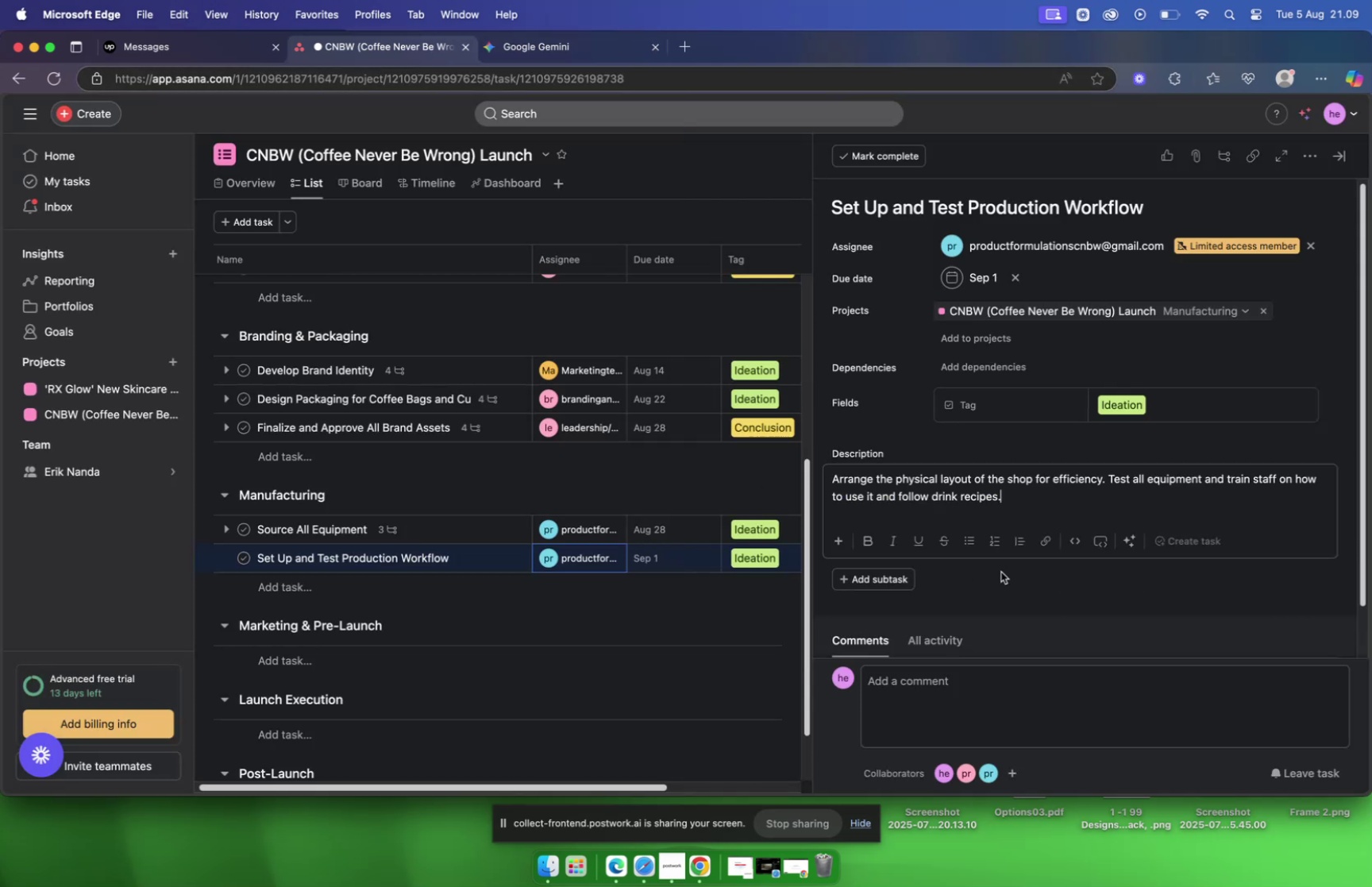 
scroll: coordinate [915, 588], scroll_direction: down, amount: 2.0
 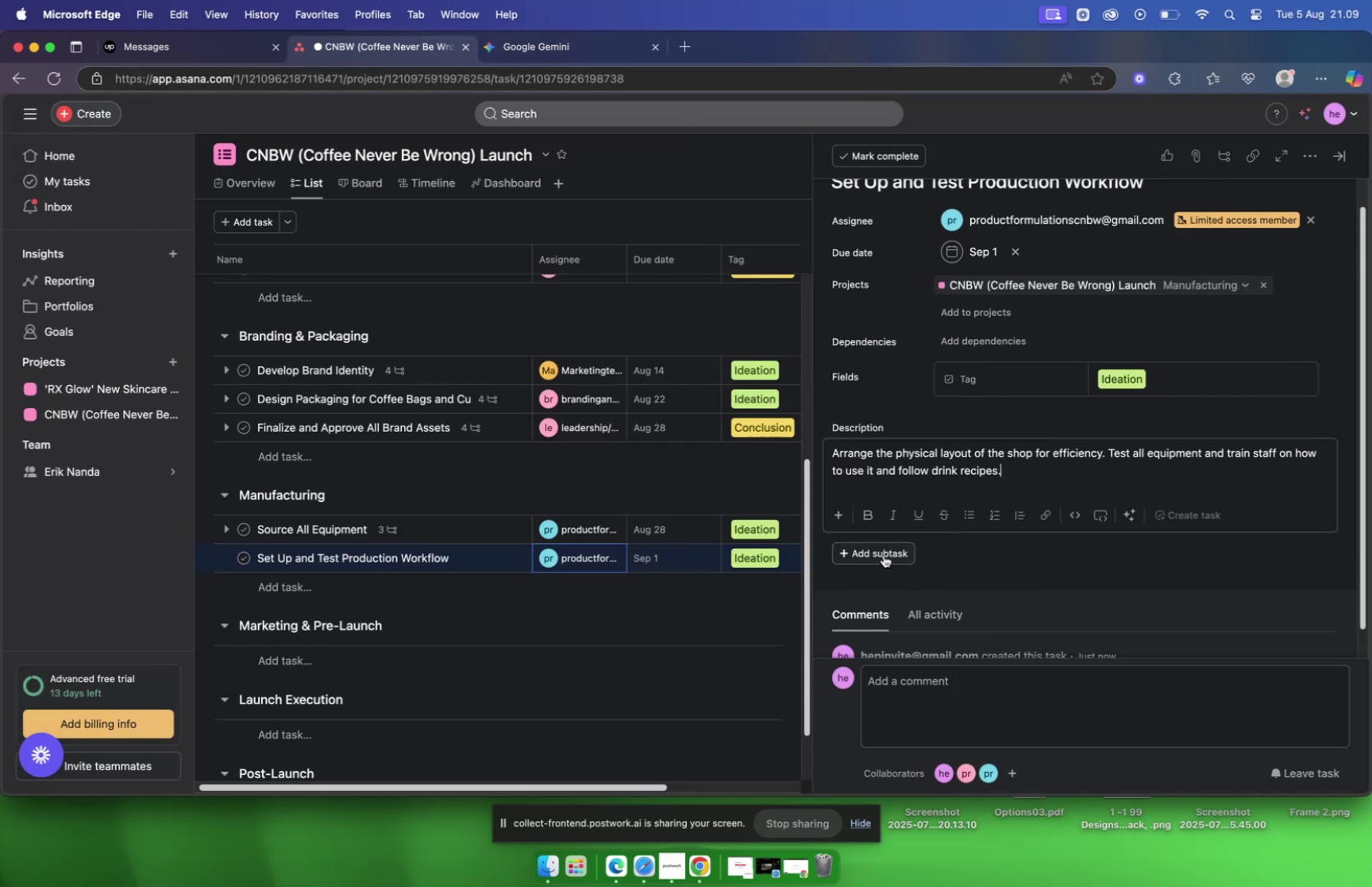 
left_click([884, 553])
 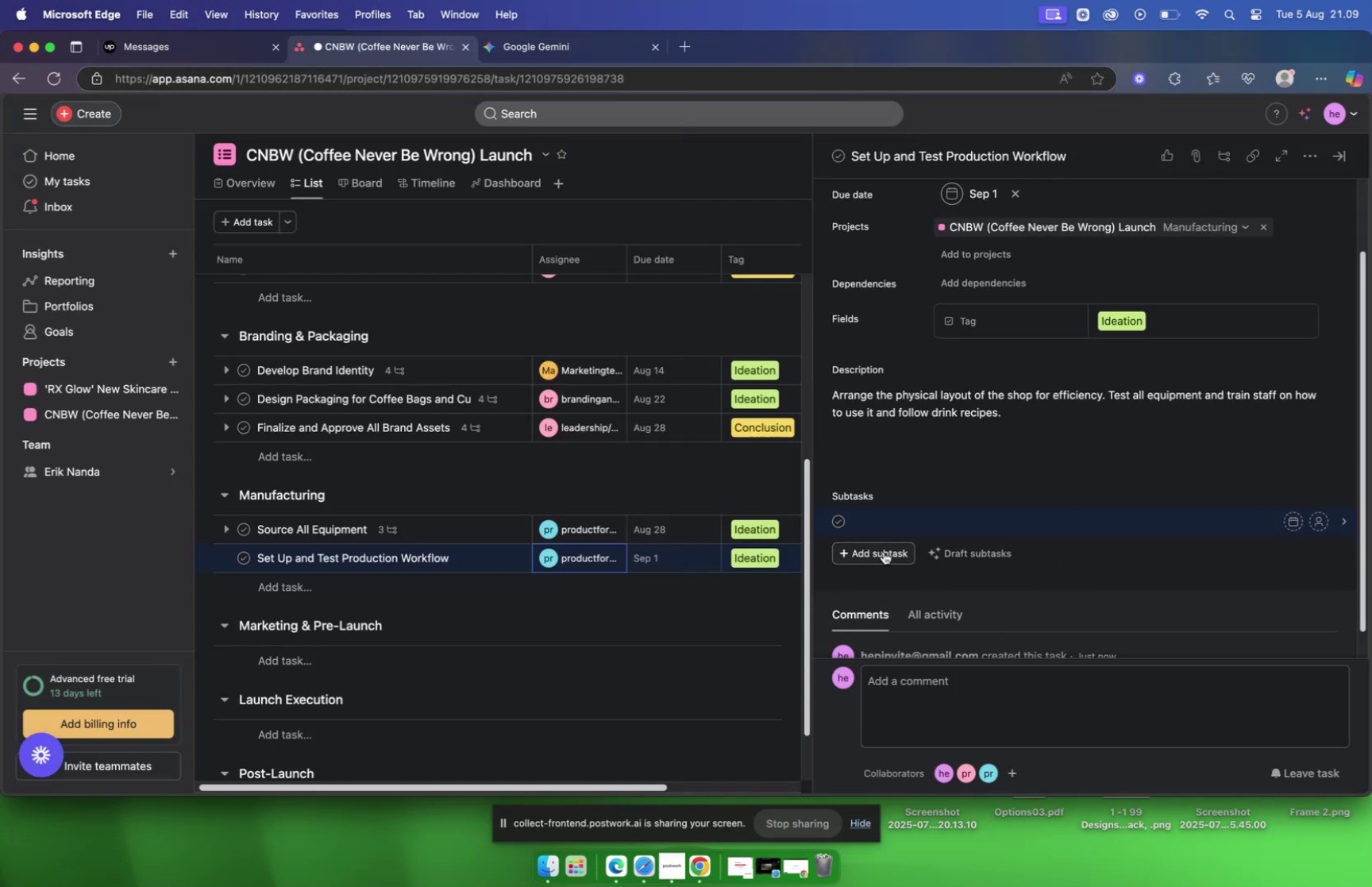 
key(Meta+V)
 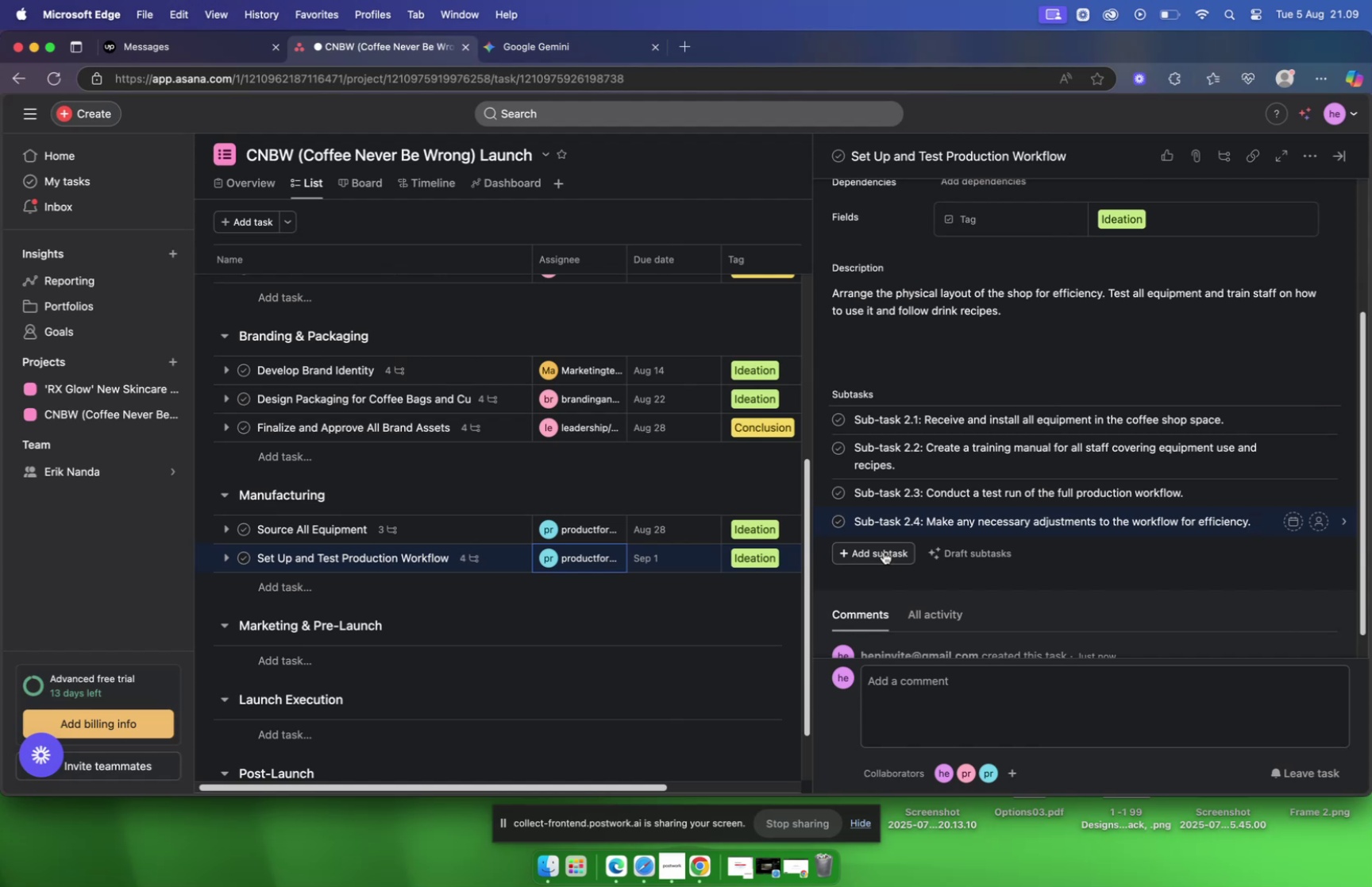 
wait(12.67)
 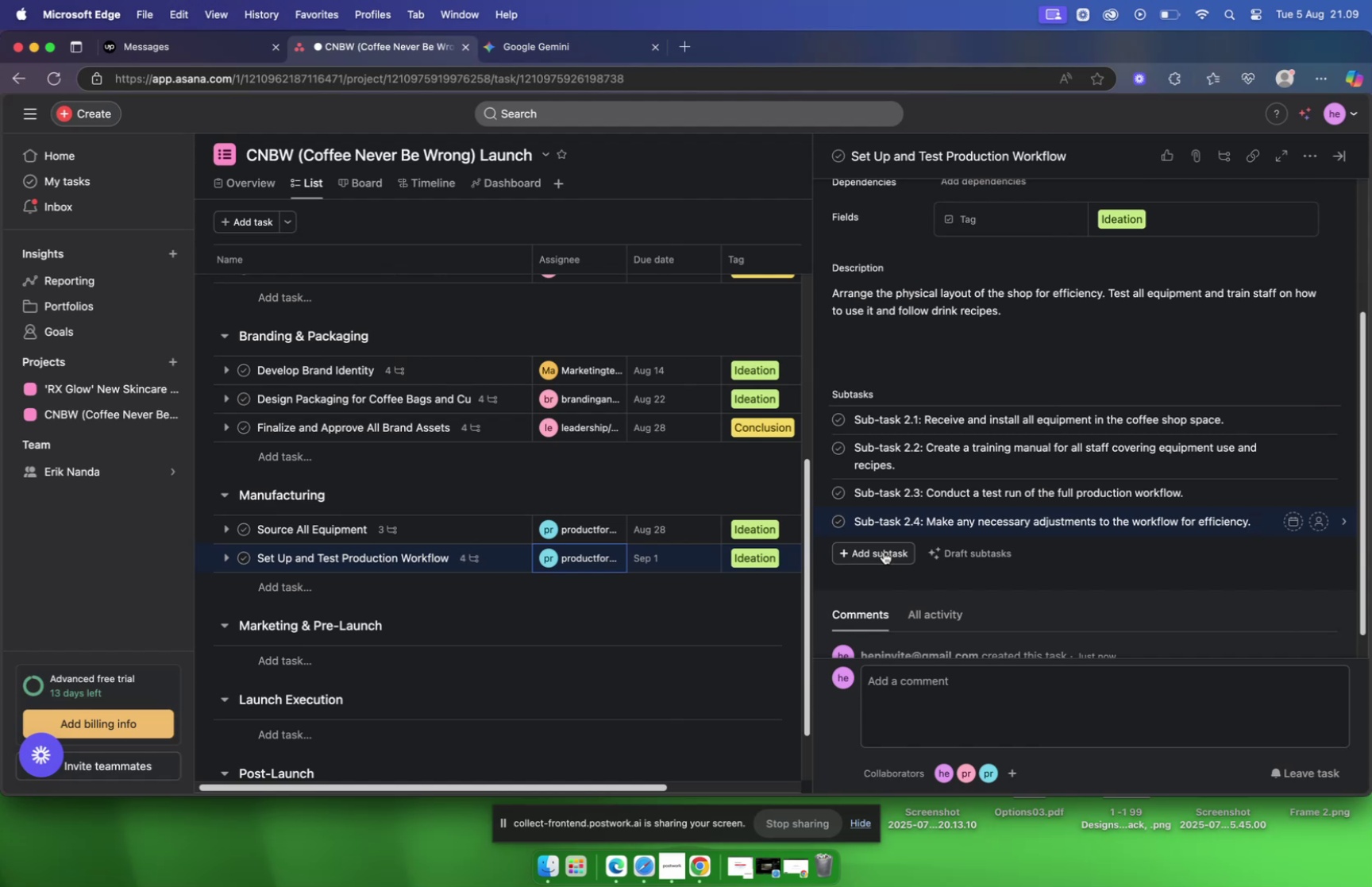 
left_click([383, 580])
 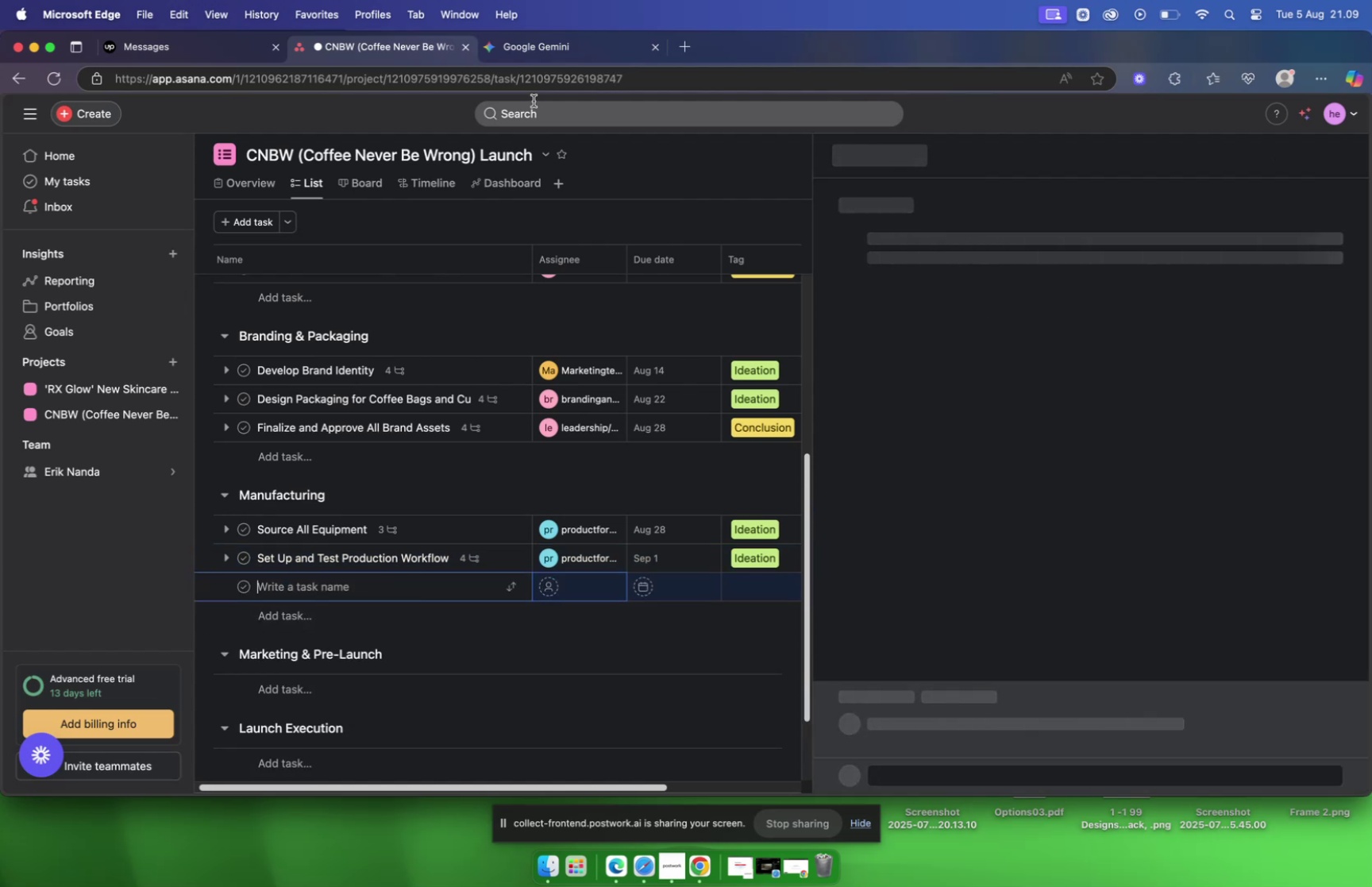 
left_click([522, 36])
 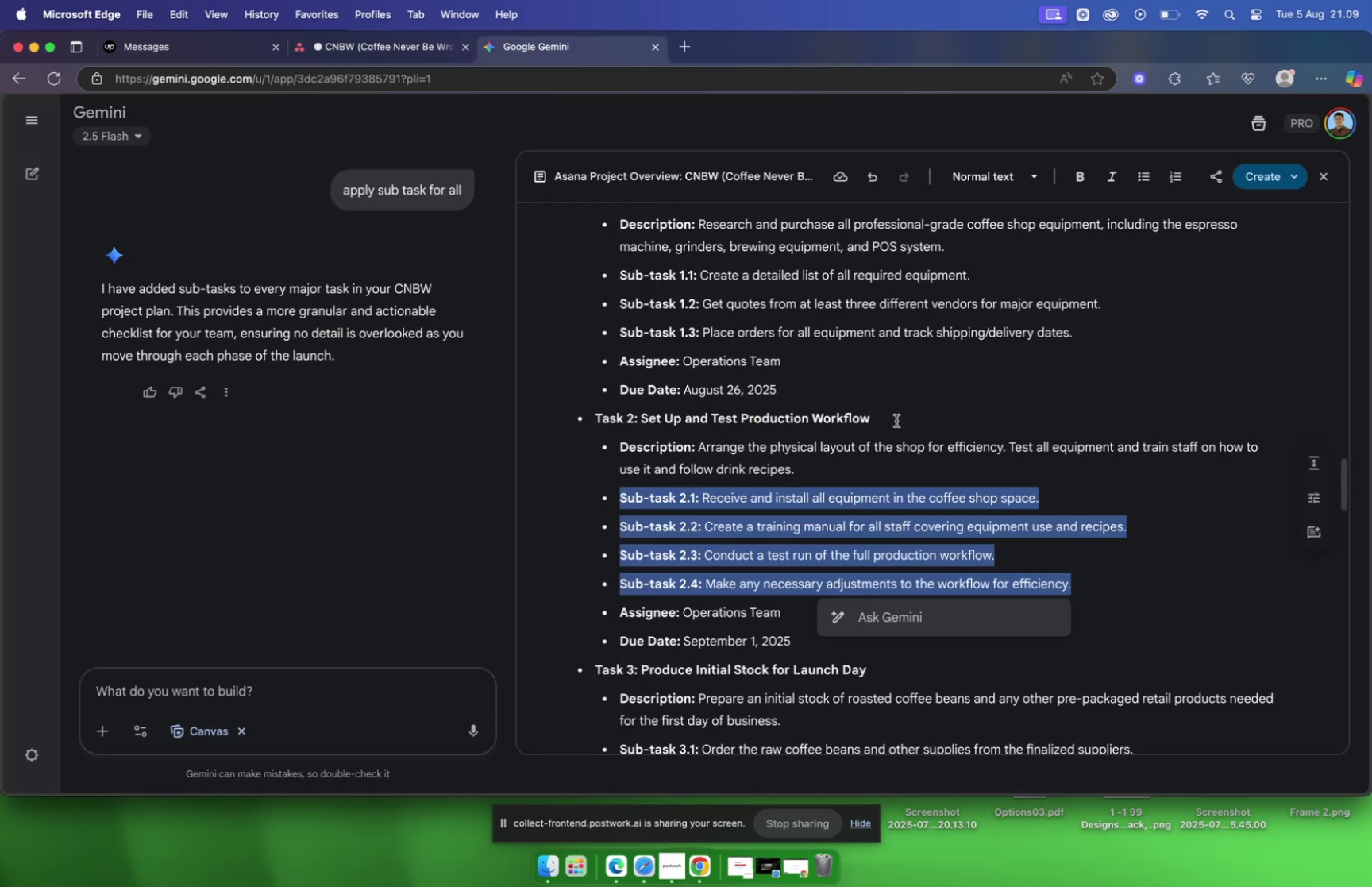 
scroll: coordinate [855, 404], scroll_direction: down, amount: 7.0
 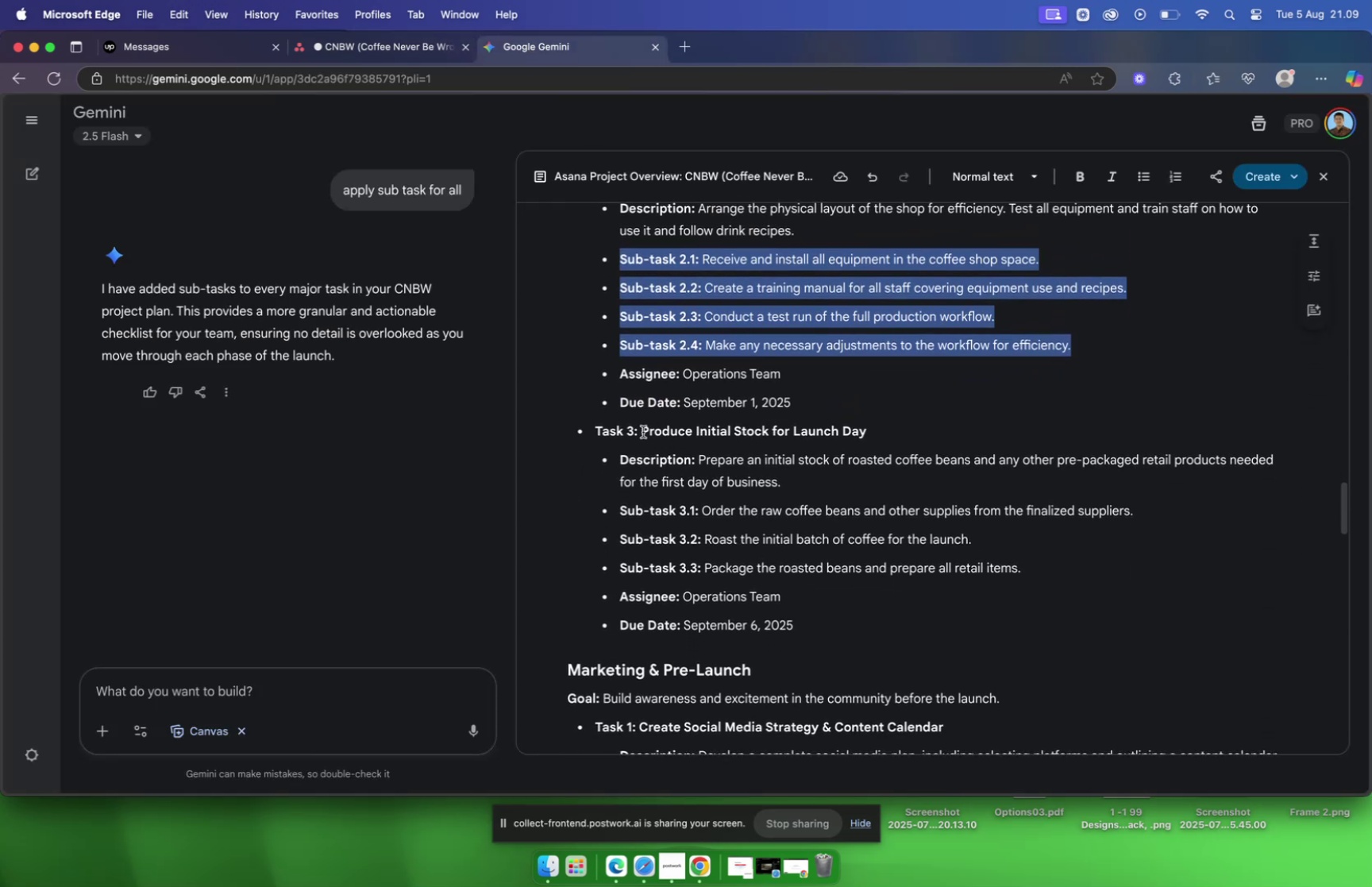 
left_click_drag(start_coordinate=[643, 431], to_coordinate=[887, 435])
 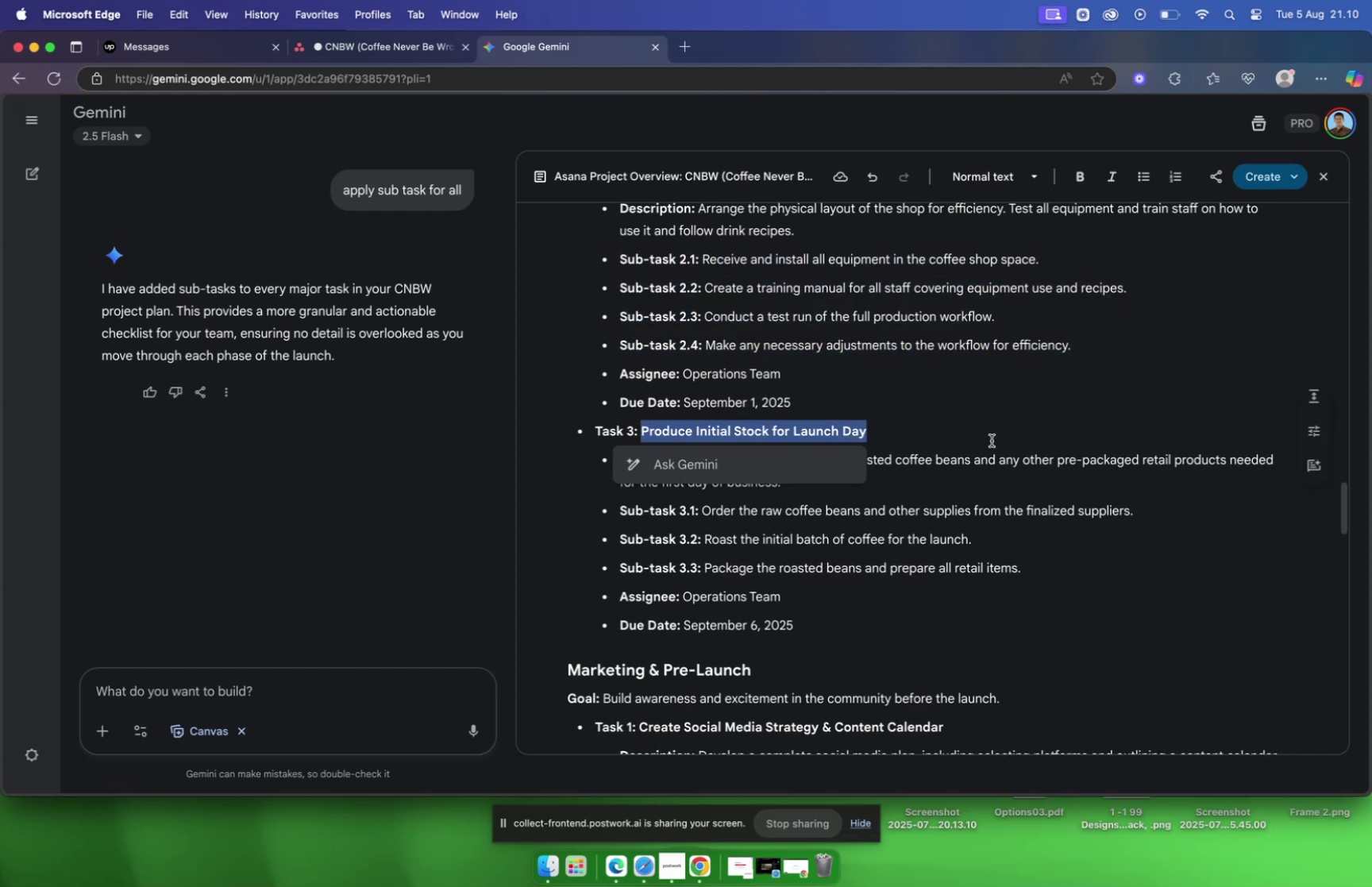 
key(Meta+C)
 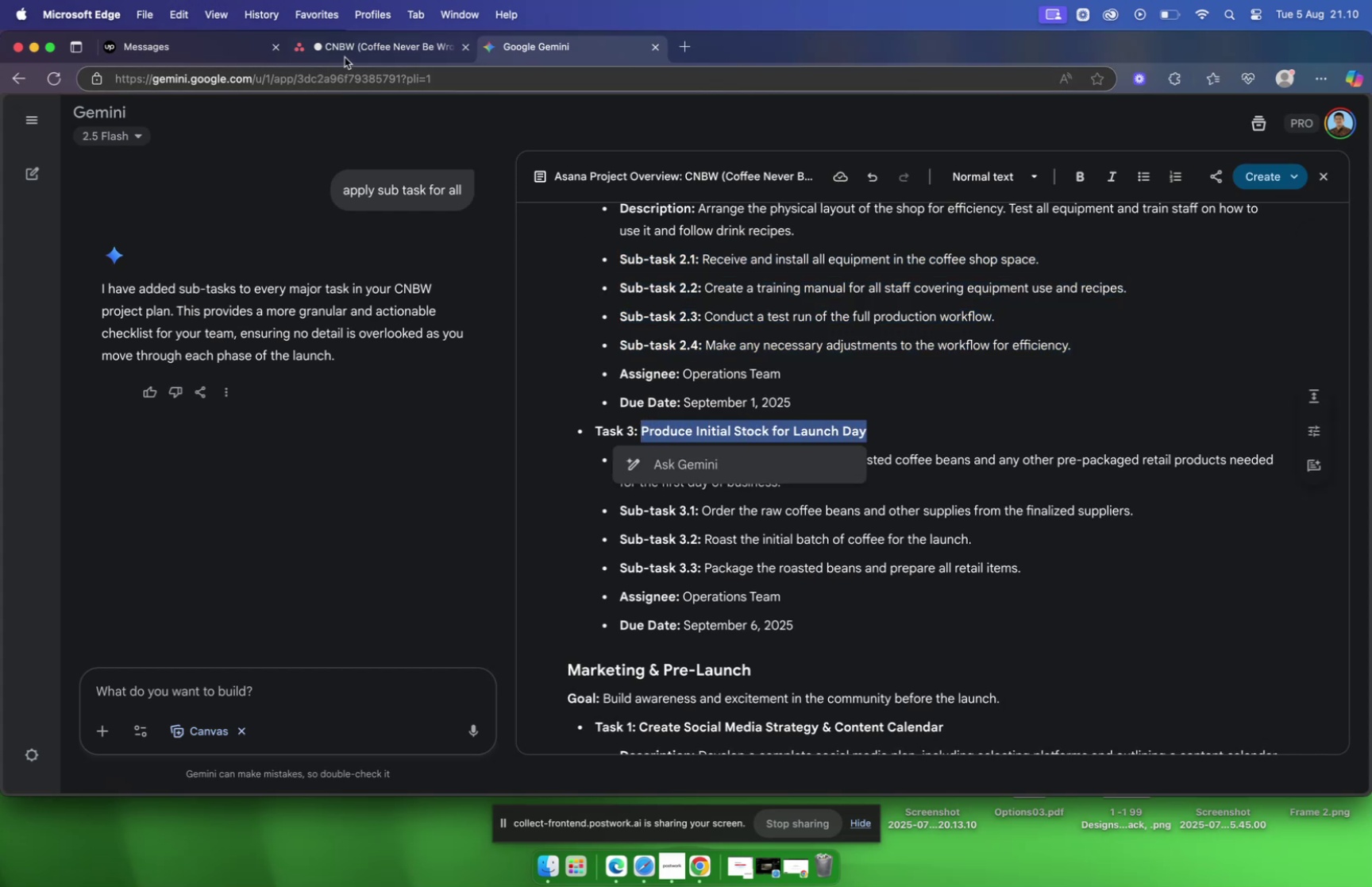 
left_click([345, 54])
 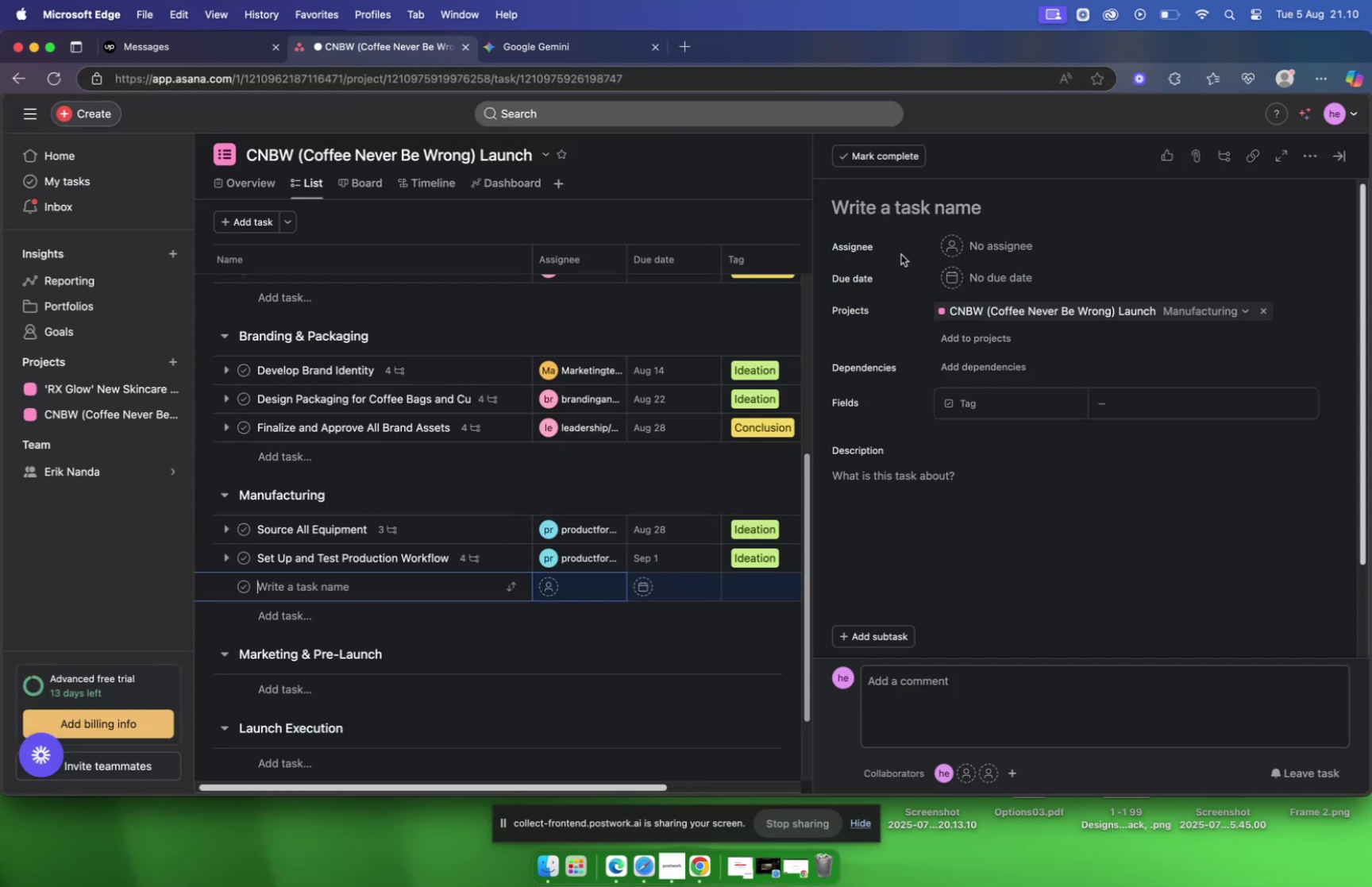 
hold_key(key=CommandLeft, duration=0.67)
 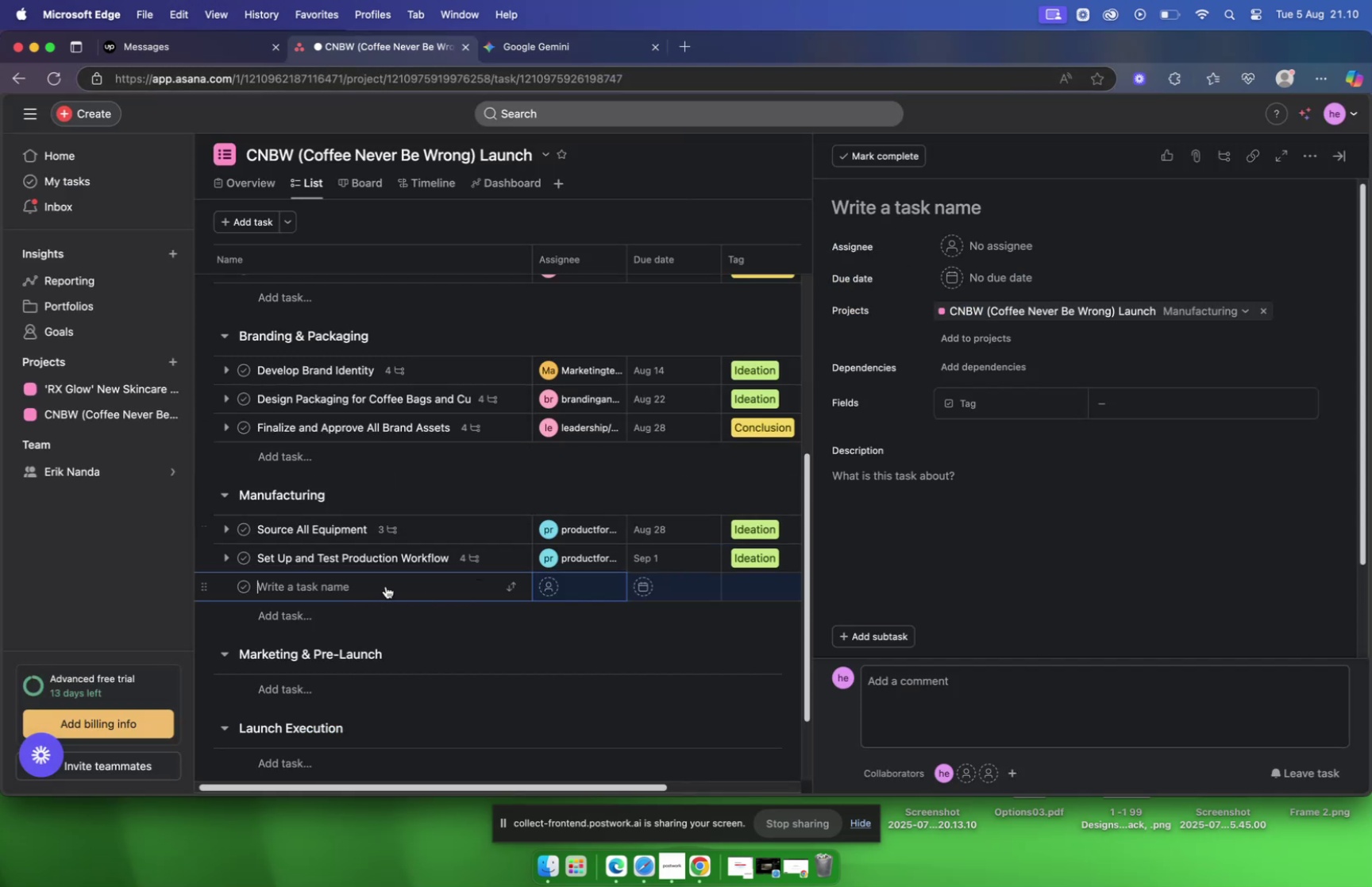 
key(Meta+V)
 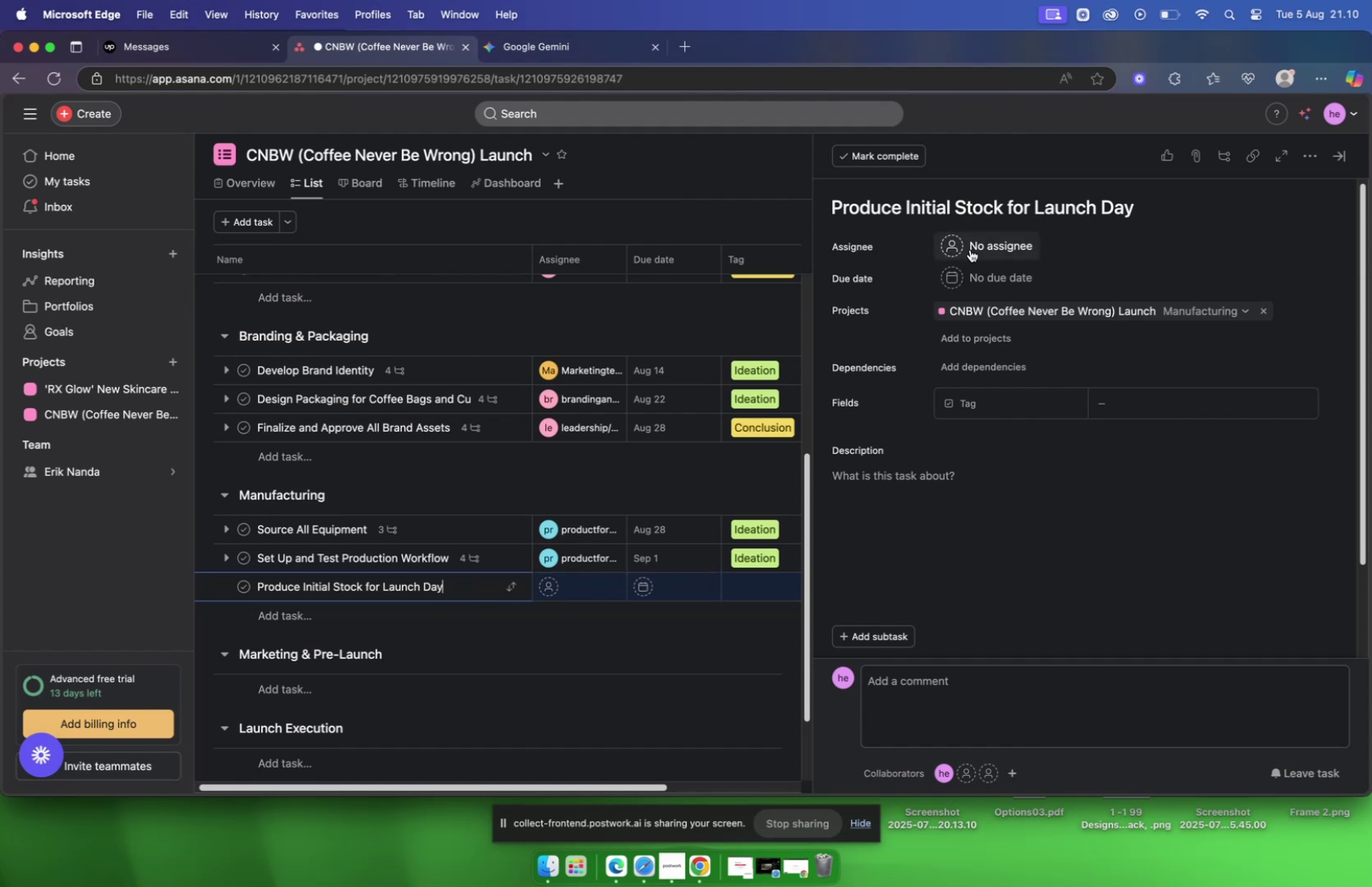 
left_click([948, 245])
 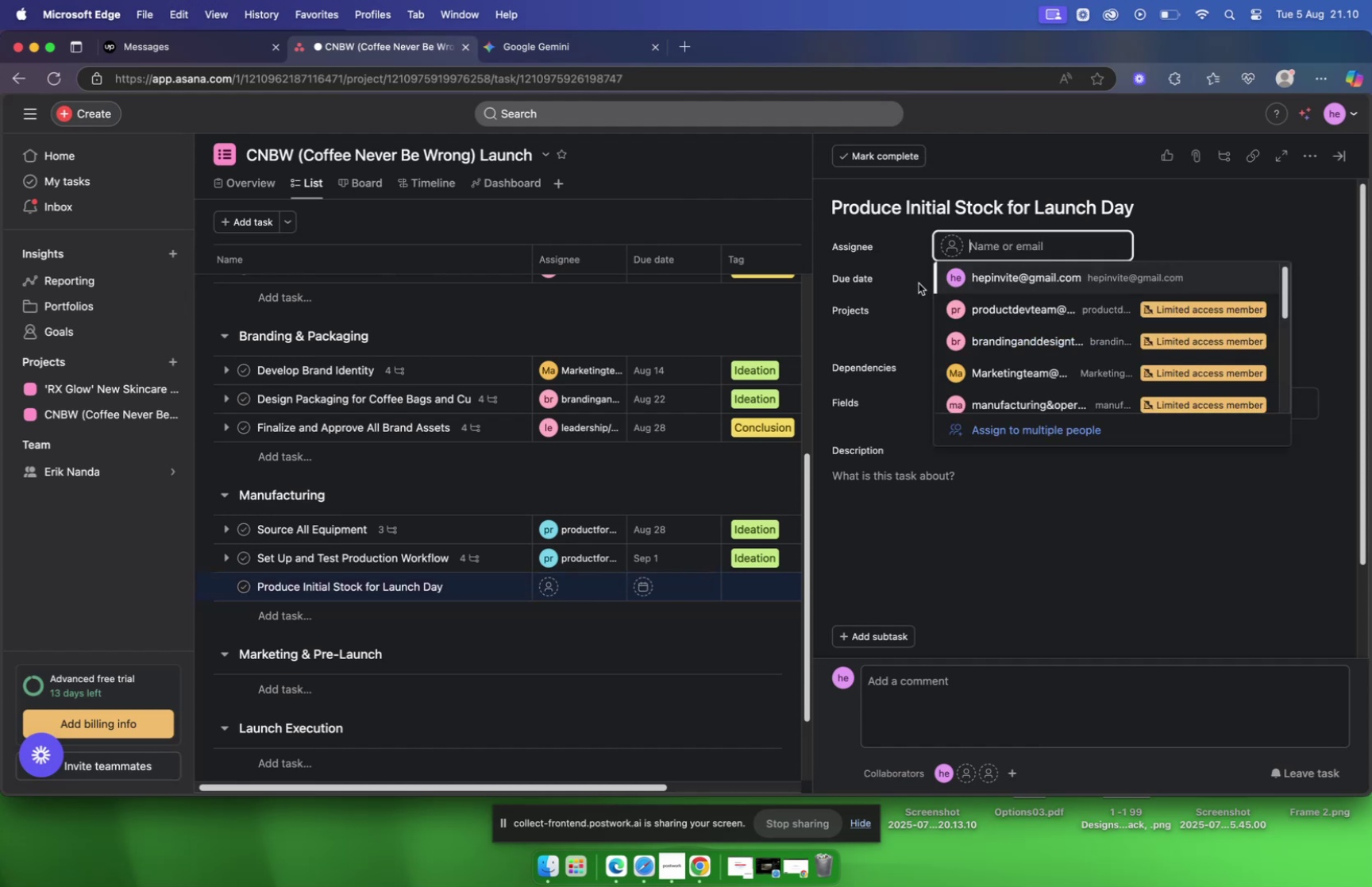 
scroll: coordinate [958, 337], scroll_direction: down, amount: 5.0
 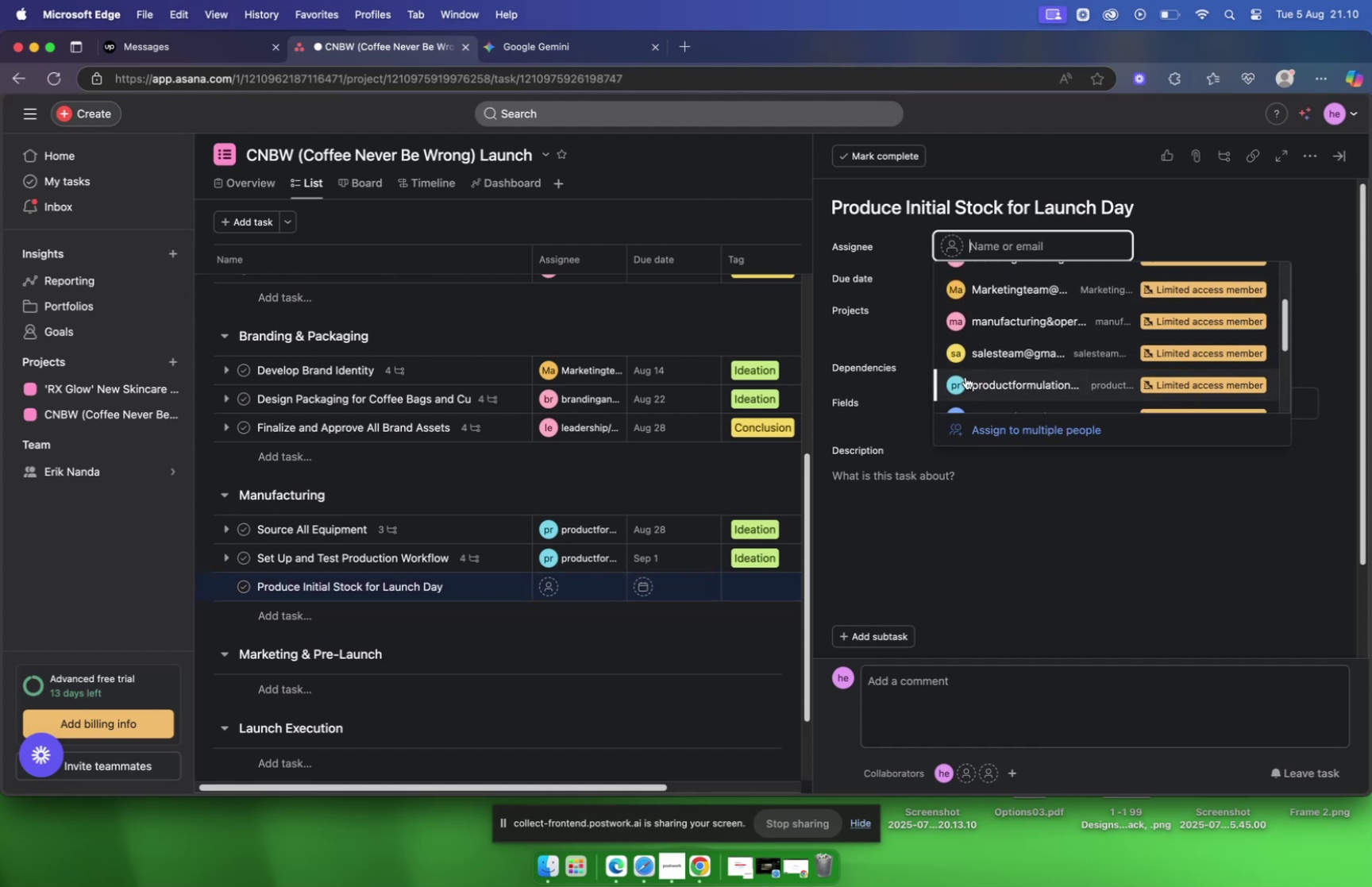 
left_click([965, 376])
 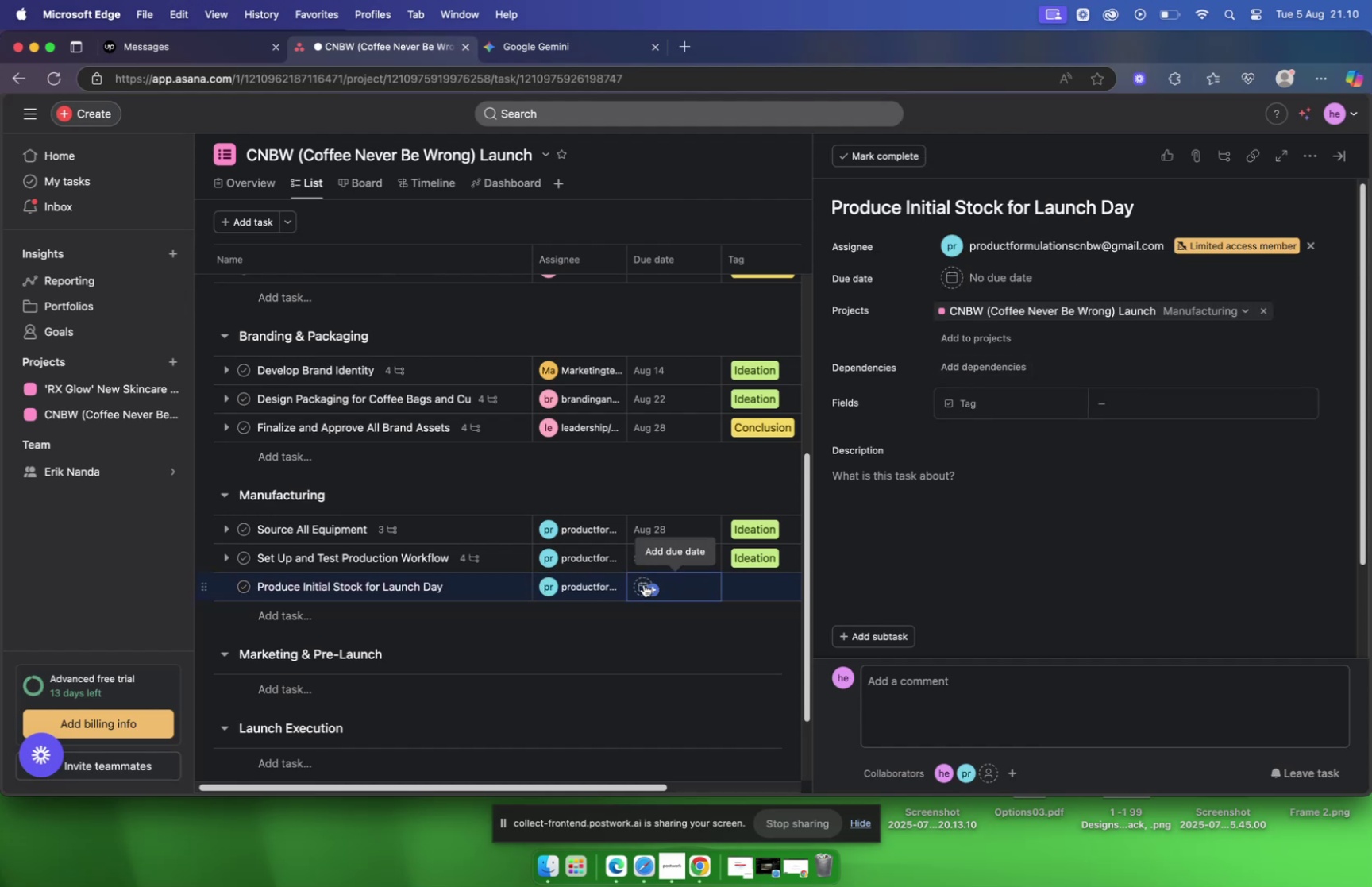 
left_click([642, 584])
 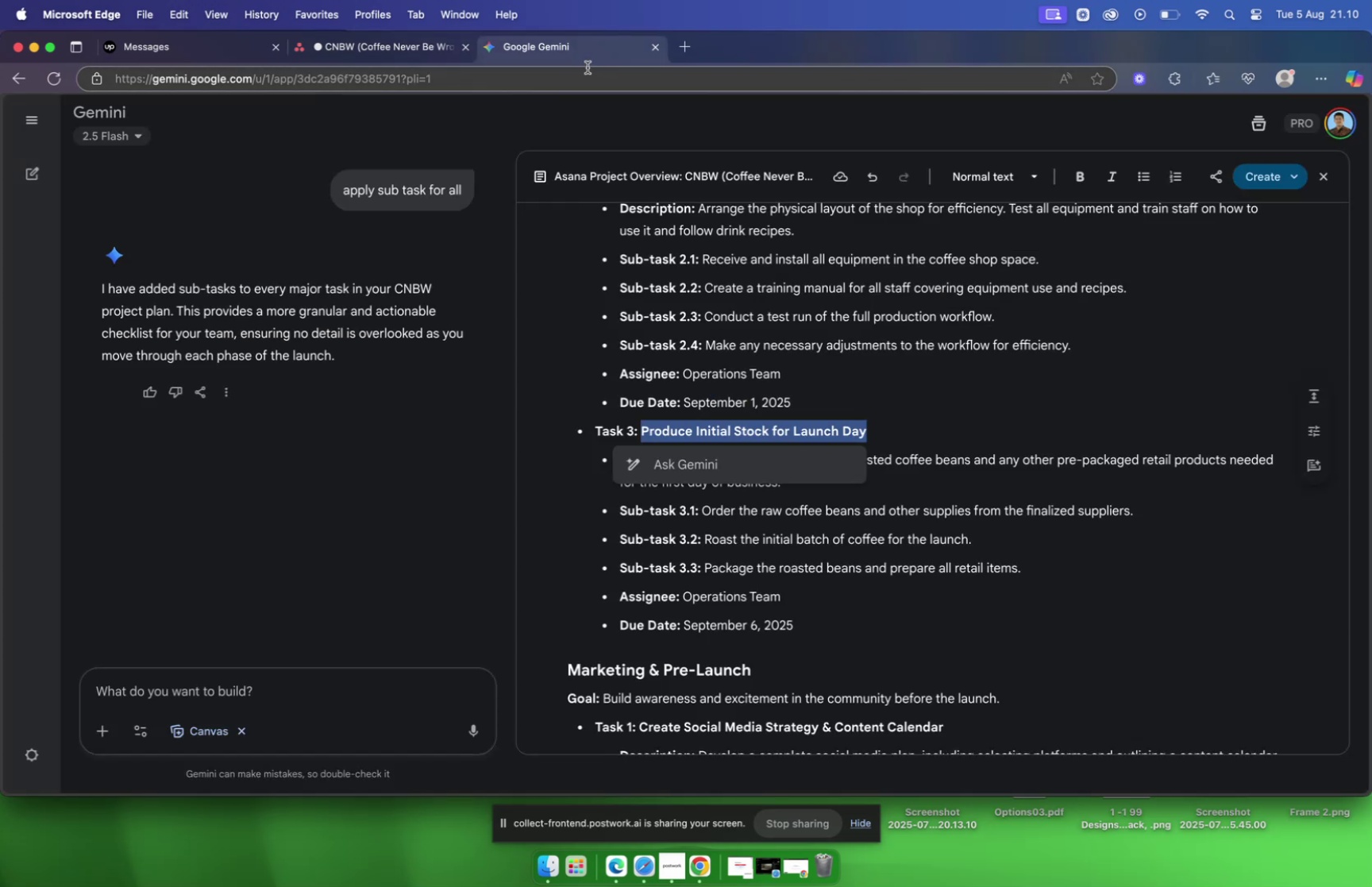 
left_click([387, 48])
 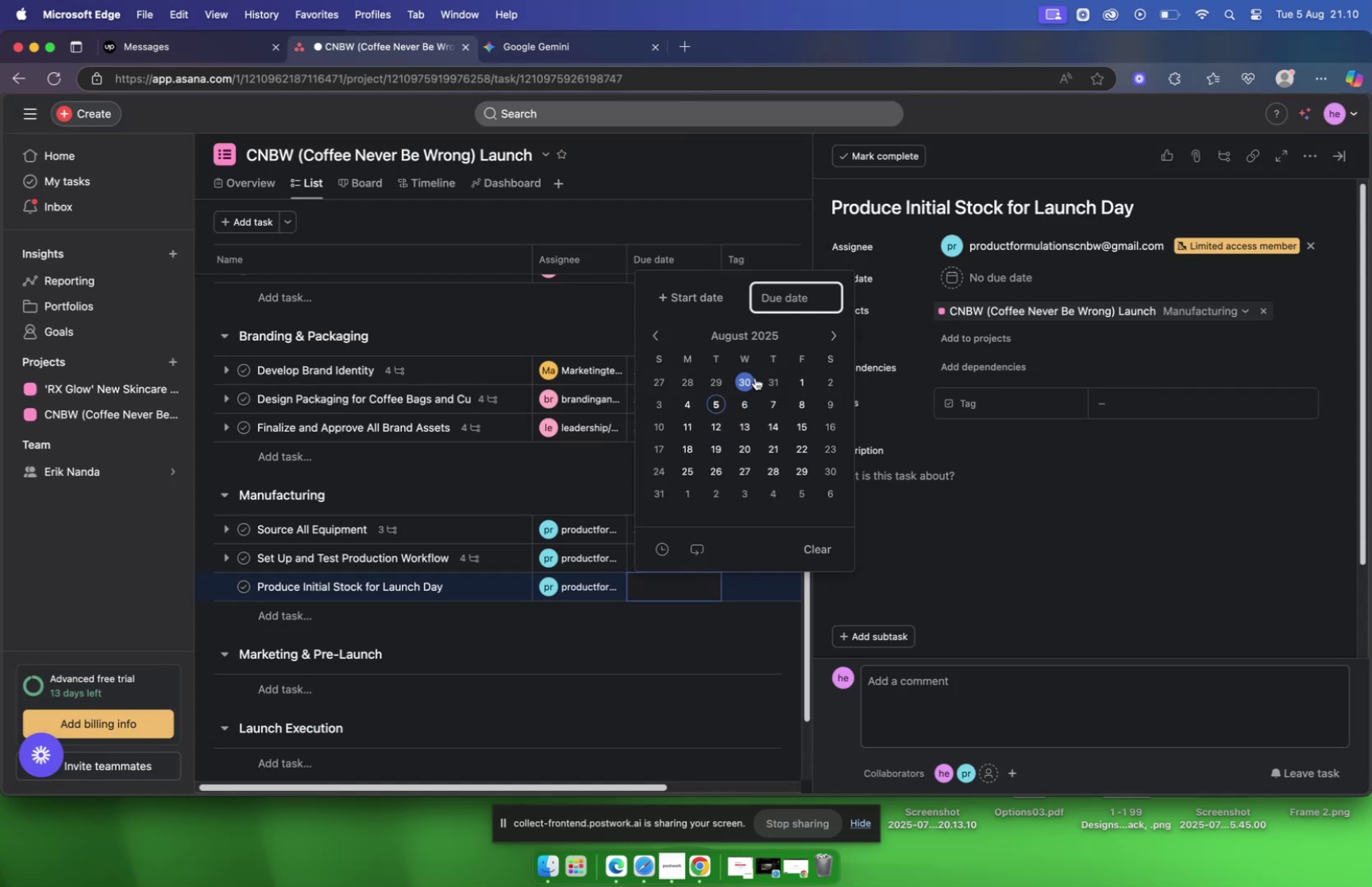 
left_click([831, 334])
 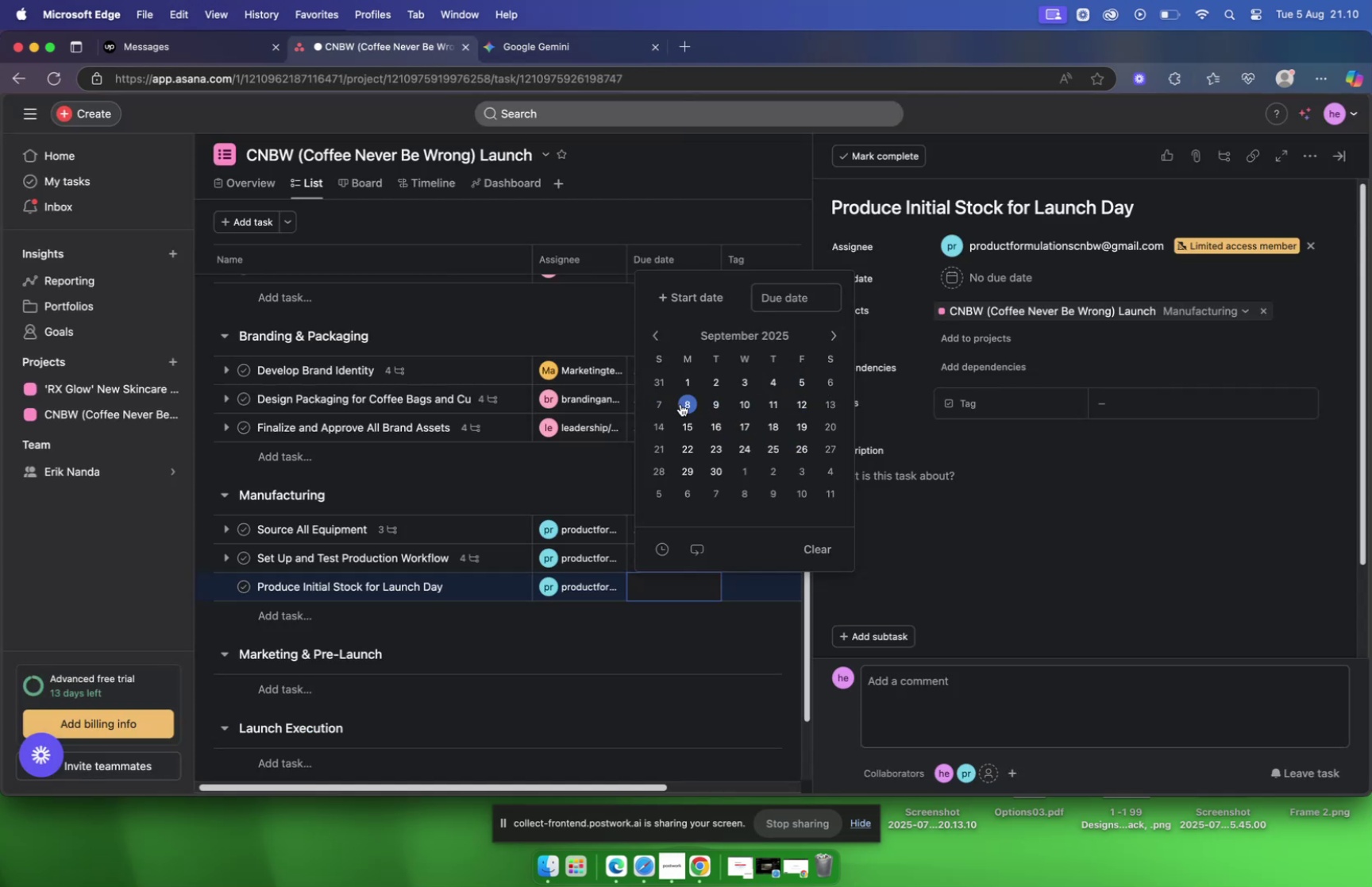 
left_click([680, 403])
 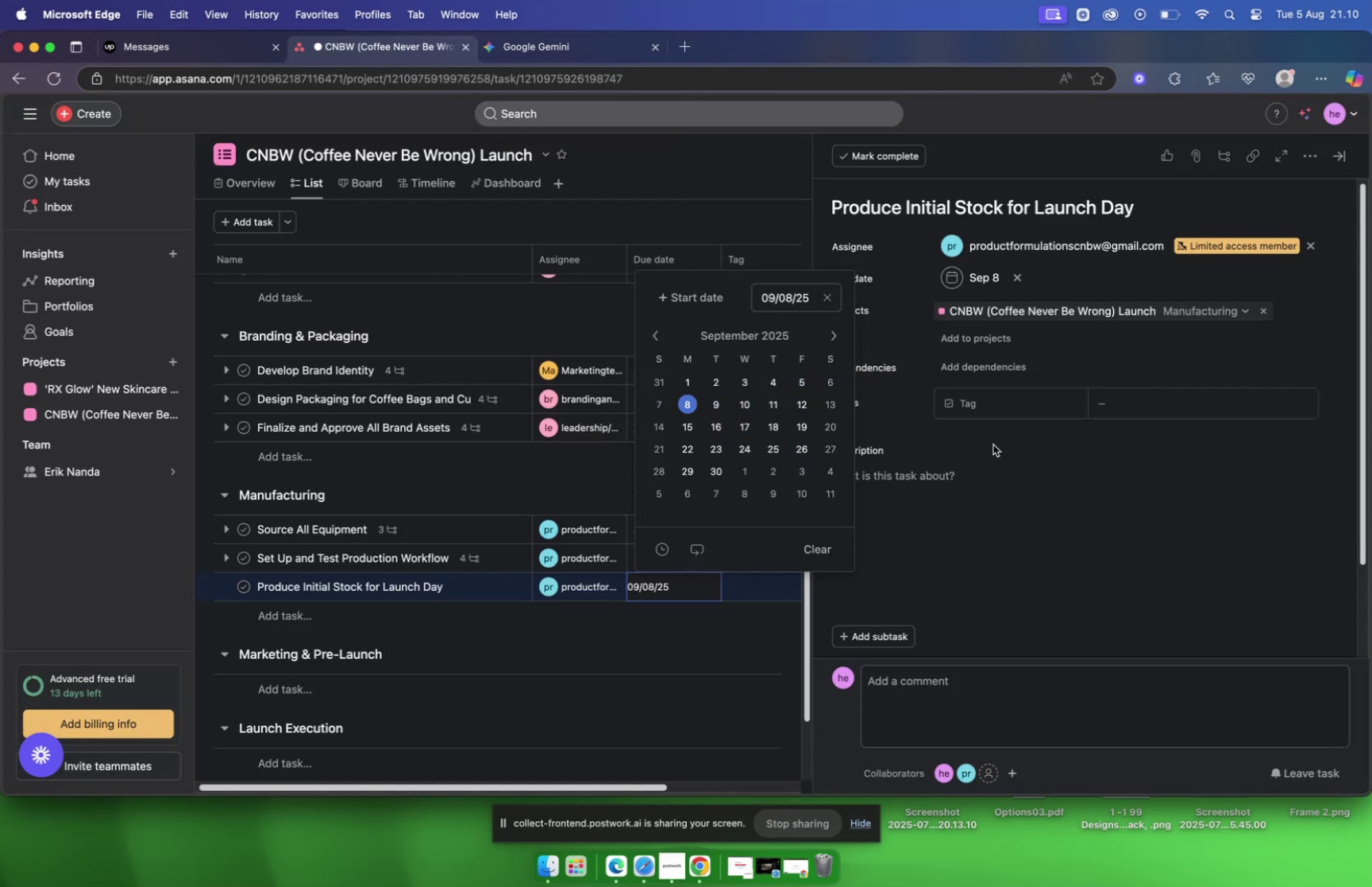 
left_click([1007, 452])
 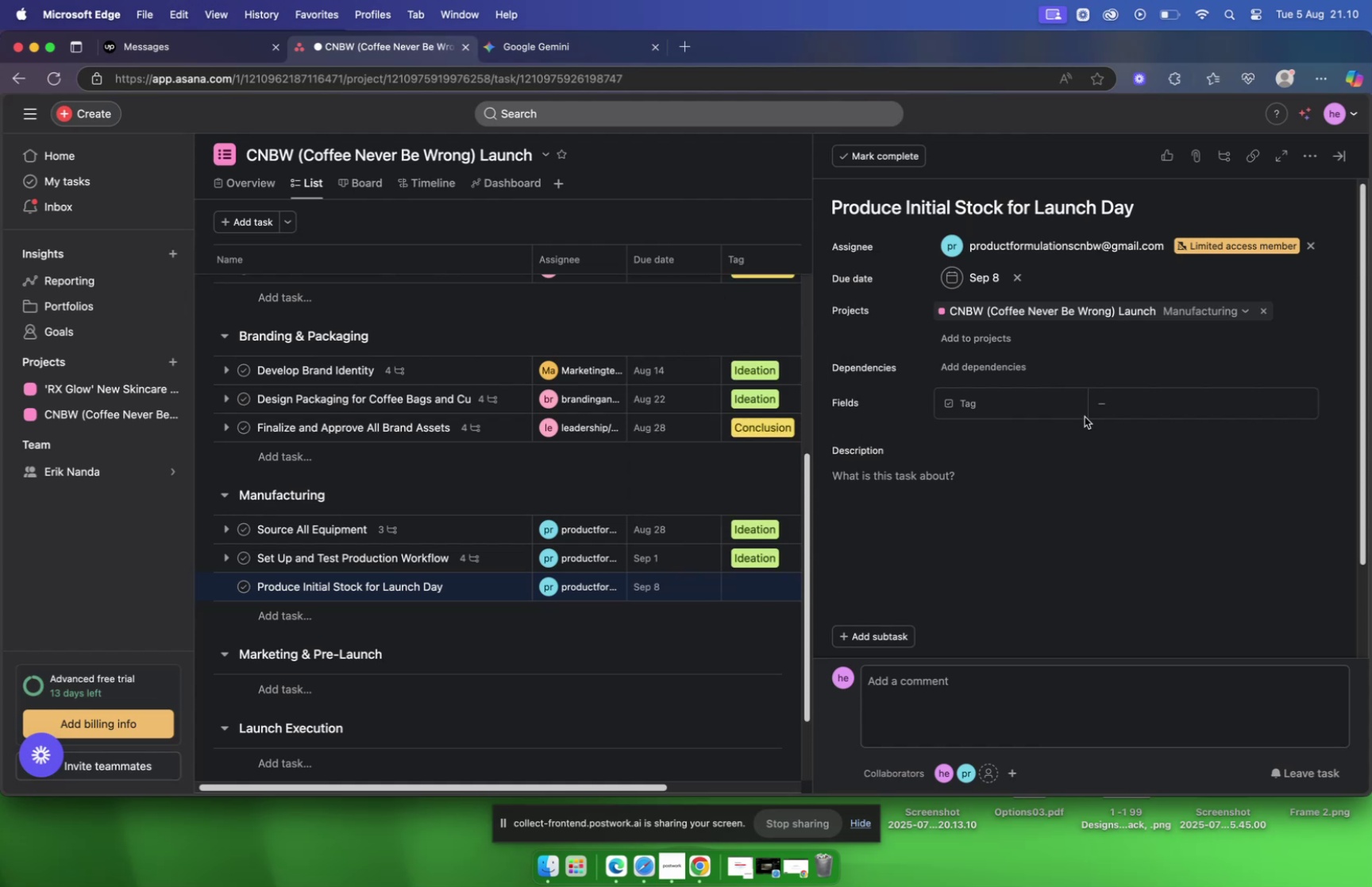 
mouse_move([1118, 421])
 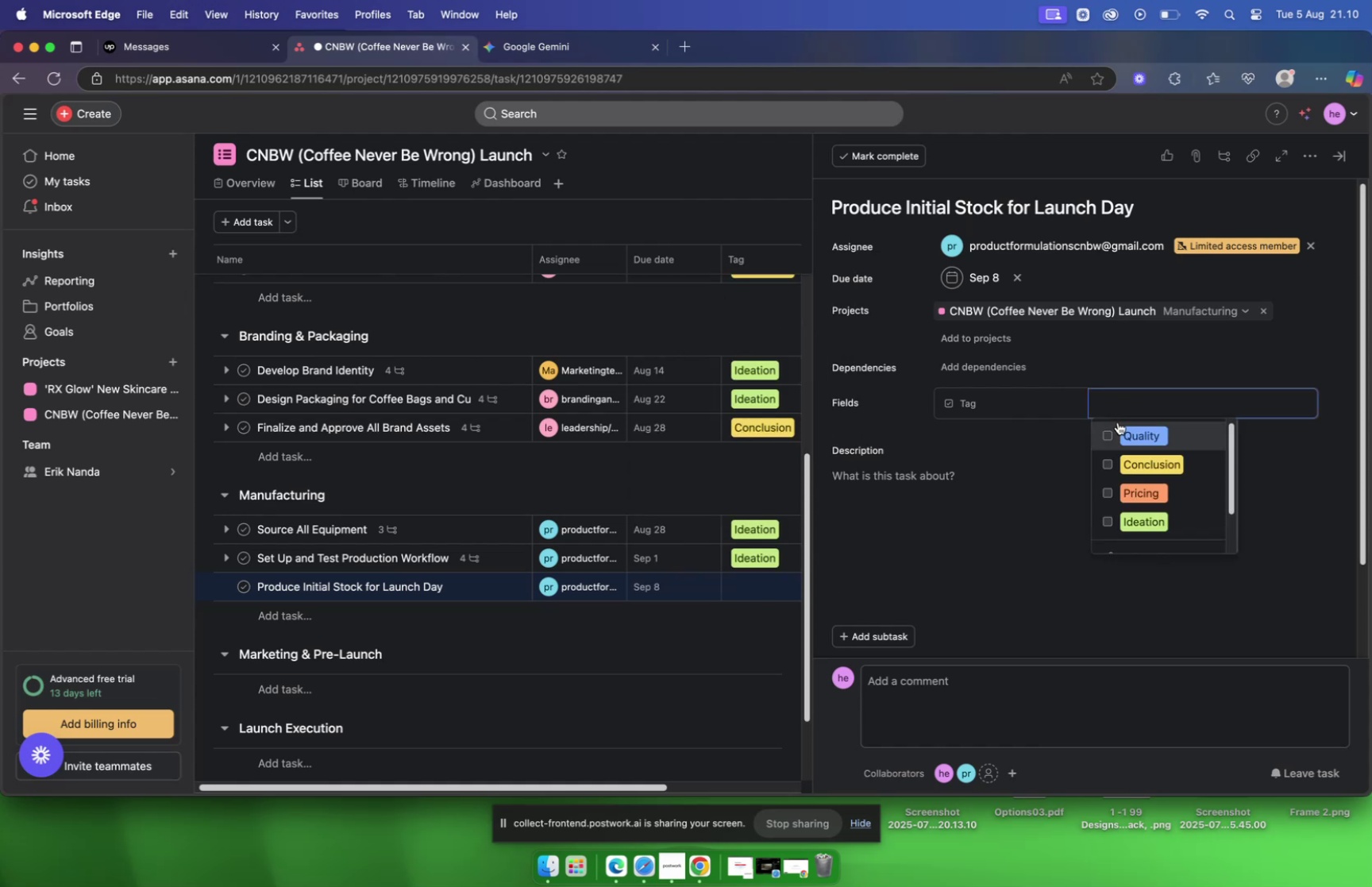 
wait(8.34)
 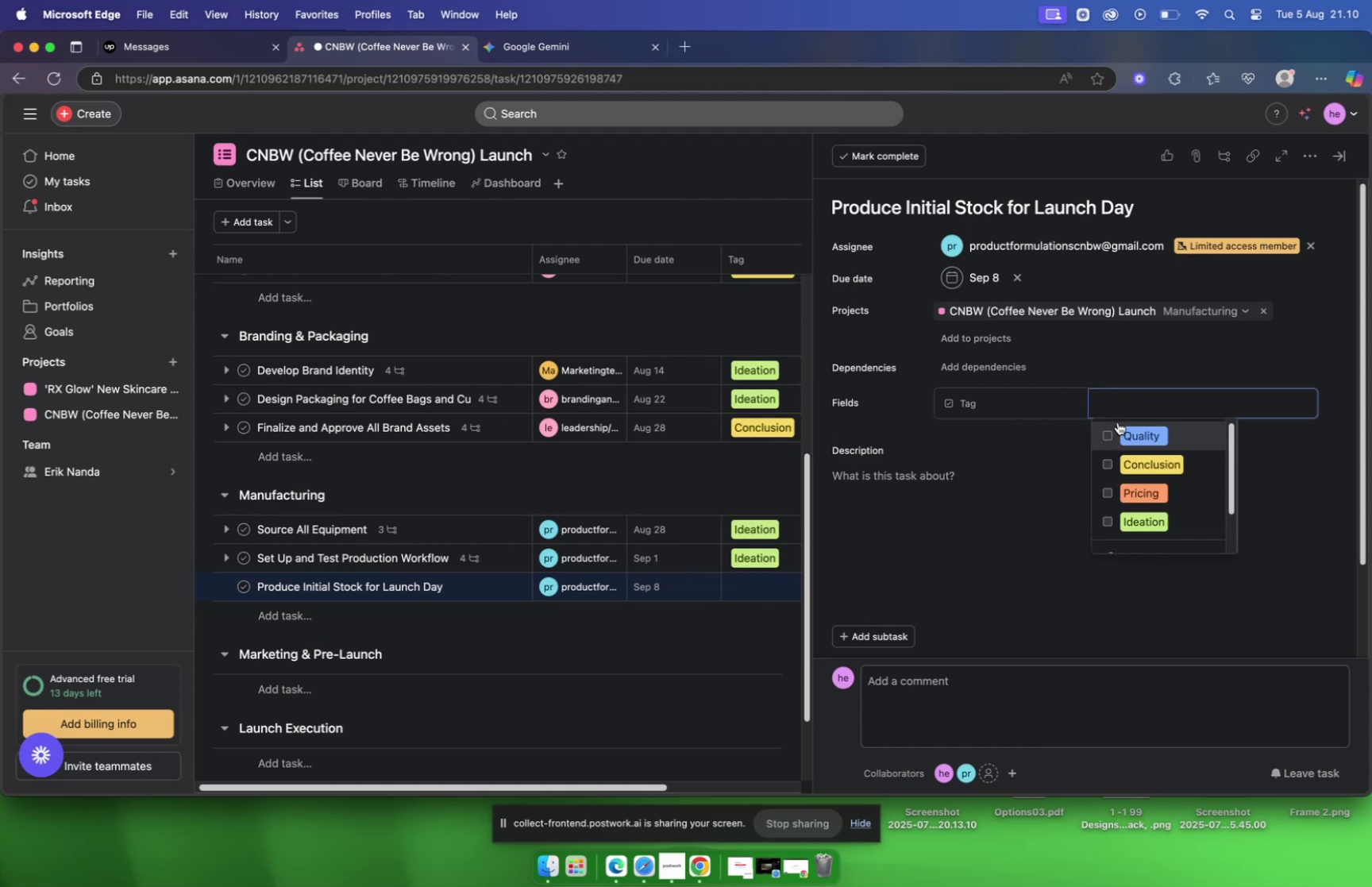 
left_click([1110, 458])
 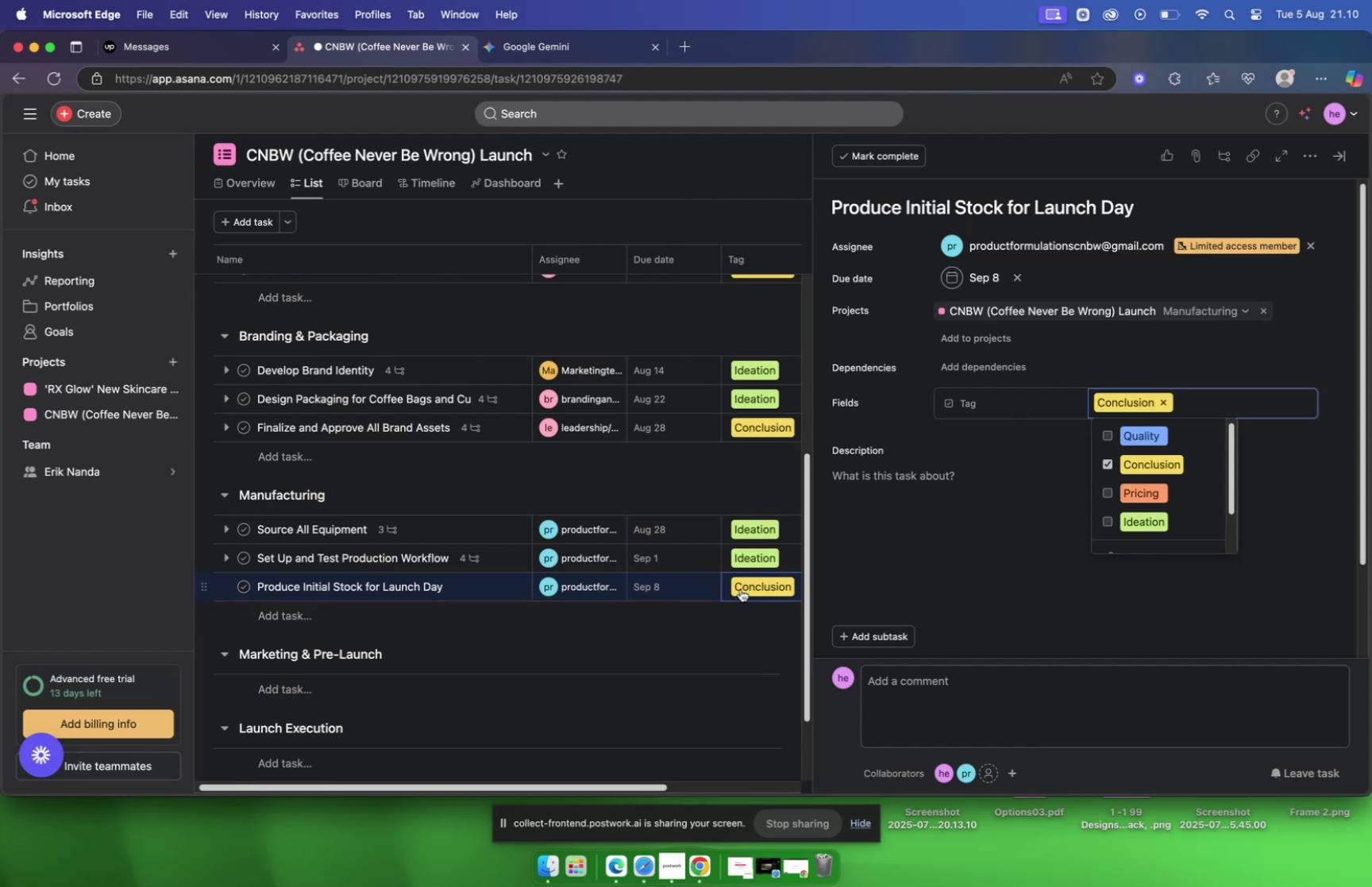 
wait(16.51)
 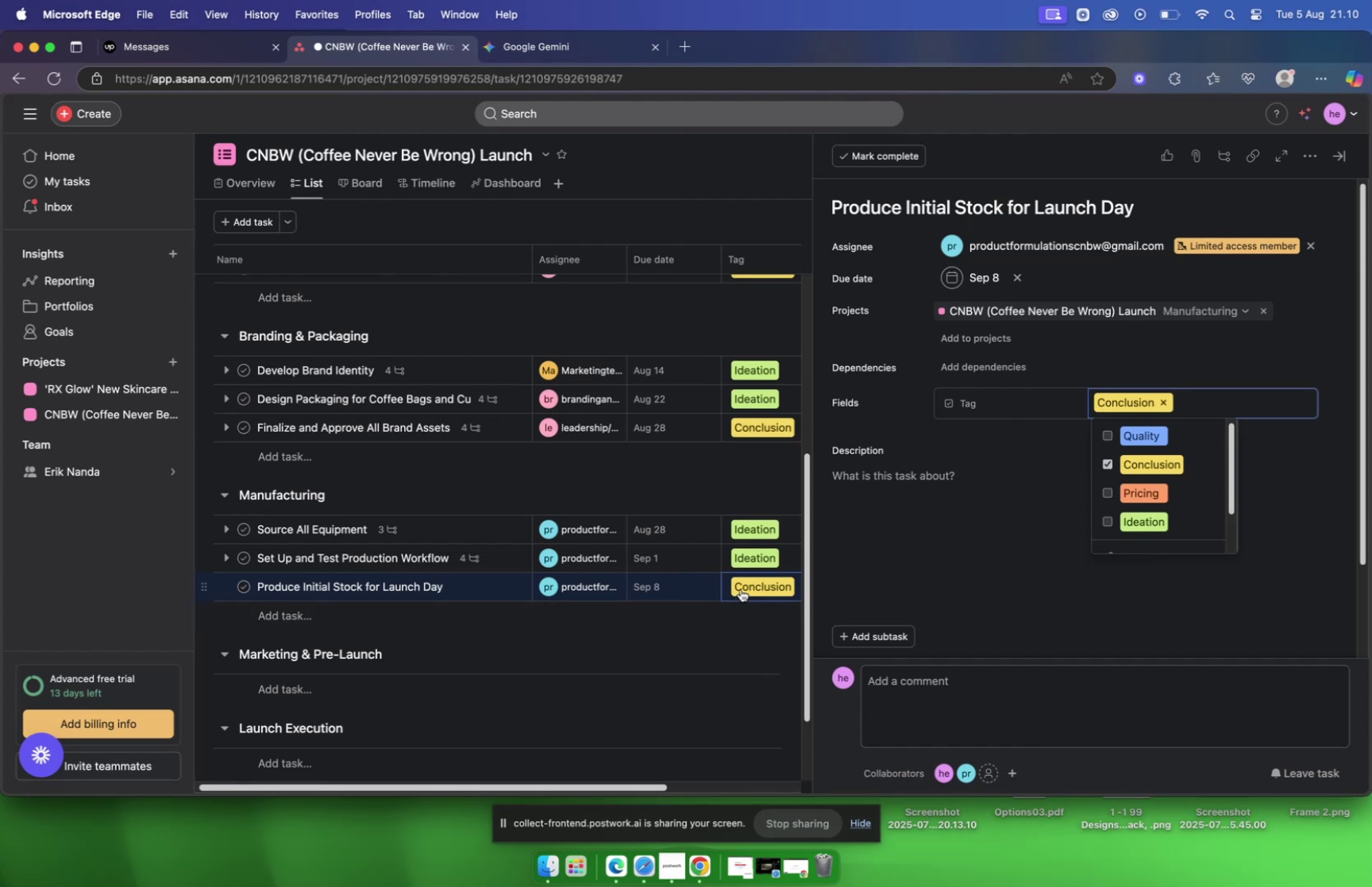 
left_click([754, 558])
 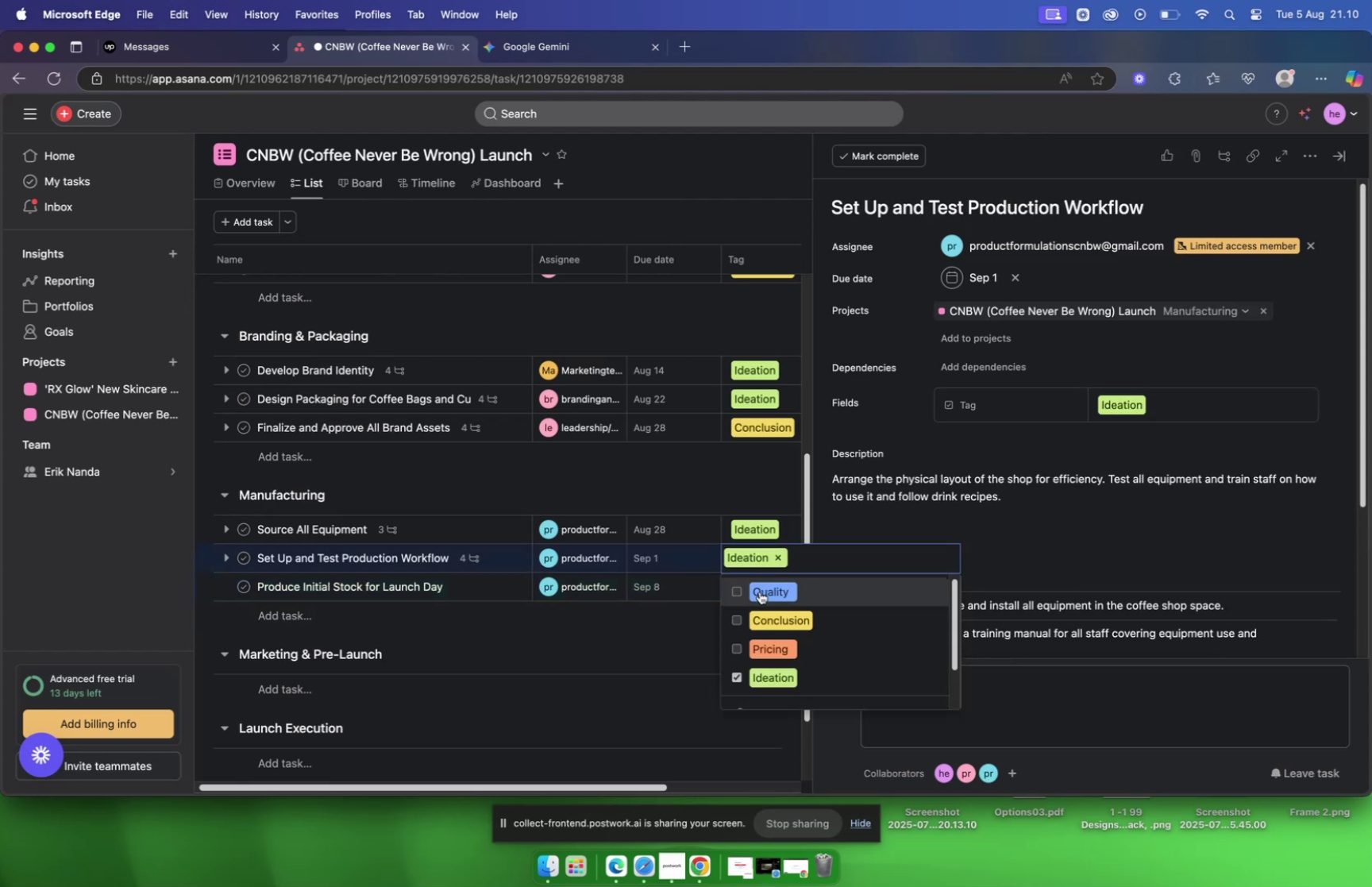 
left_click([760, 590])
 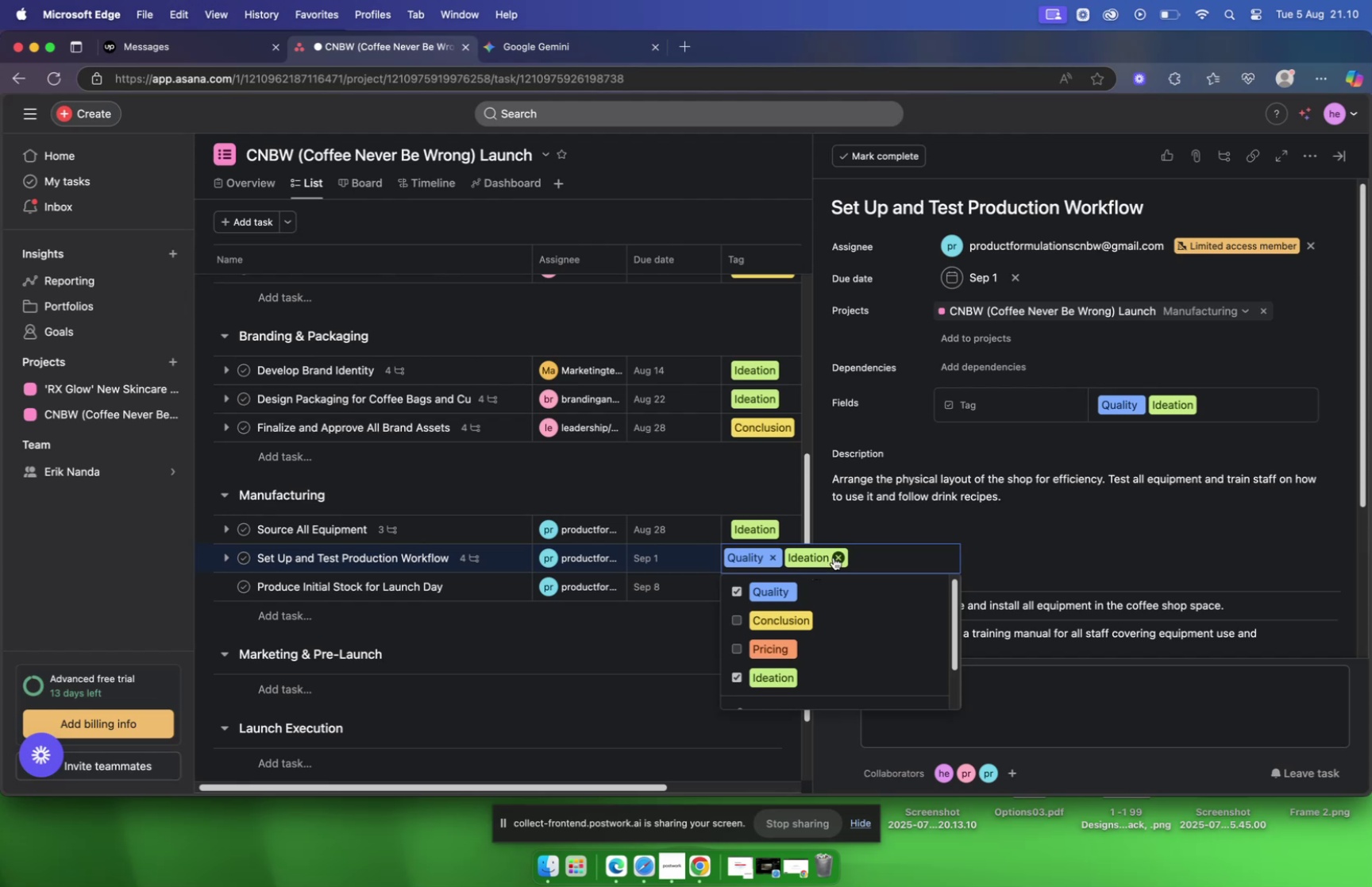 
left_click([836, 557])
 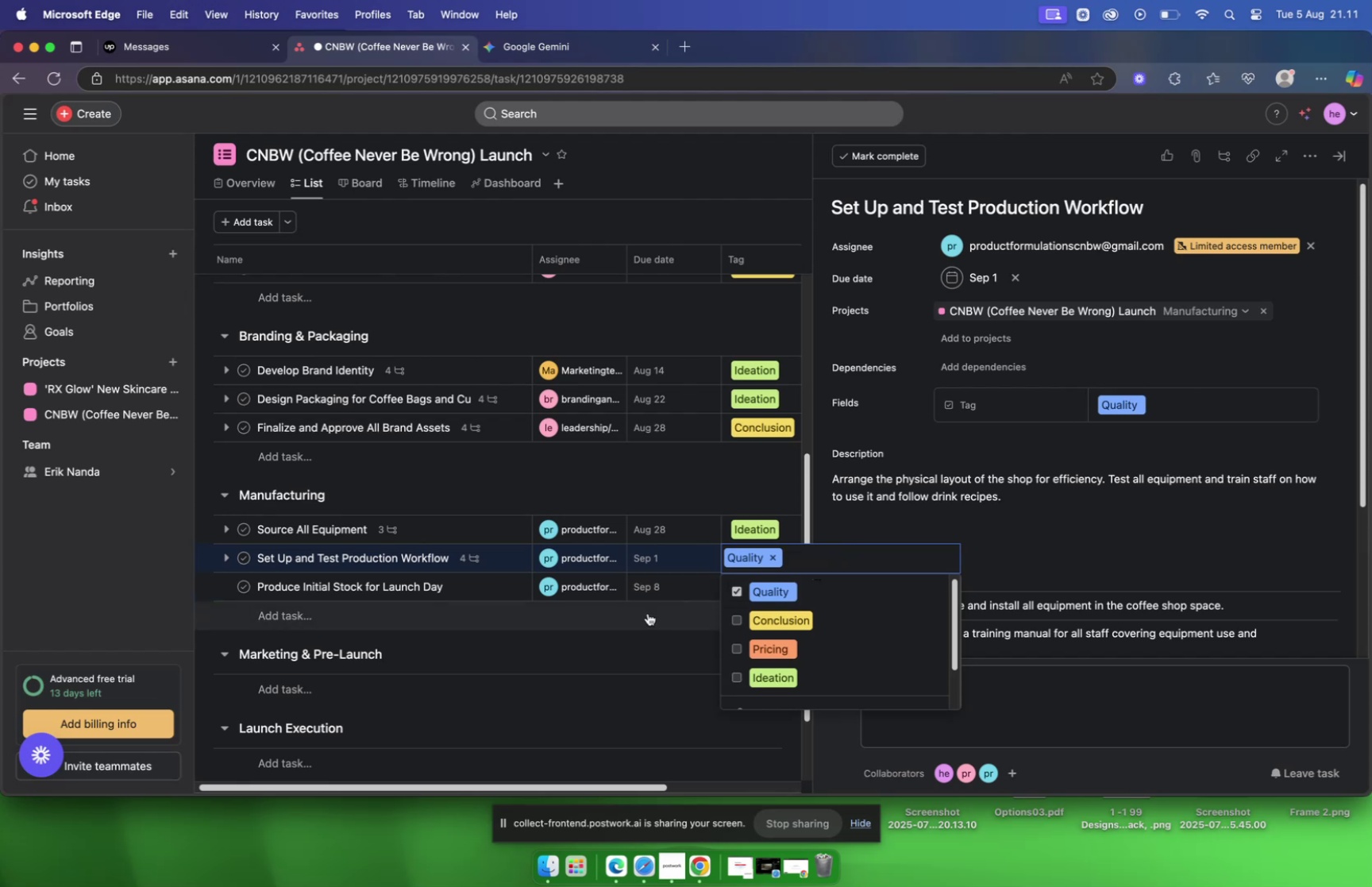 
left_click([648, 612])
 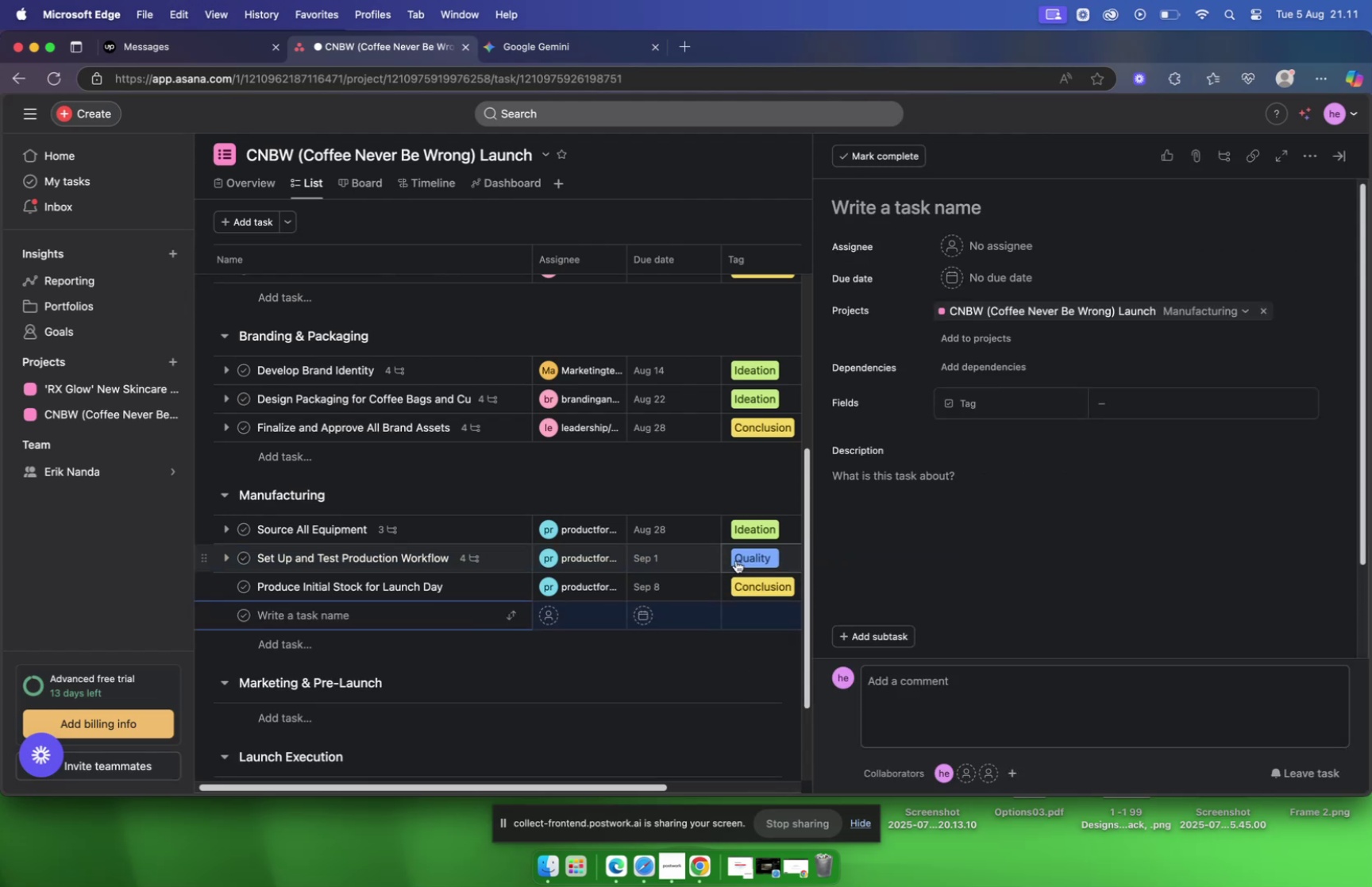 
left_click([549, 48])
 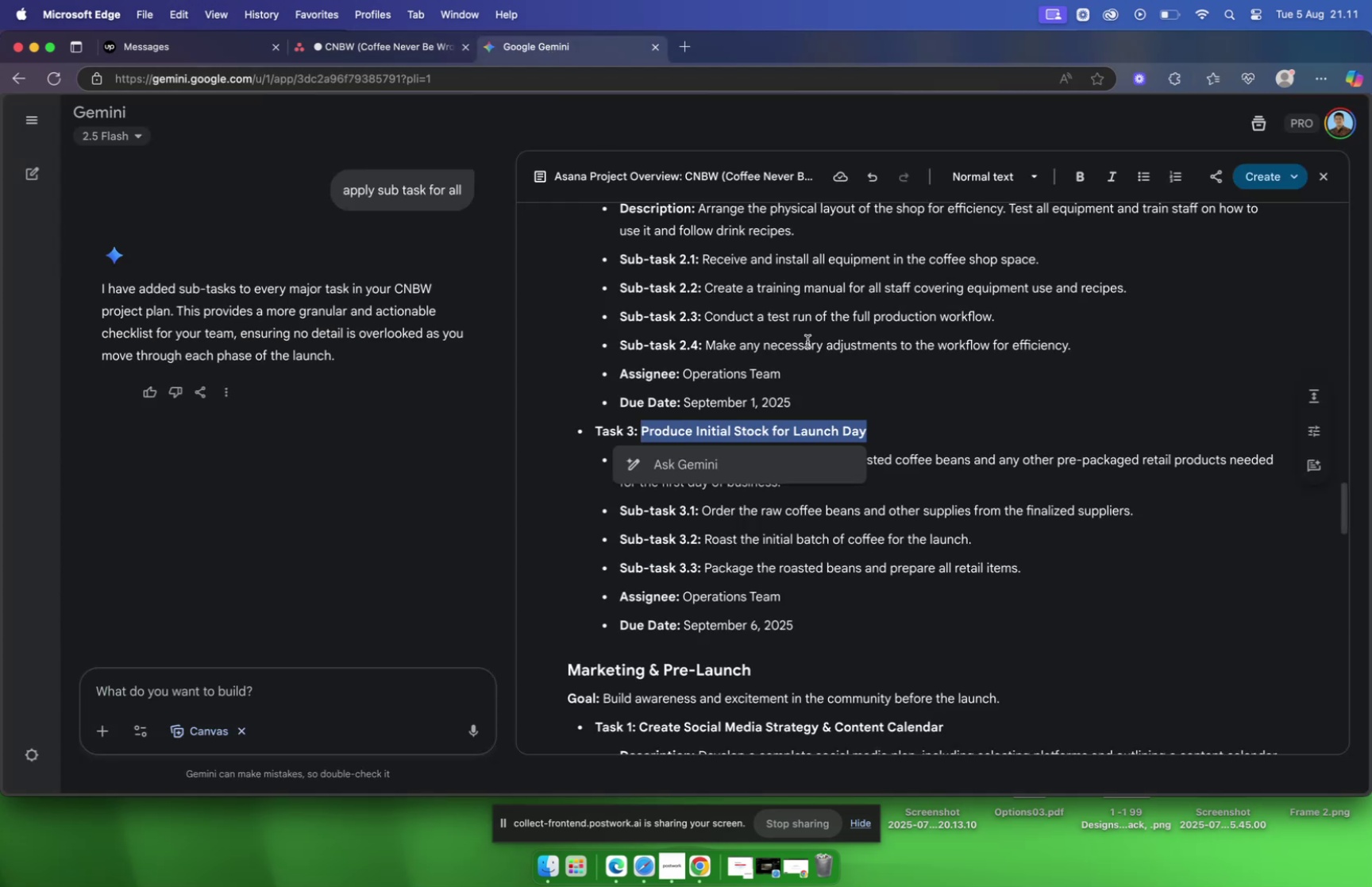 
scroll: coordinate [807, 348], scroll_direction: down, amount: 4.0
 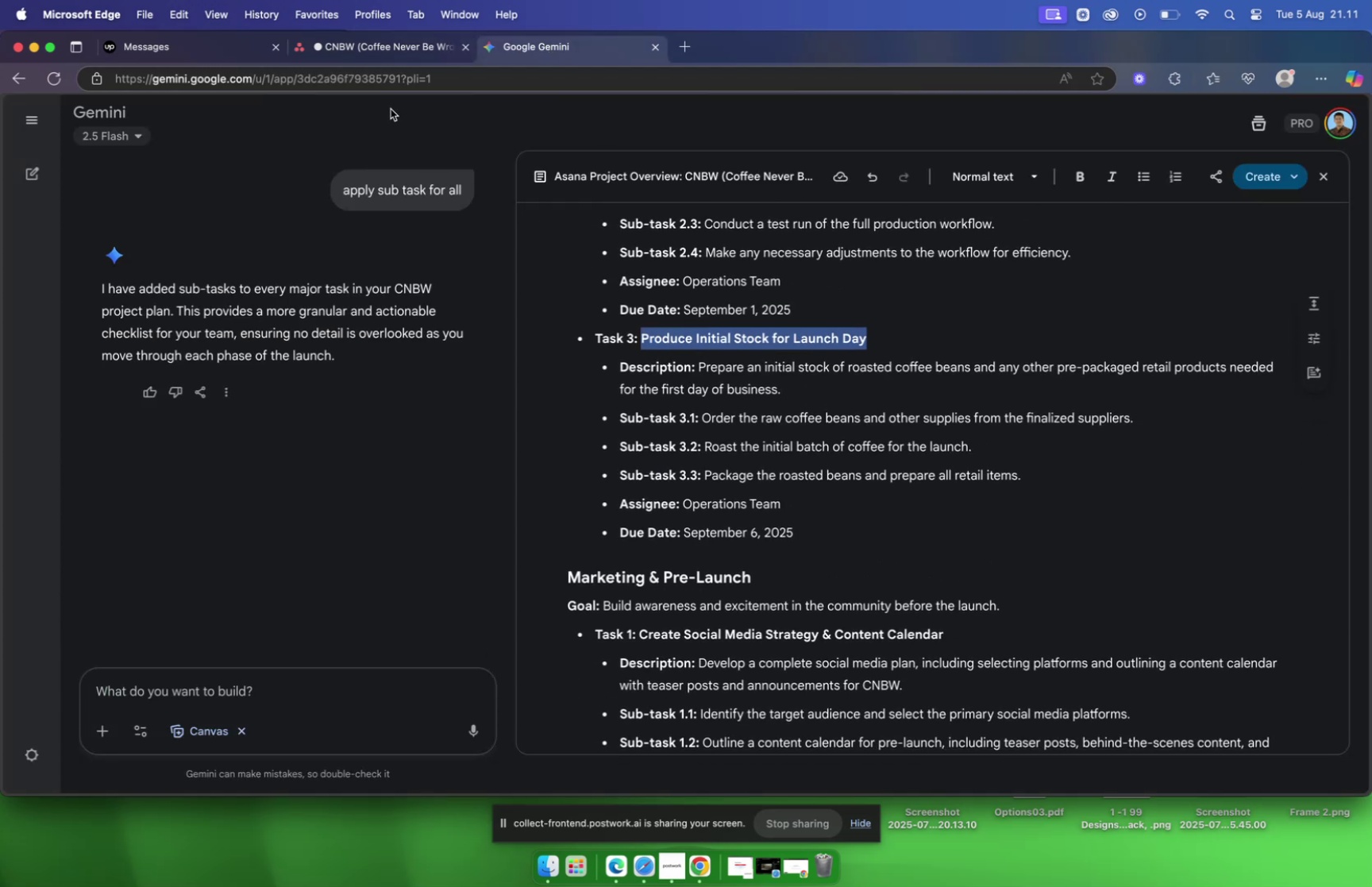 
left_click([349, 48])
 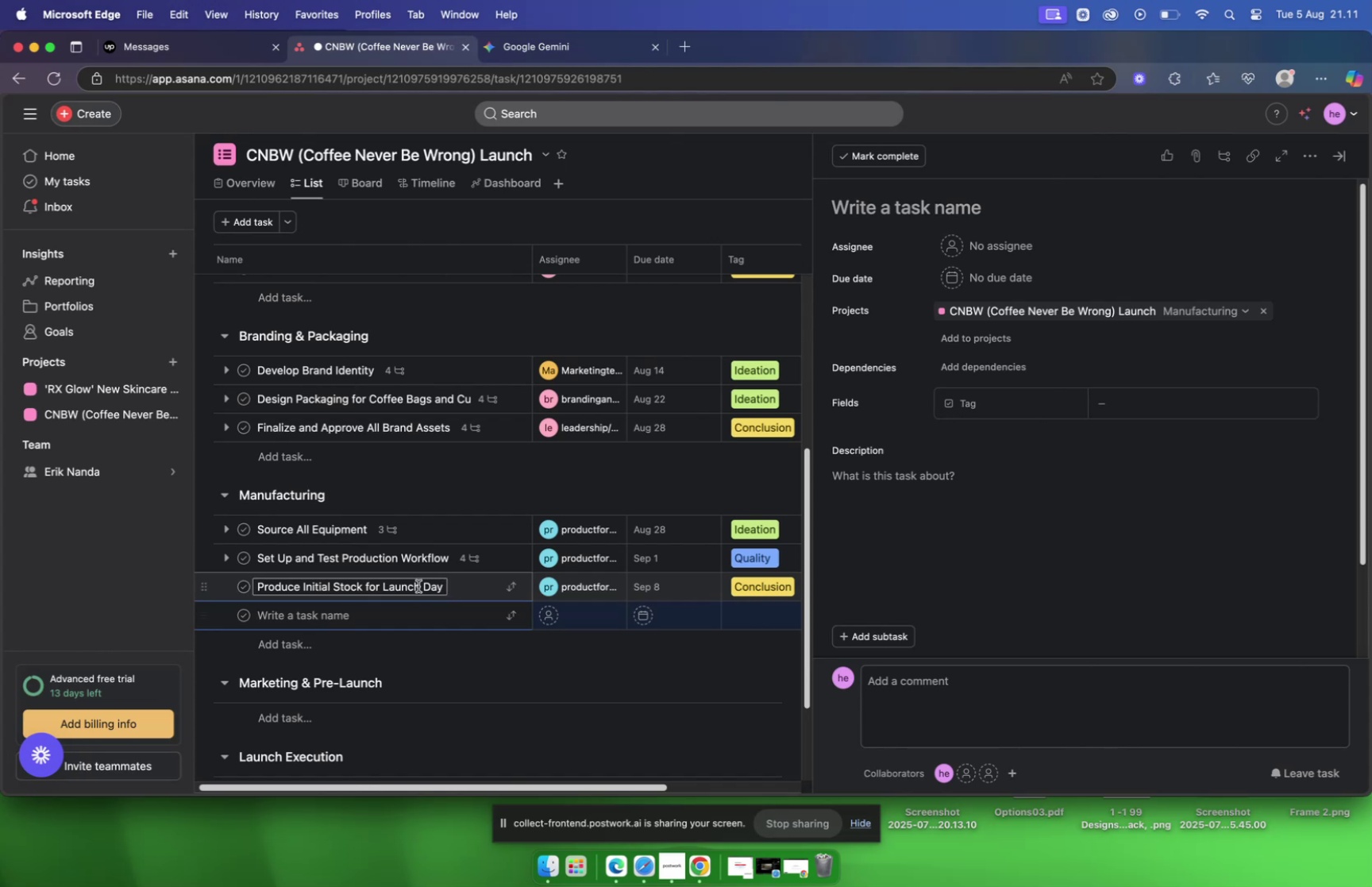 
left_click([475, 591])
 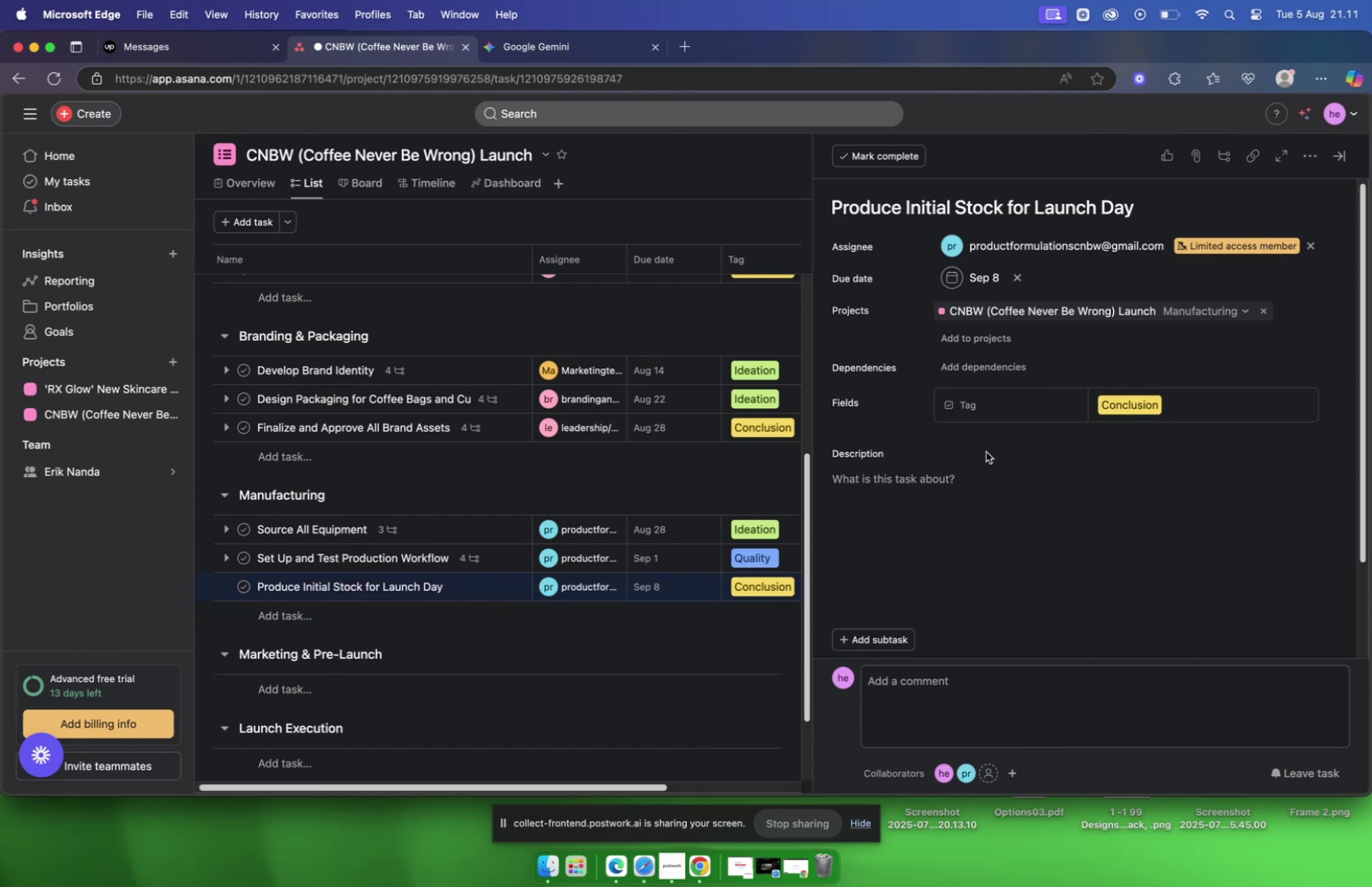 
left_click([943, 491])
 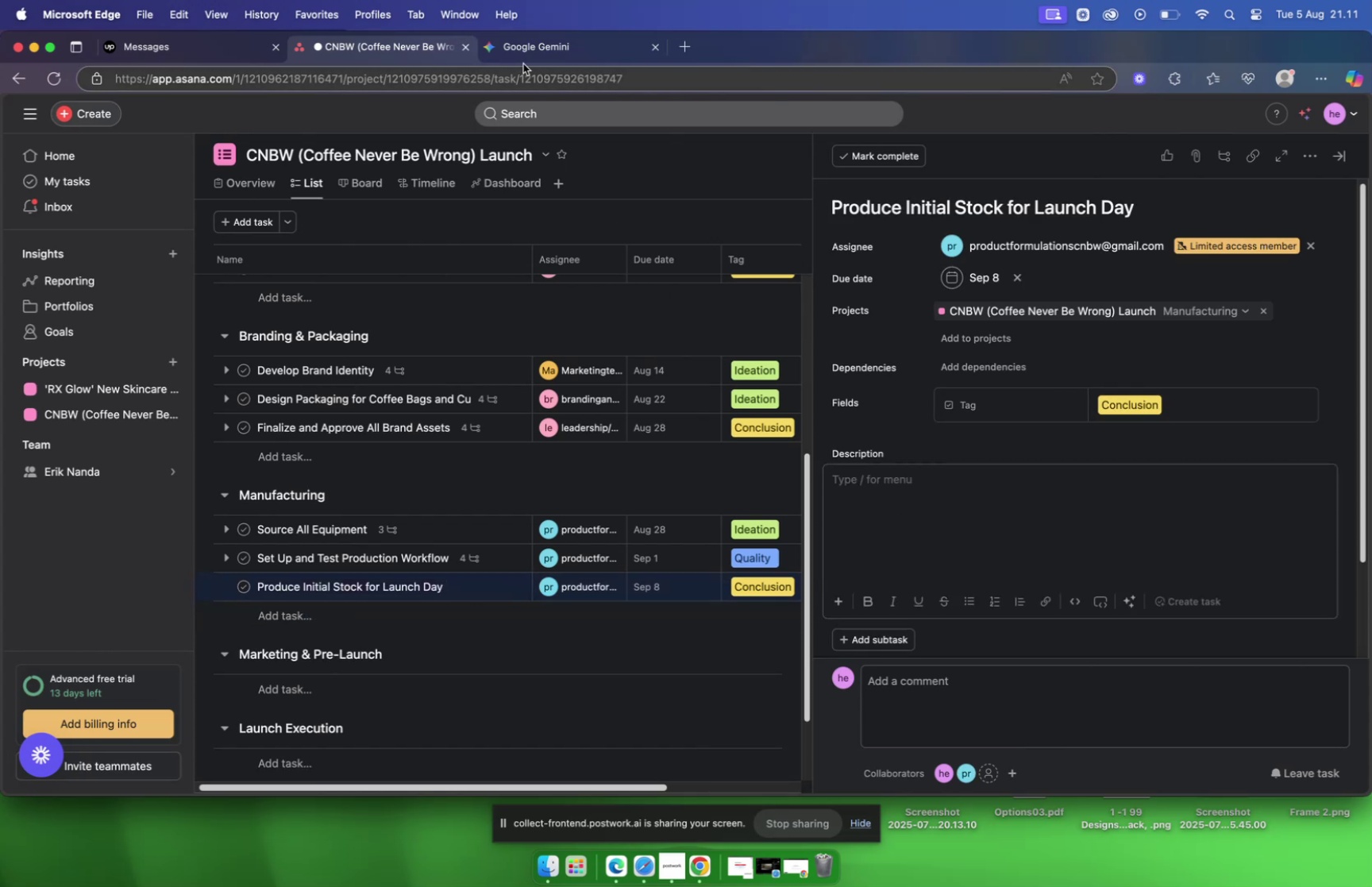 
left_click([524, 57])
 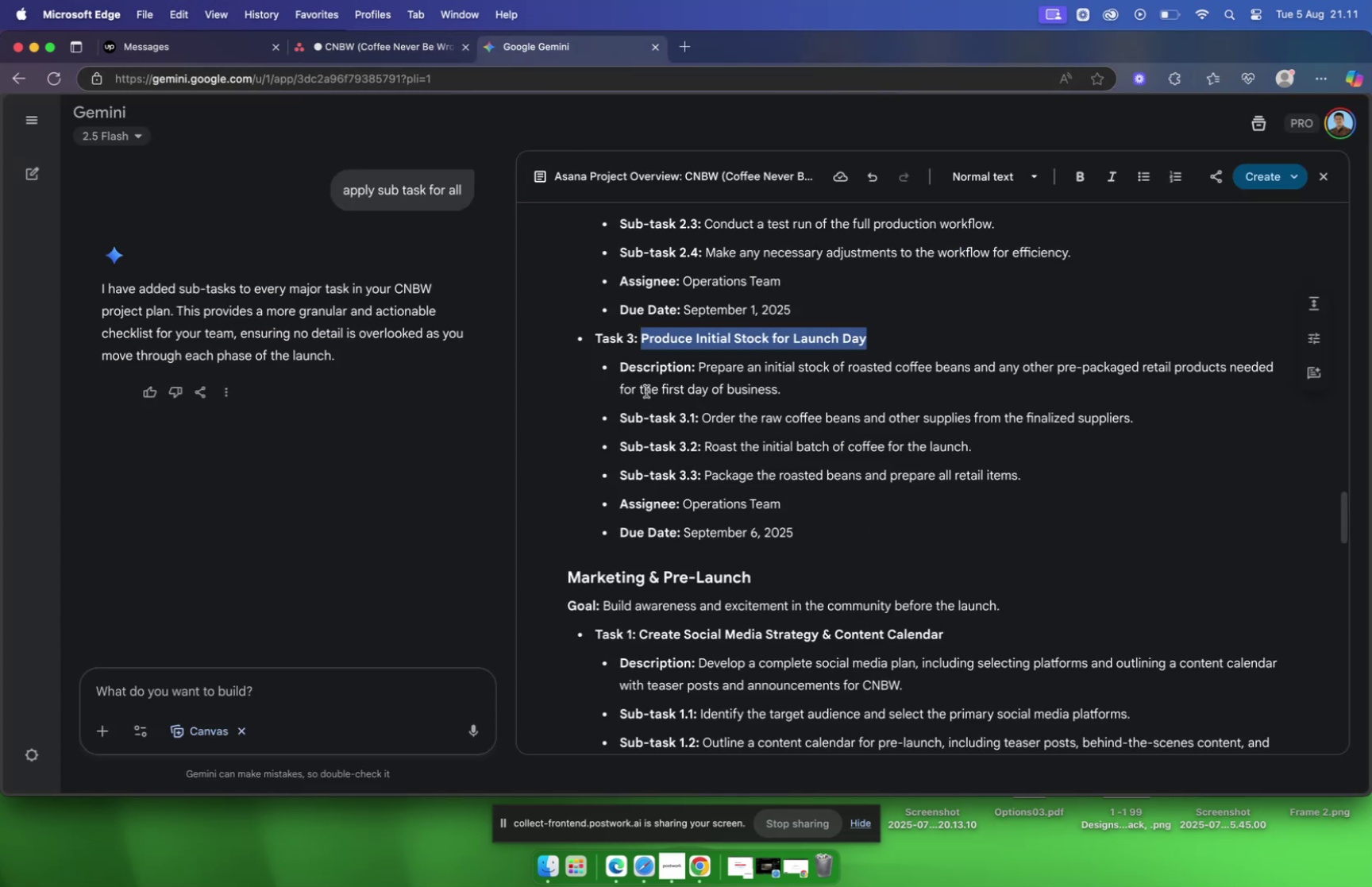 
left_click_drag(start_coordinate=[699, 364], to_coordinate=[838, 383])
 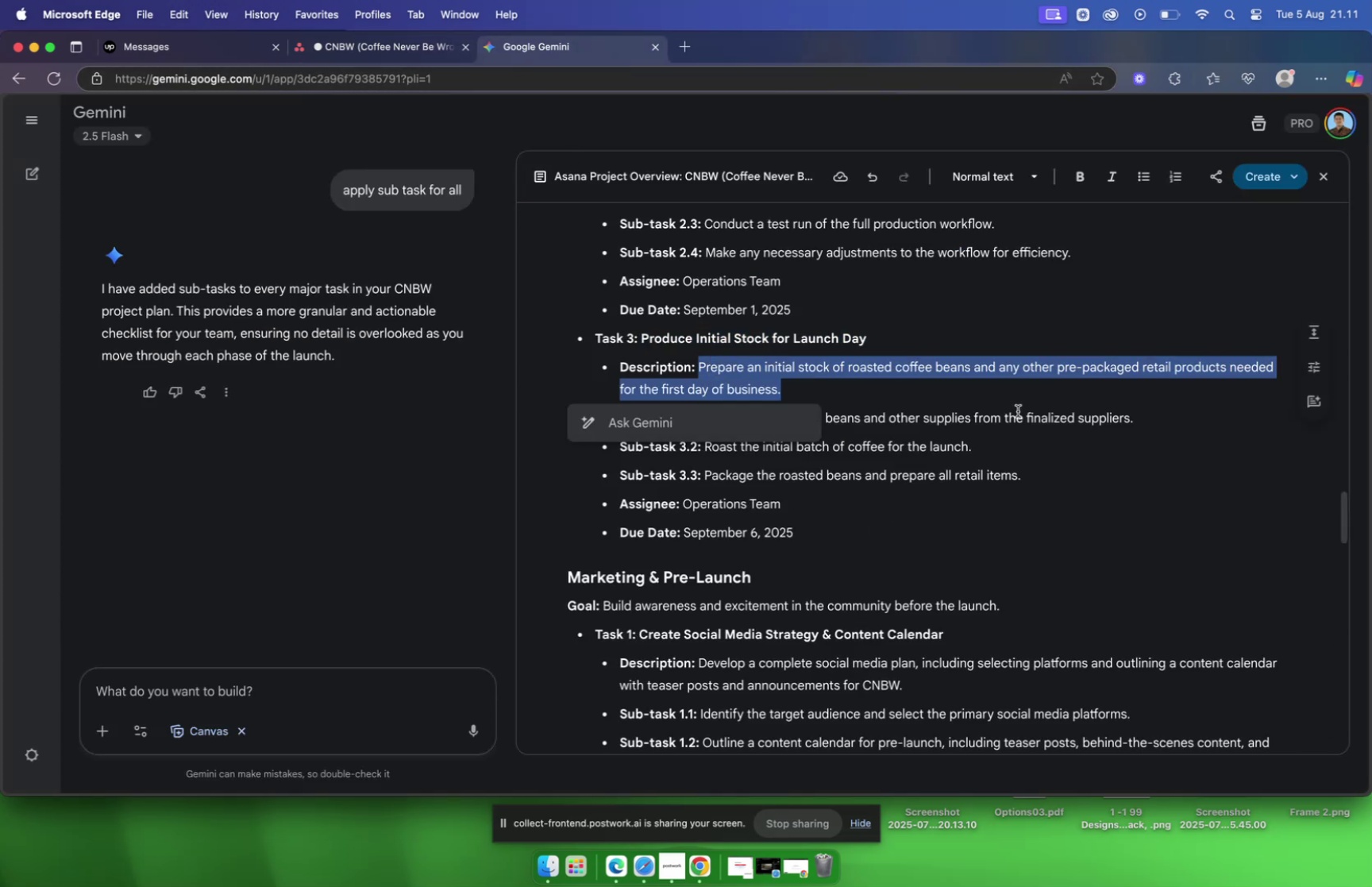 
key(Meta+C)
 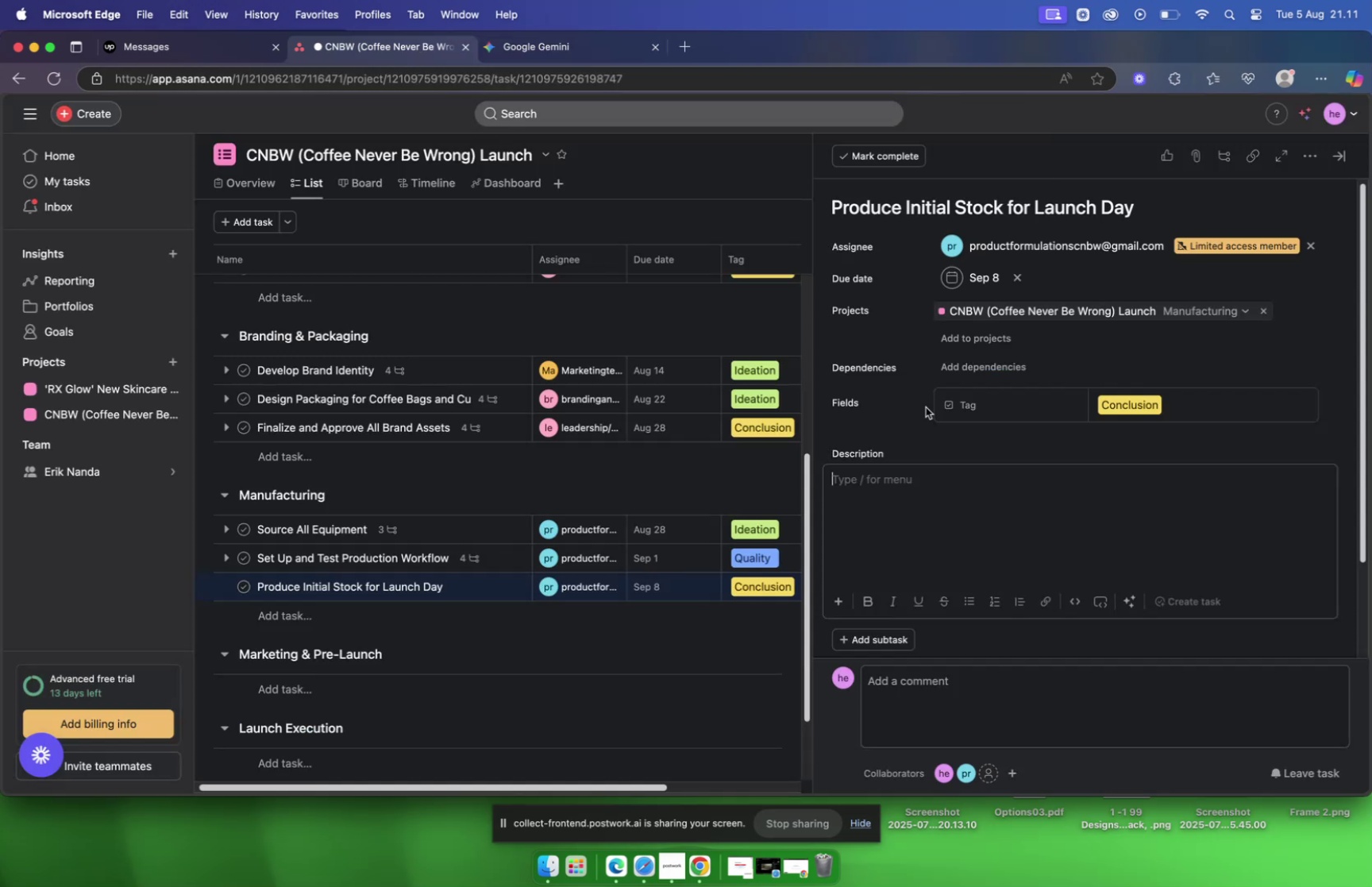 
key(Meta+V)
 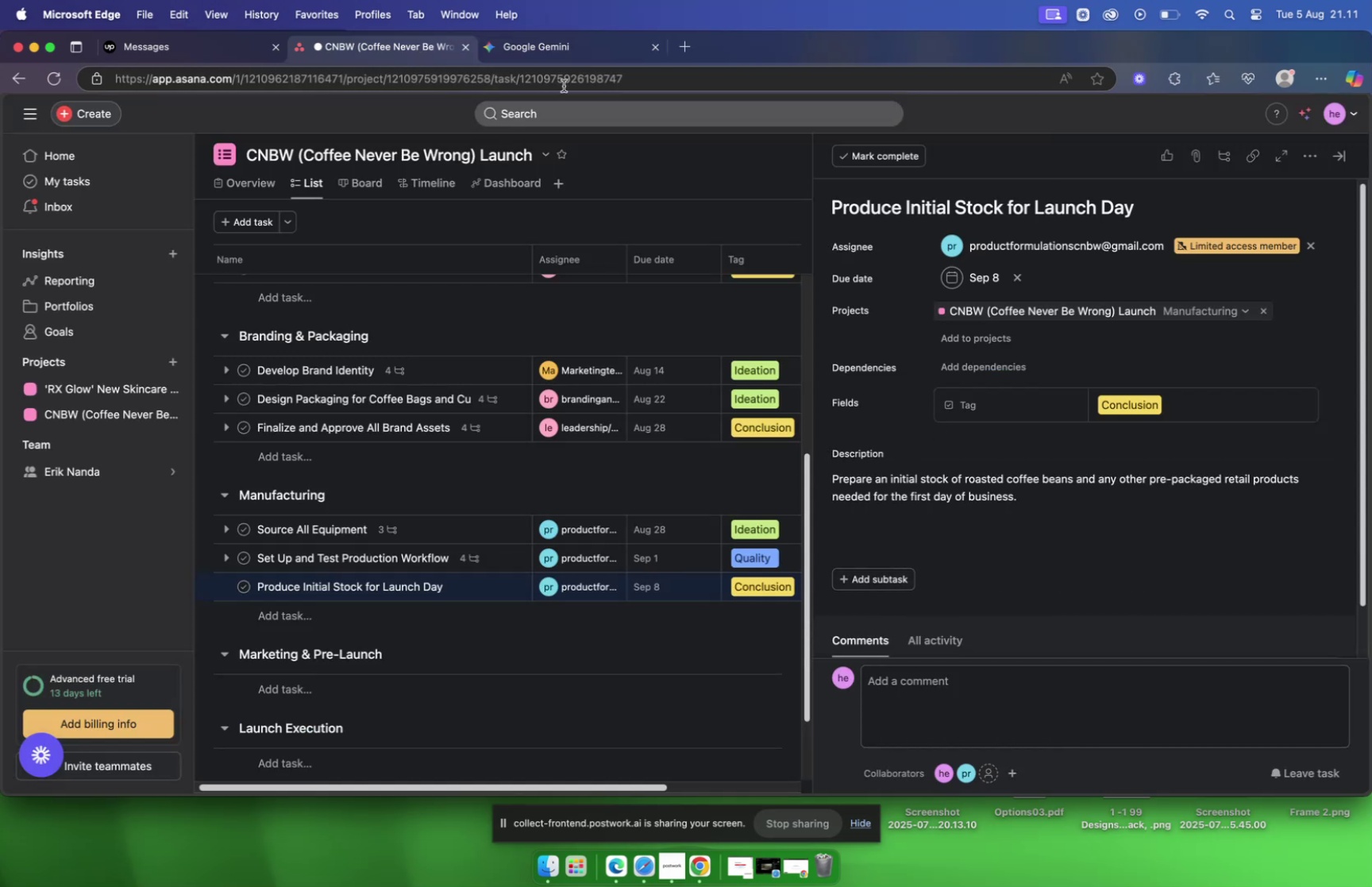 
scroll: coordinate [924, 326], scroll_direction: down, amount: 10.0
 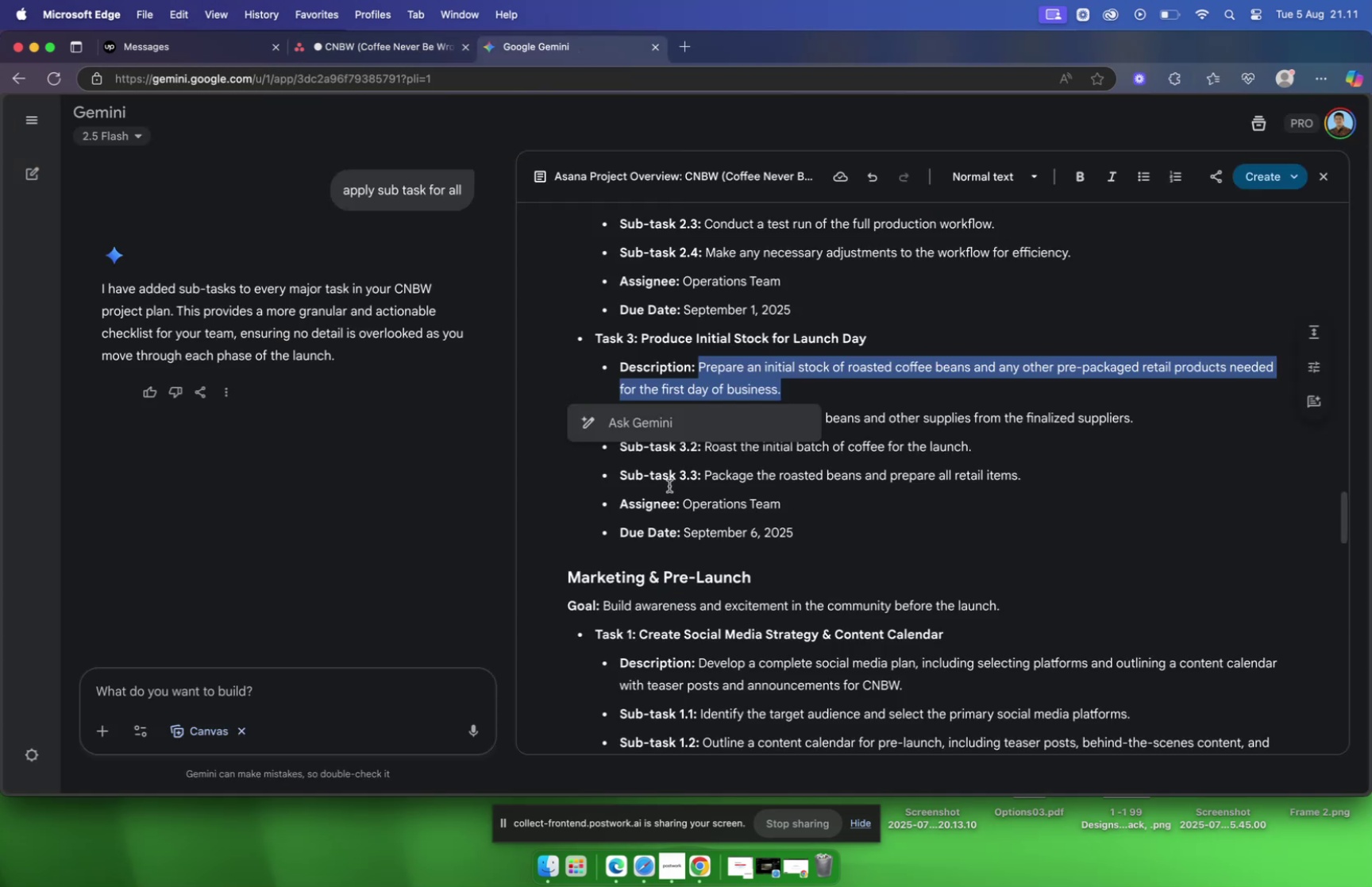 
left_click_drag(start_coordinate=[622, 418], to_coordinate=[1026, 492])
 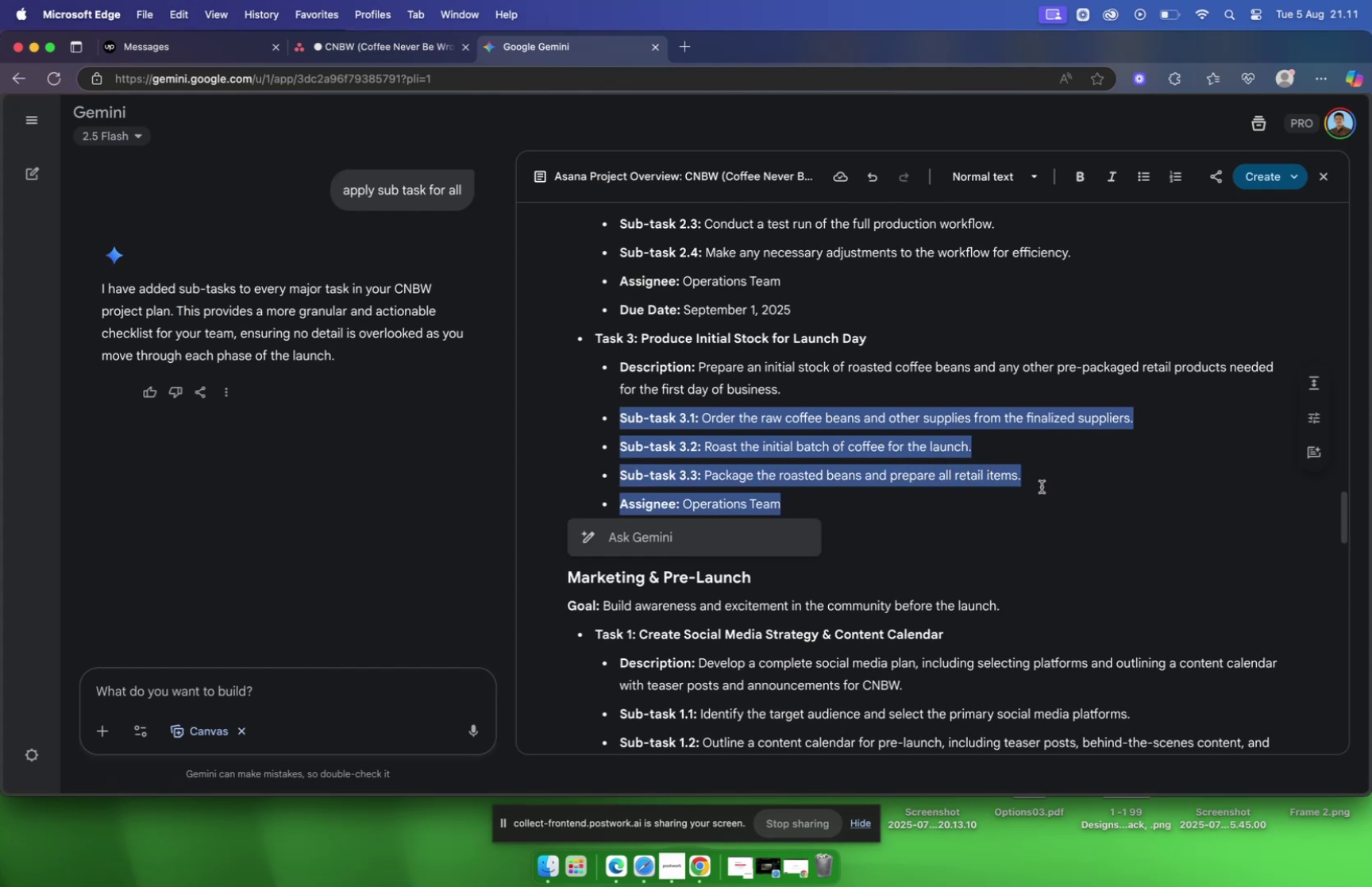 
left_click([1041, 485])
 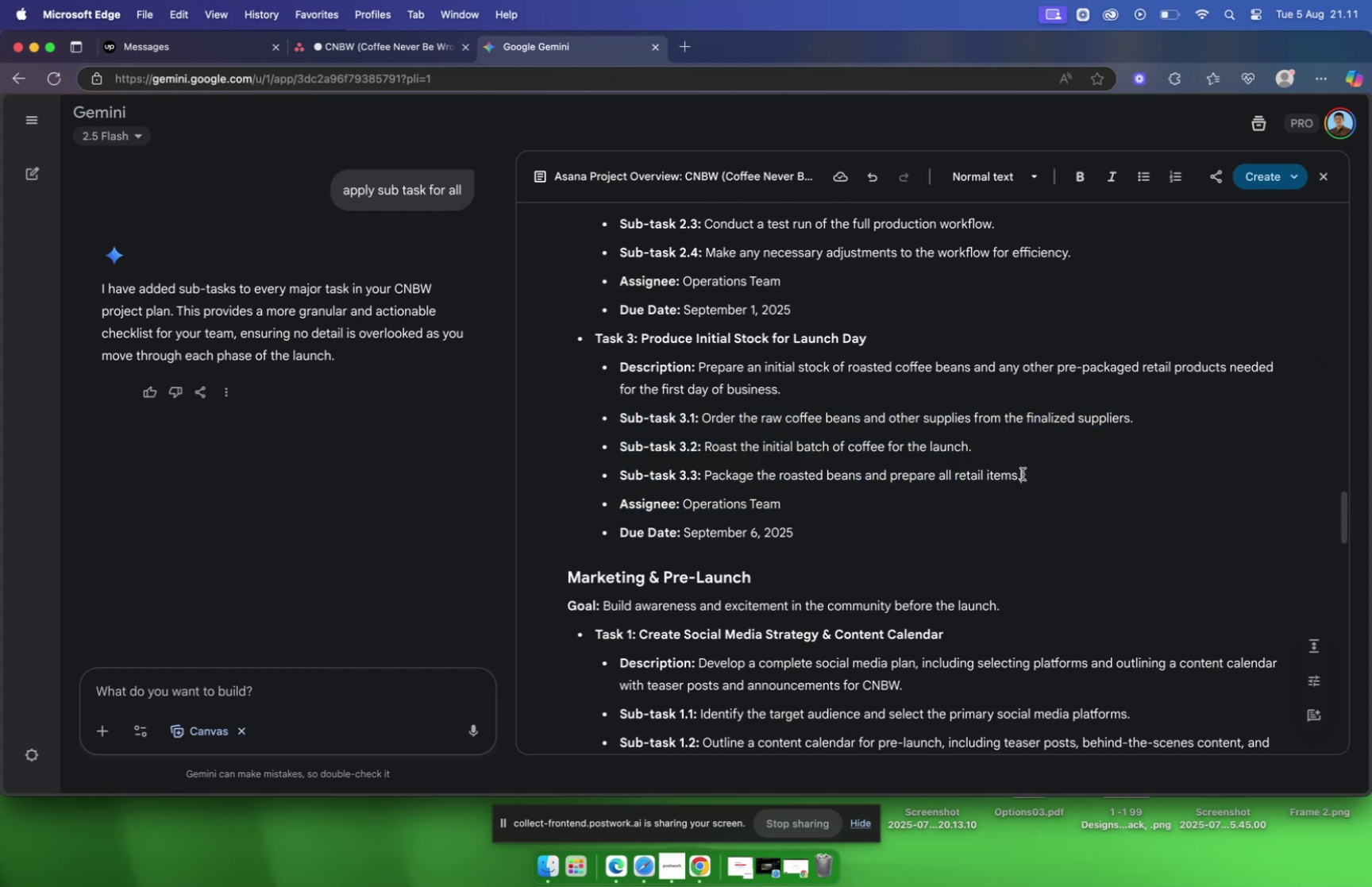 
left_click_drag(start_coordinate=[1023, 473], to_coordinate=[619, 422])
 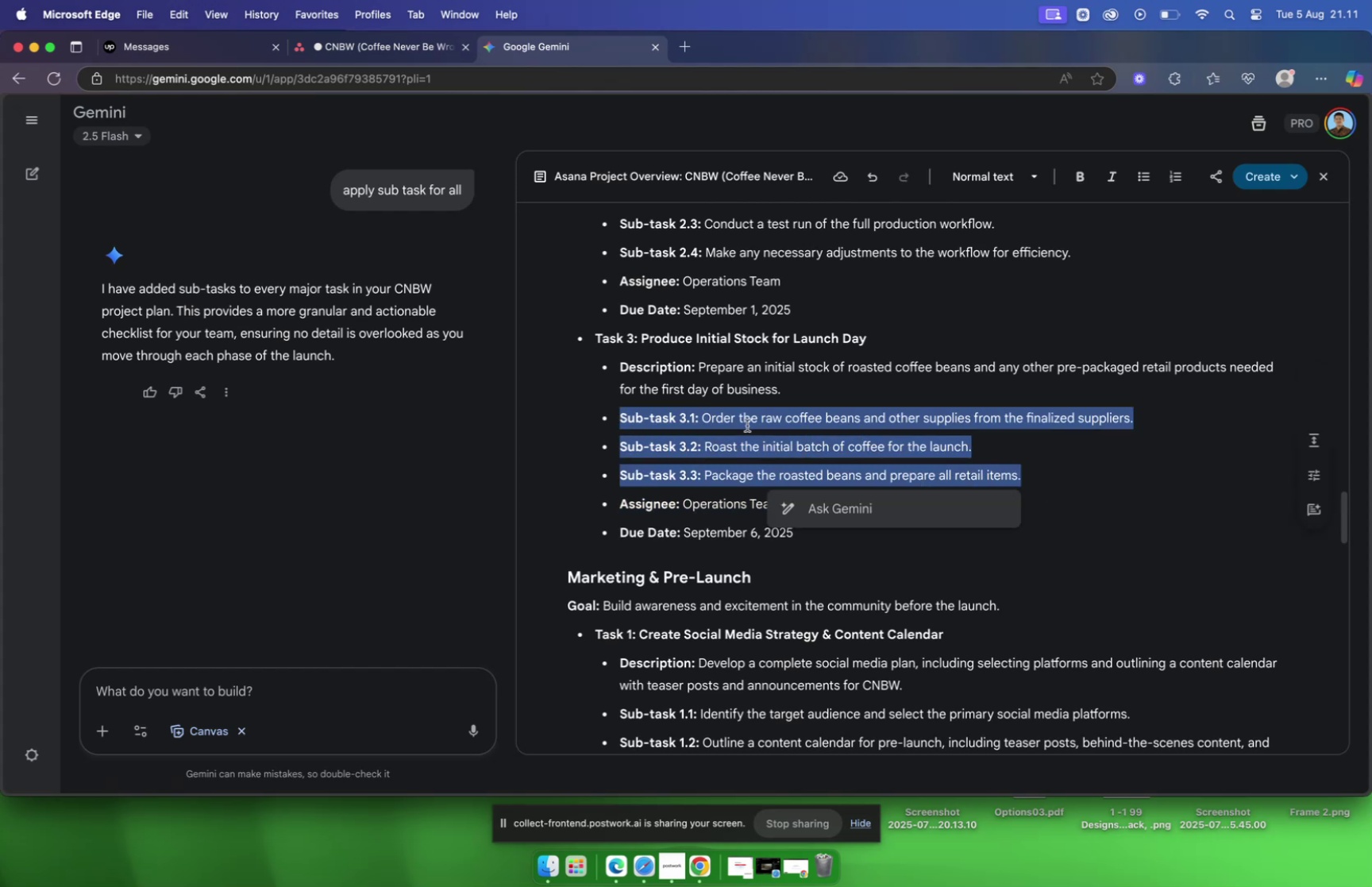 
key(Meta+C)
 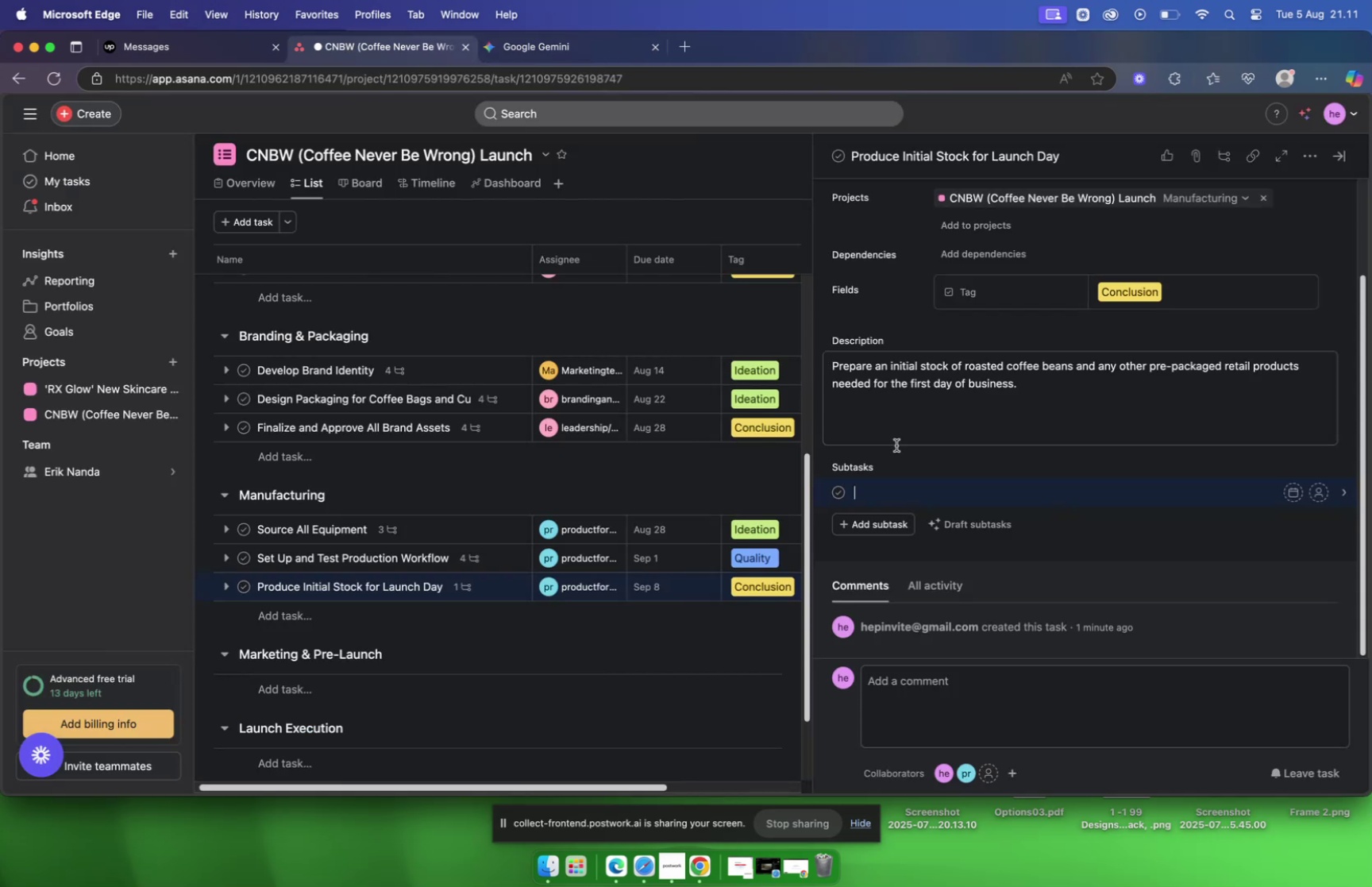 
key(Meta+V)
 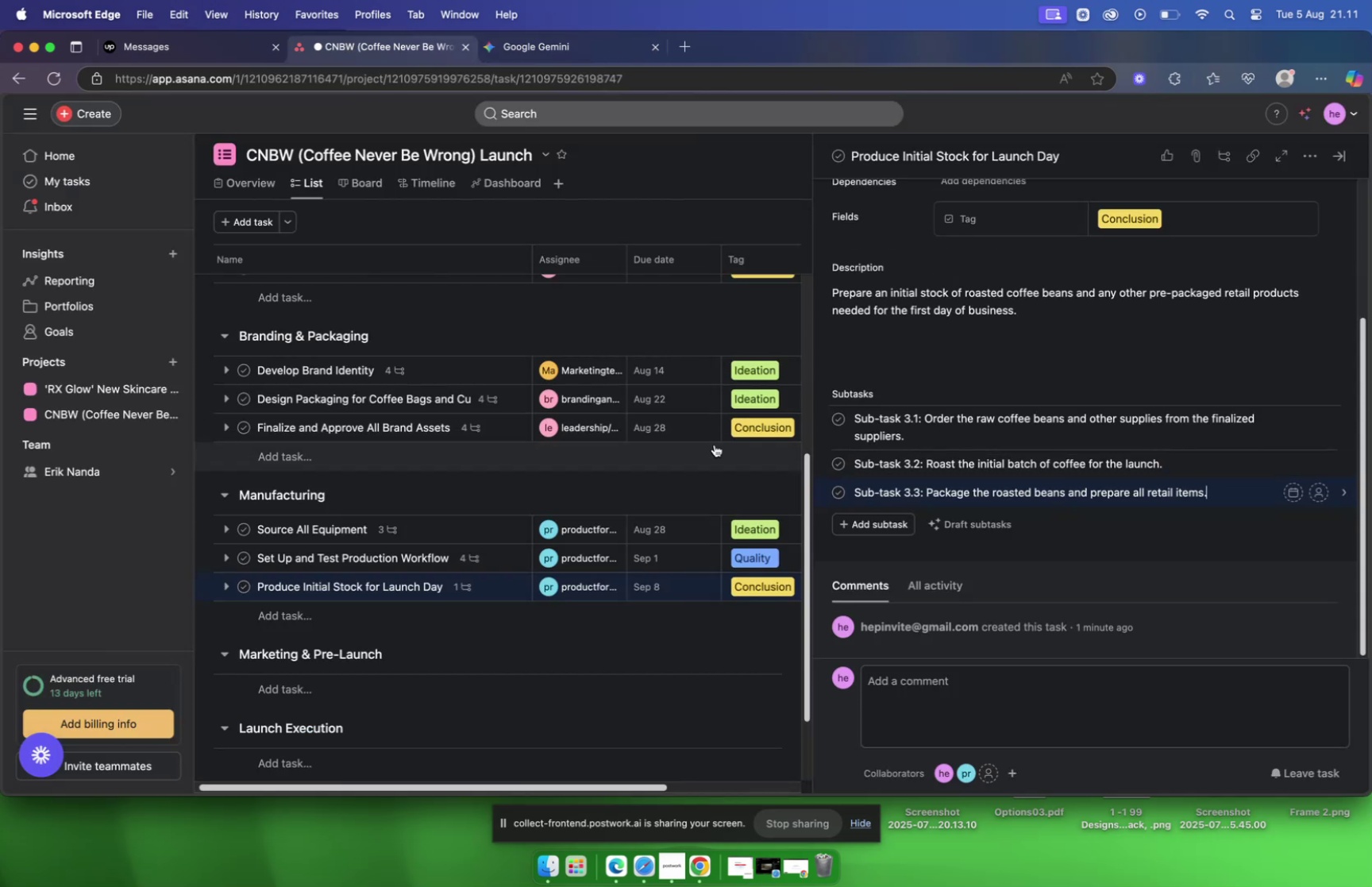 
scroll: coordinate [676, 434], scroll_direction: down, amount: 9.0
 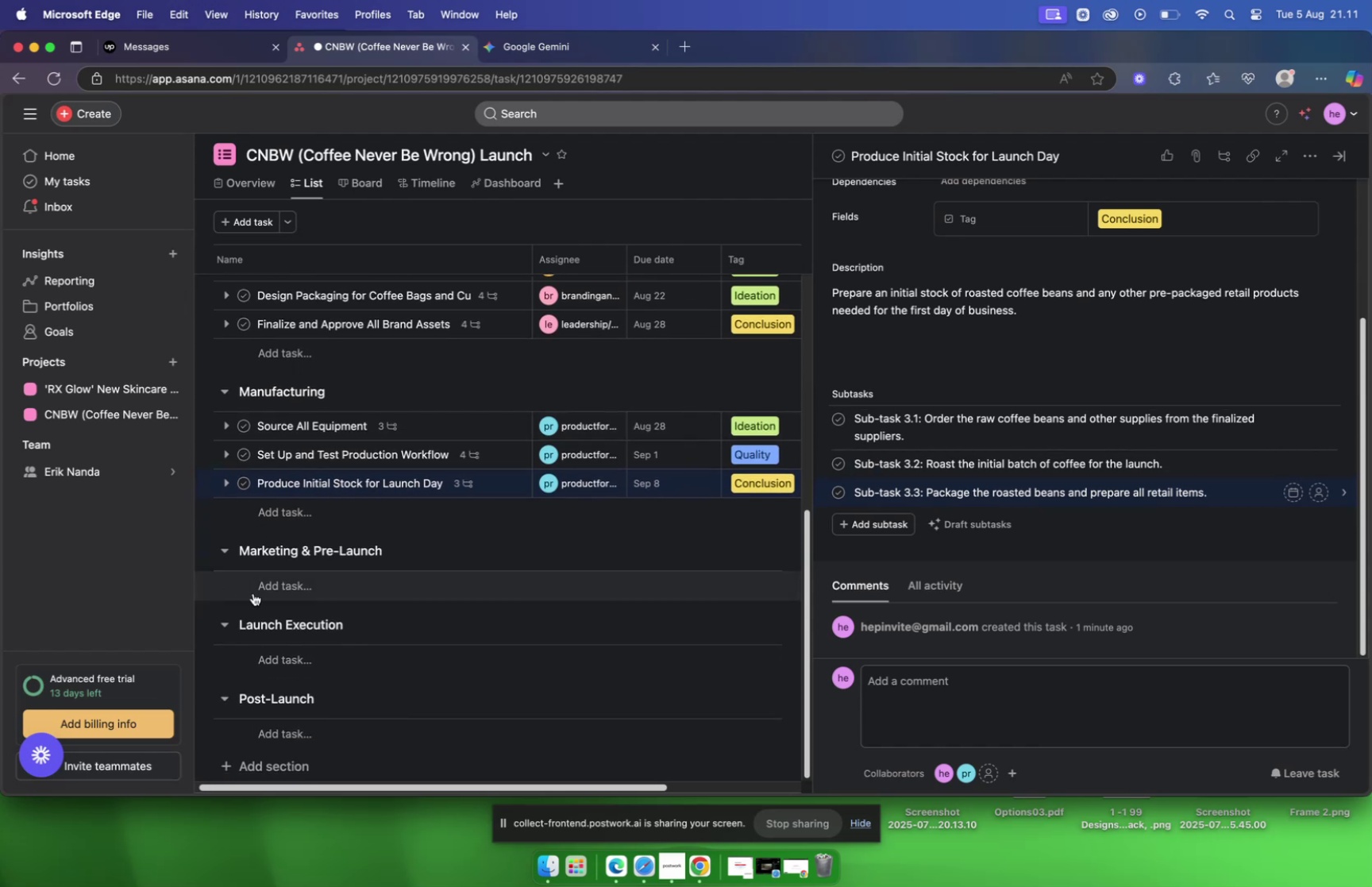 
left_click([315, 589])
 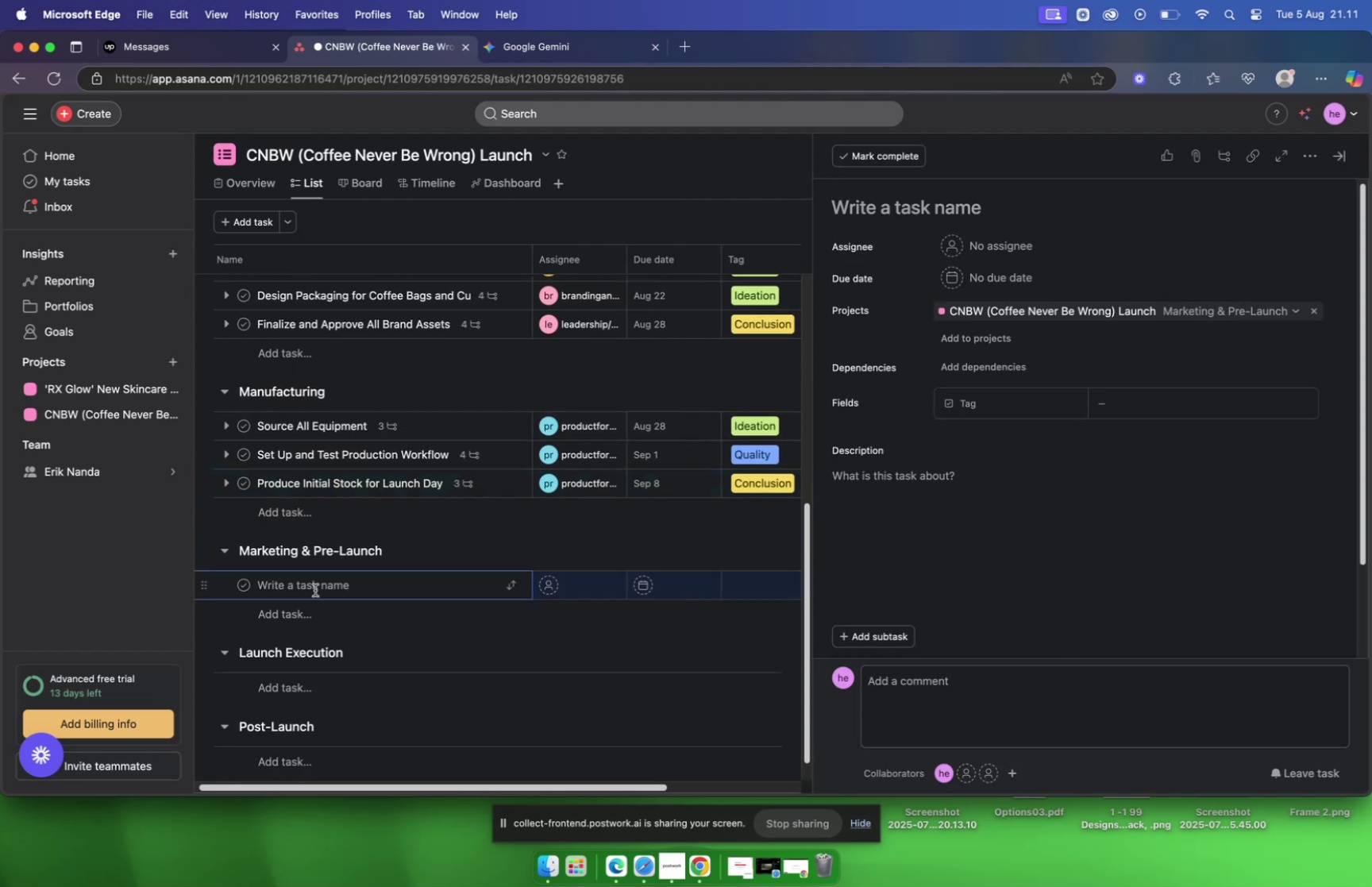 
scroll: coordinate [317, 590], scroll_direction: down, amount: 2.0
 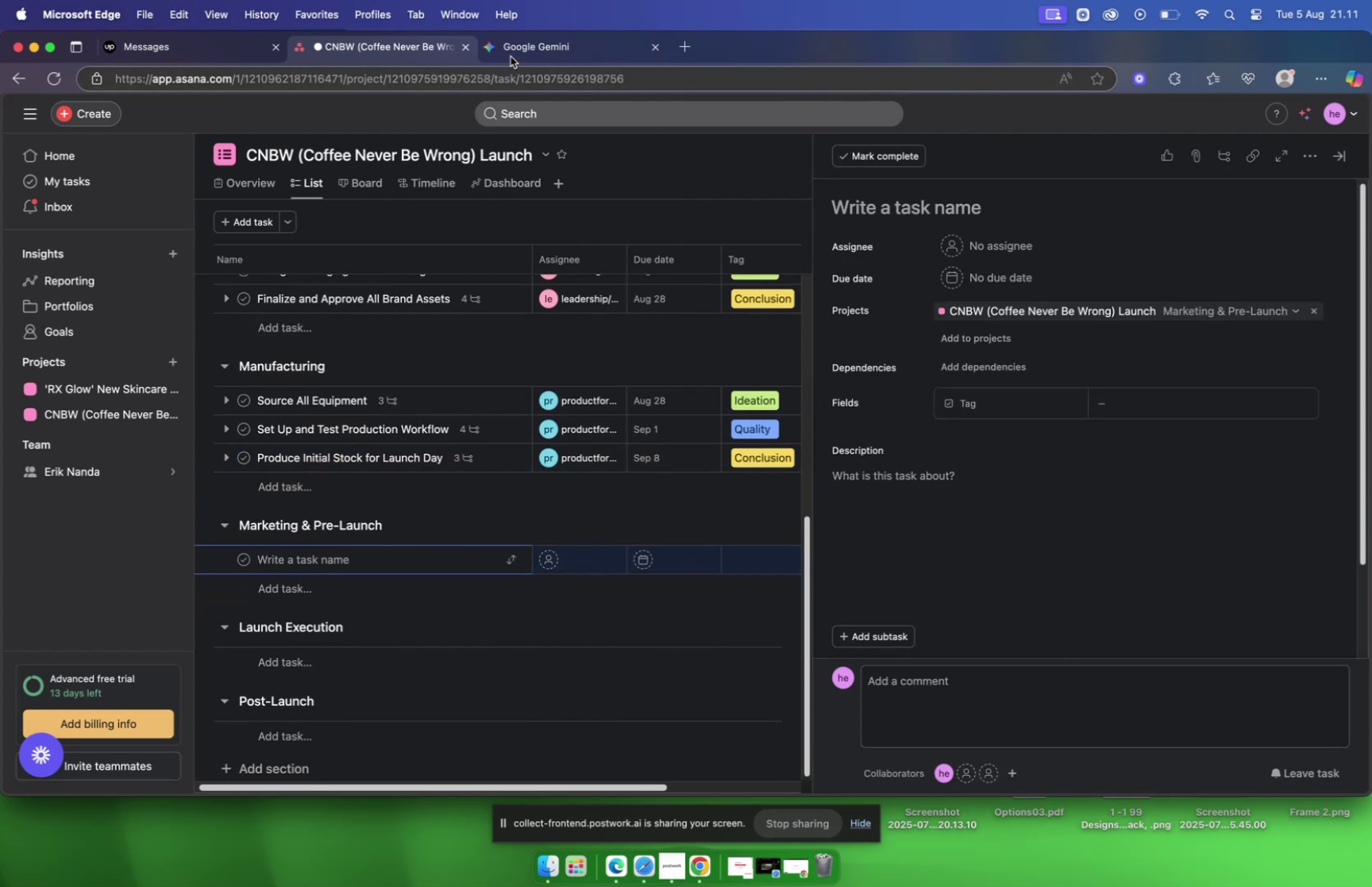 
left_click([512, 51])
 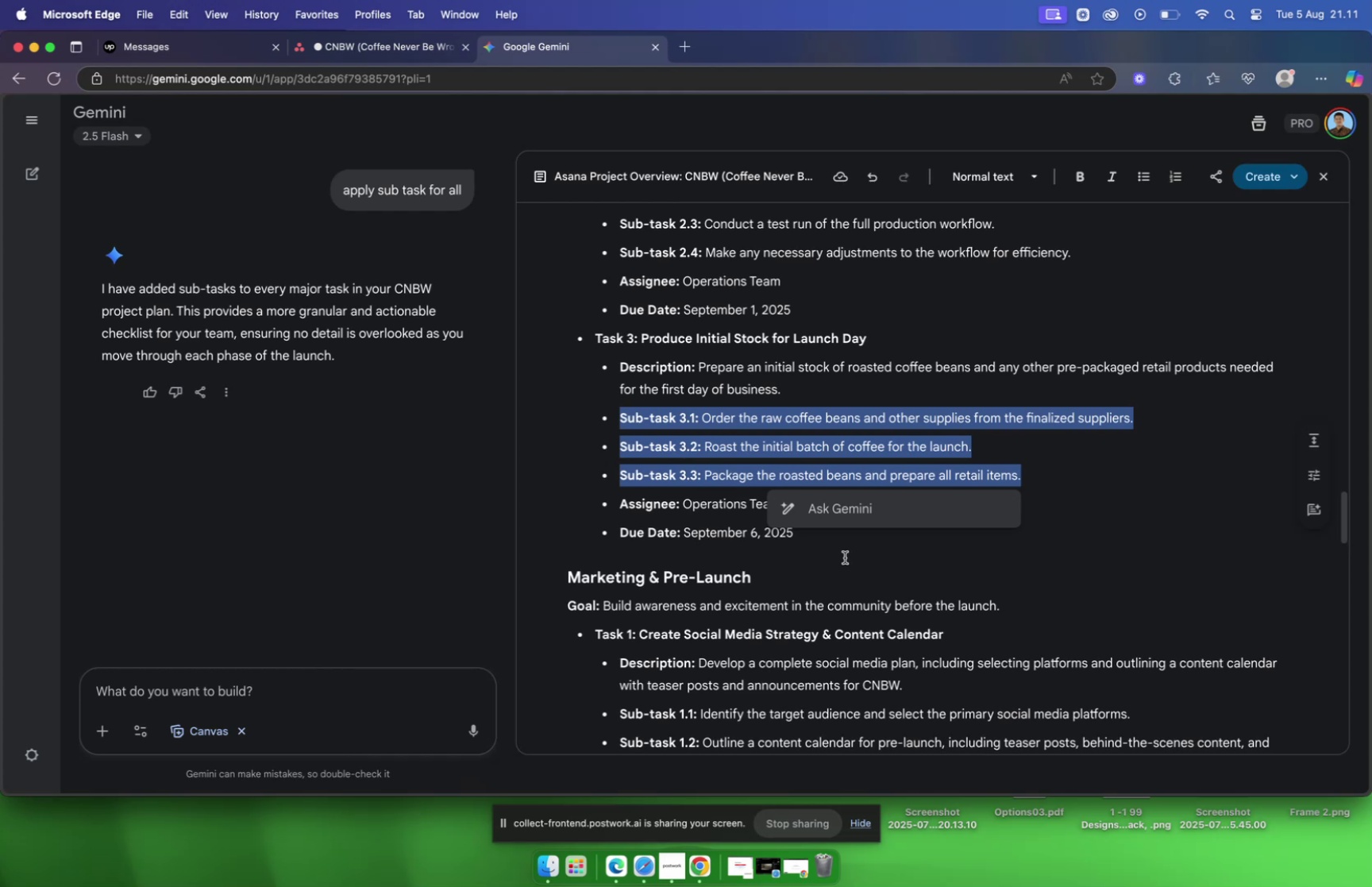 
scroll: coordinate [831, 552], scroll_direction: down, amount: 9.0
 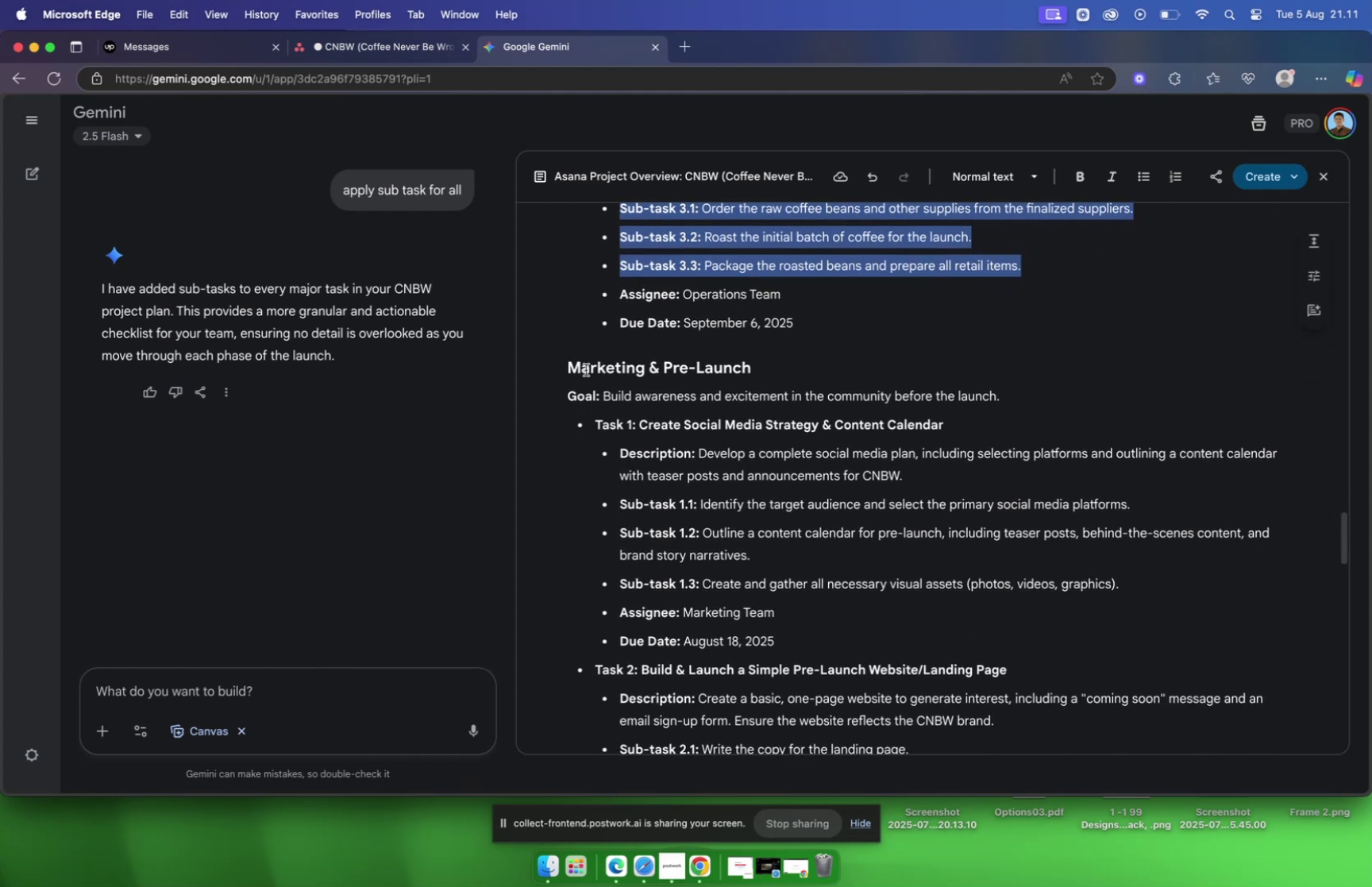 
left_click_drag(start_coordinate=[568, 364], to_coordinate=[792, 369])
 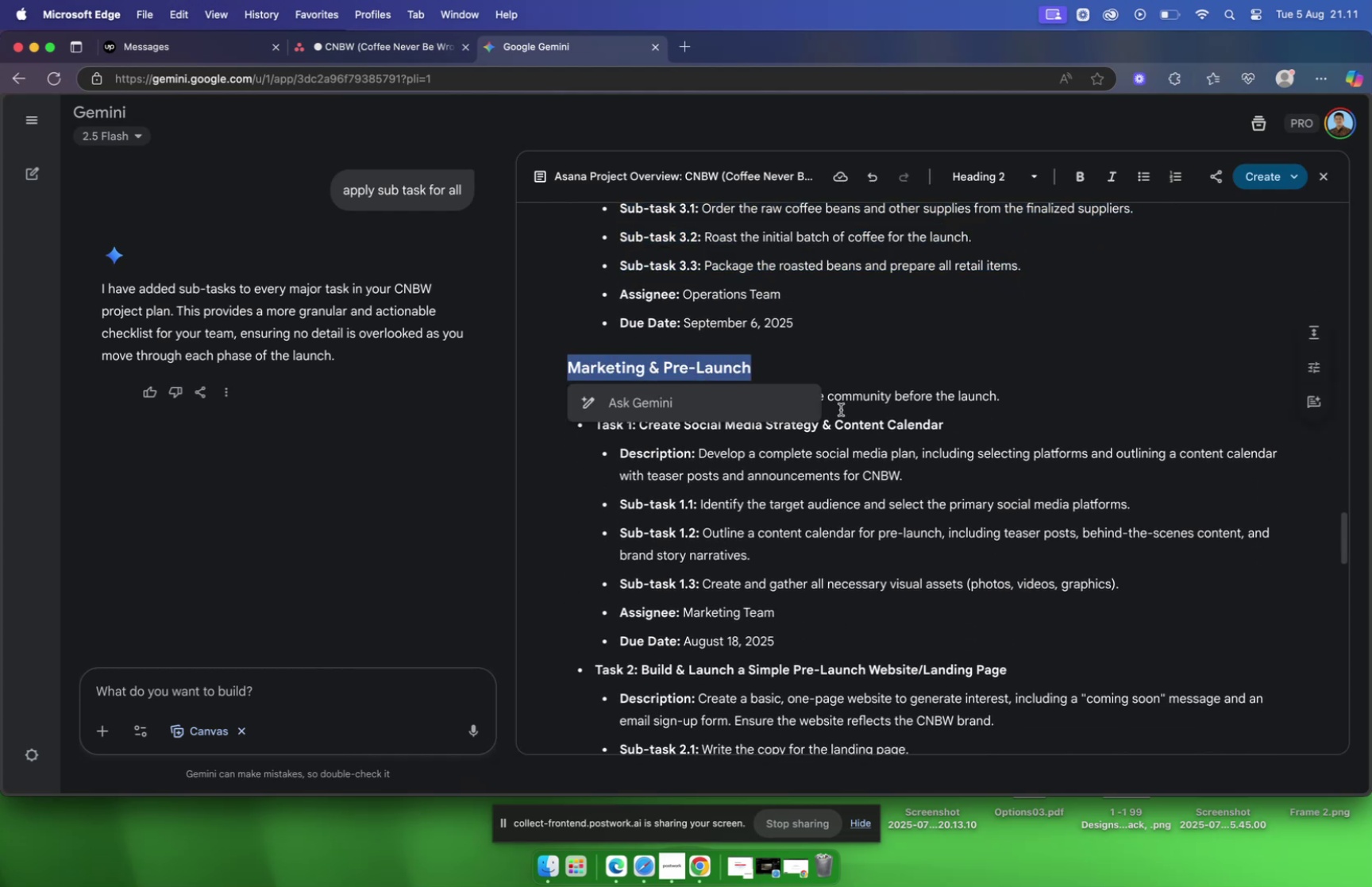 
left_click([872, 368])
 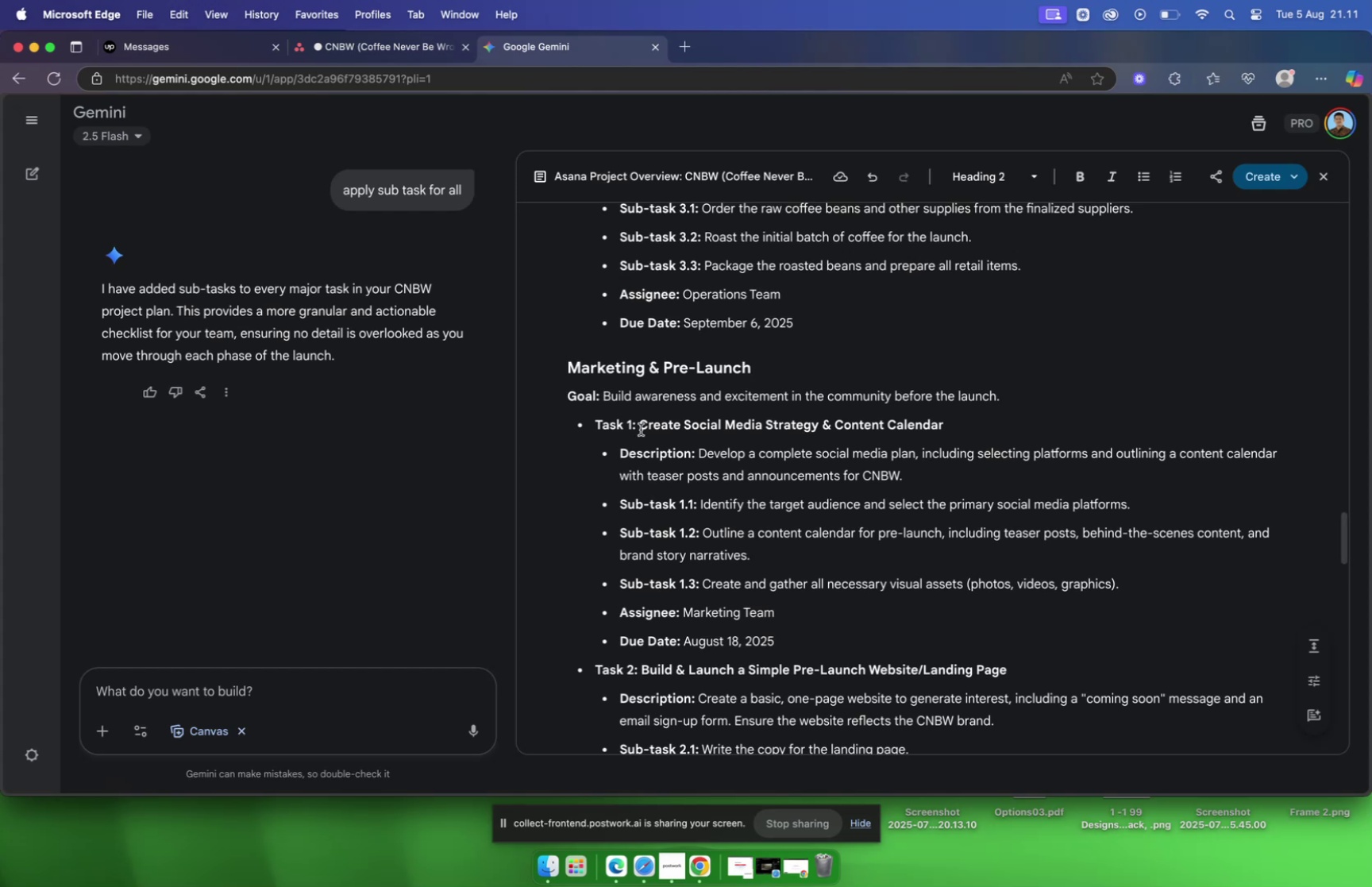 
left_click_drag(start_coordinate=[643, 422], to_coordinate=[982, 429])
 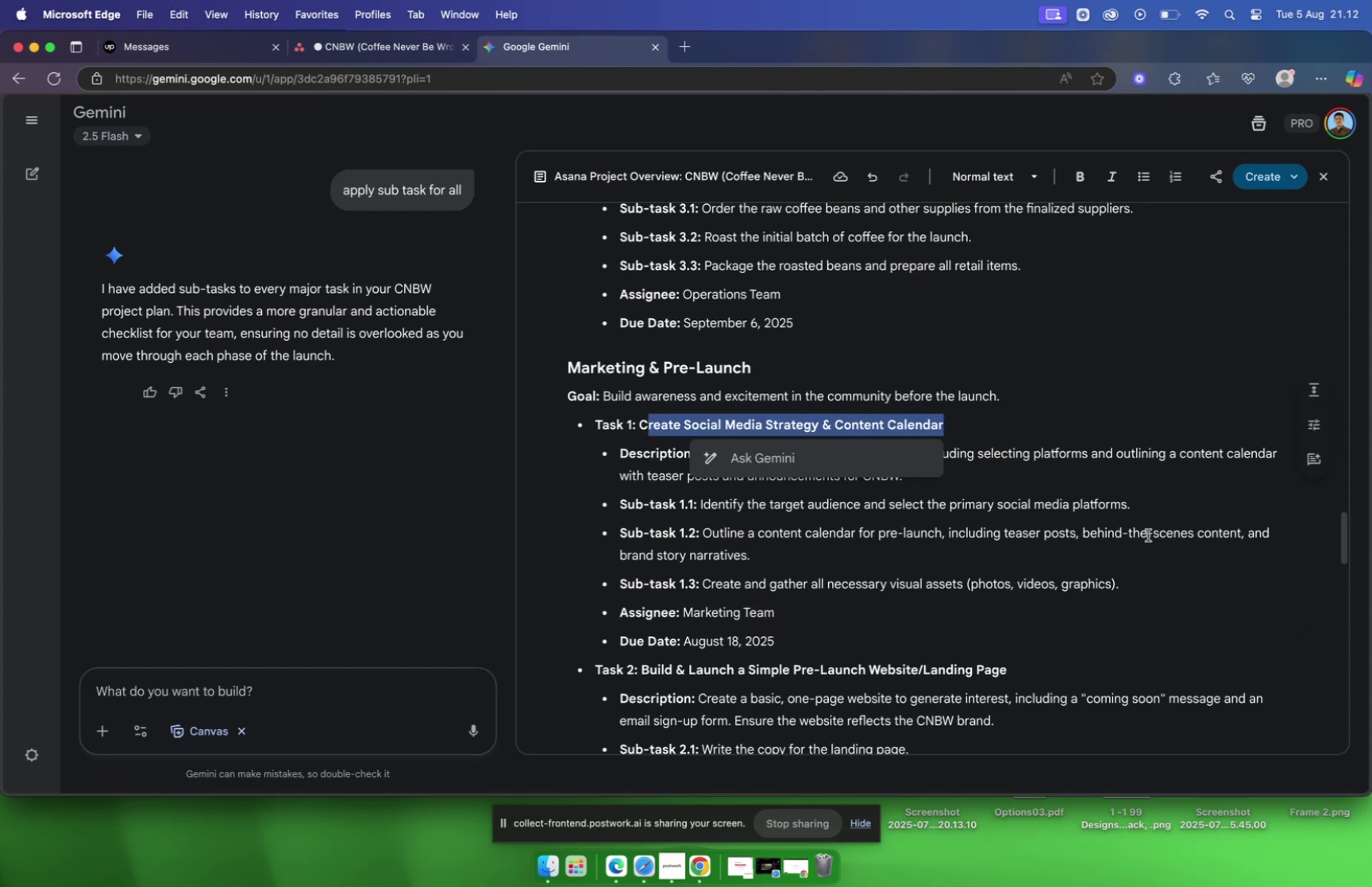 
key(Meta+C)
 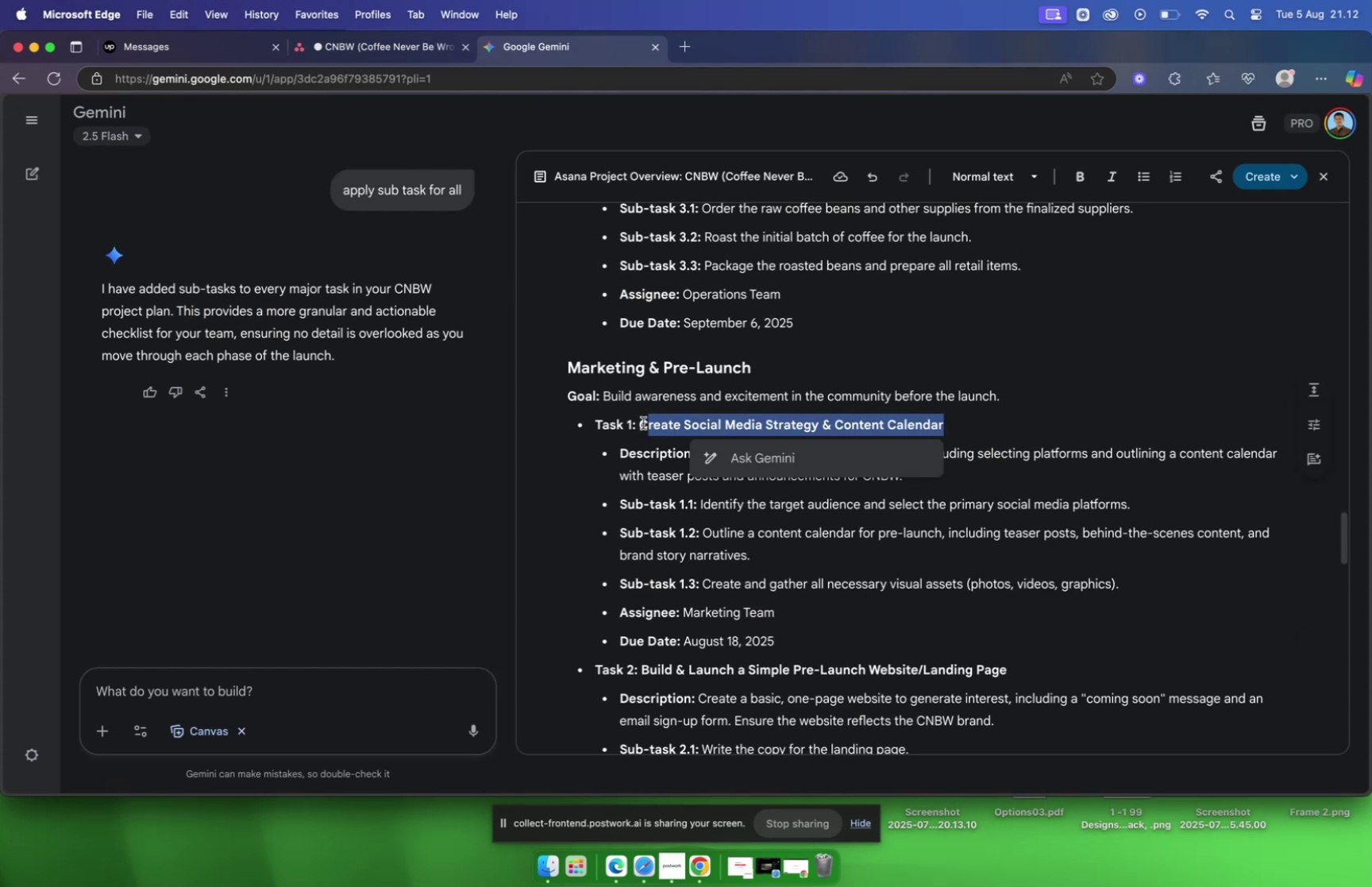 
left_click_drag(start_coordinate=[642, 423], to_coordinate=[993, 438])
 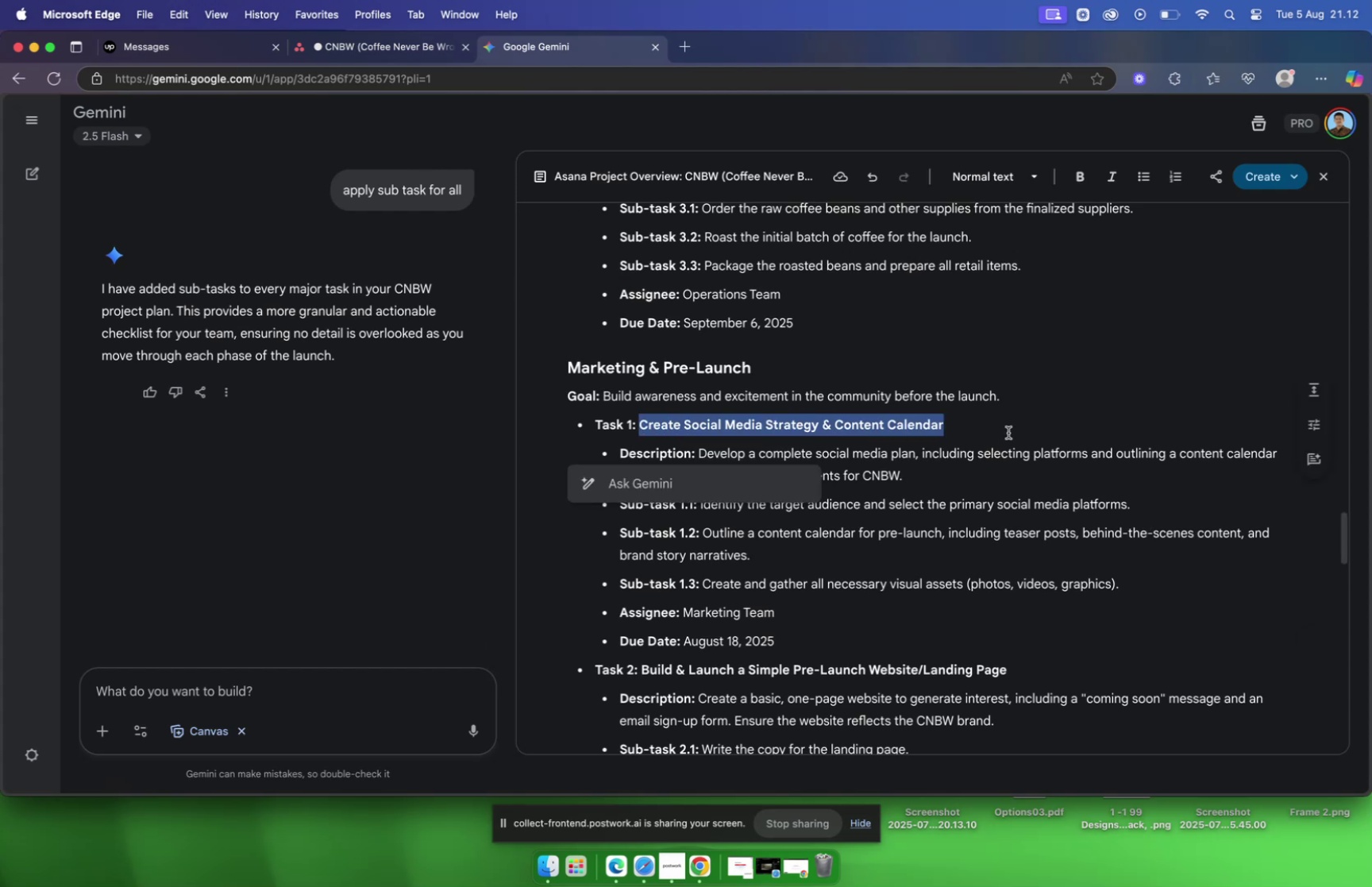 
key(Meta+C)
 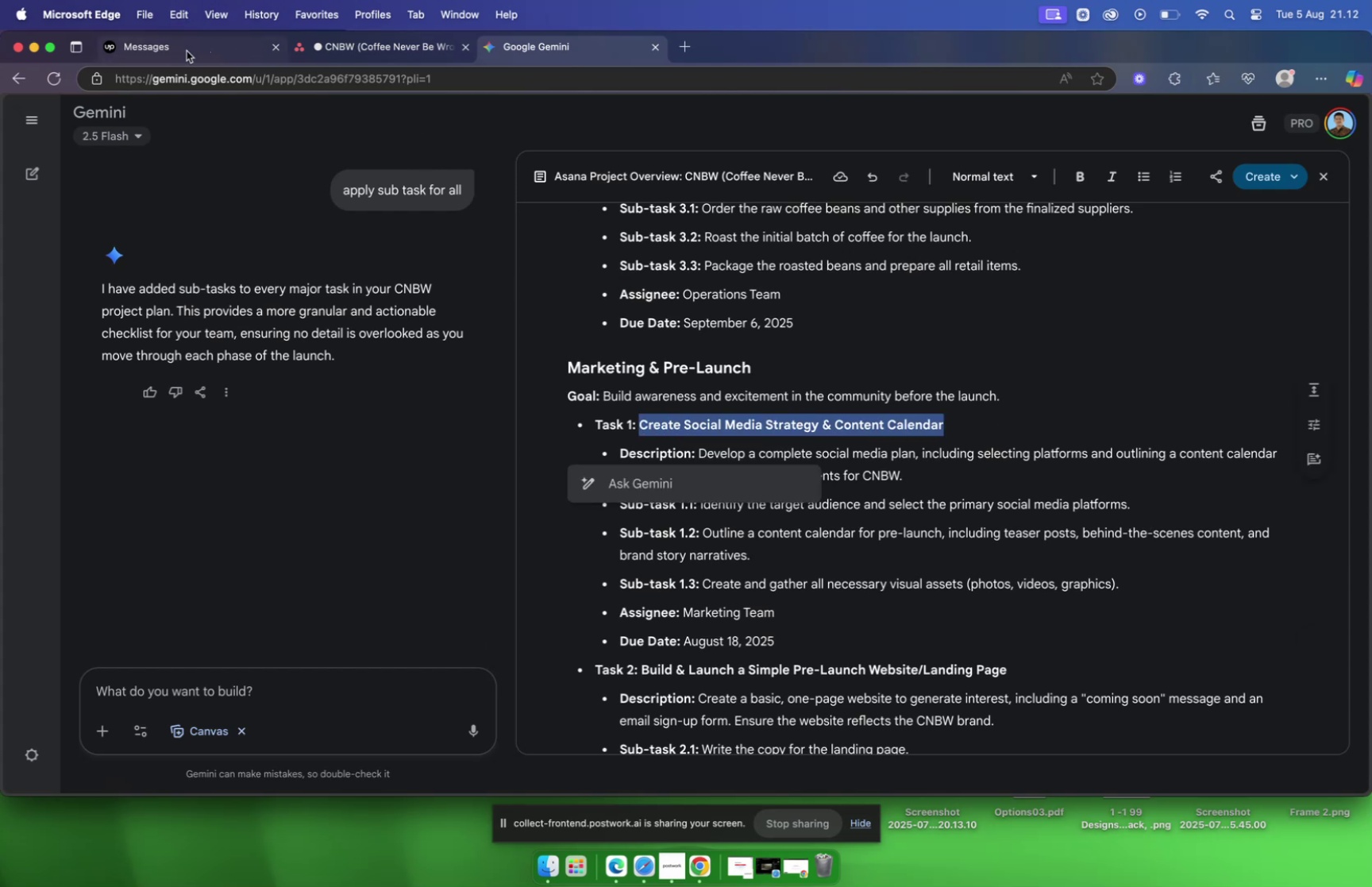 
left_click([186, 50])
 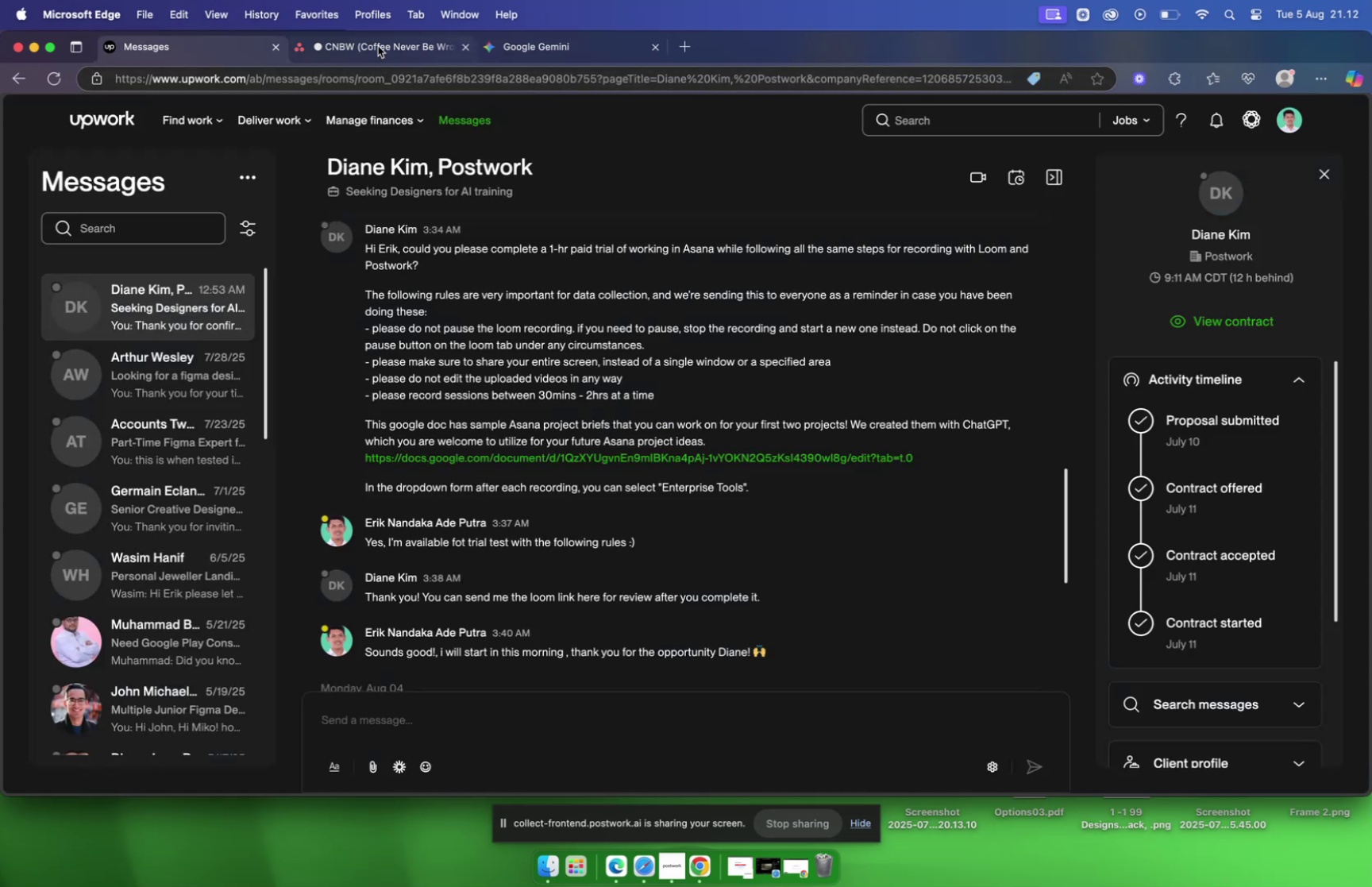 
left_click([377, 46])
 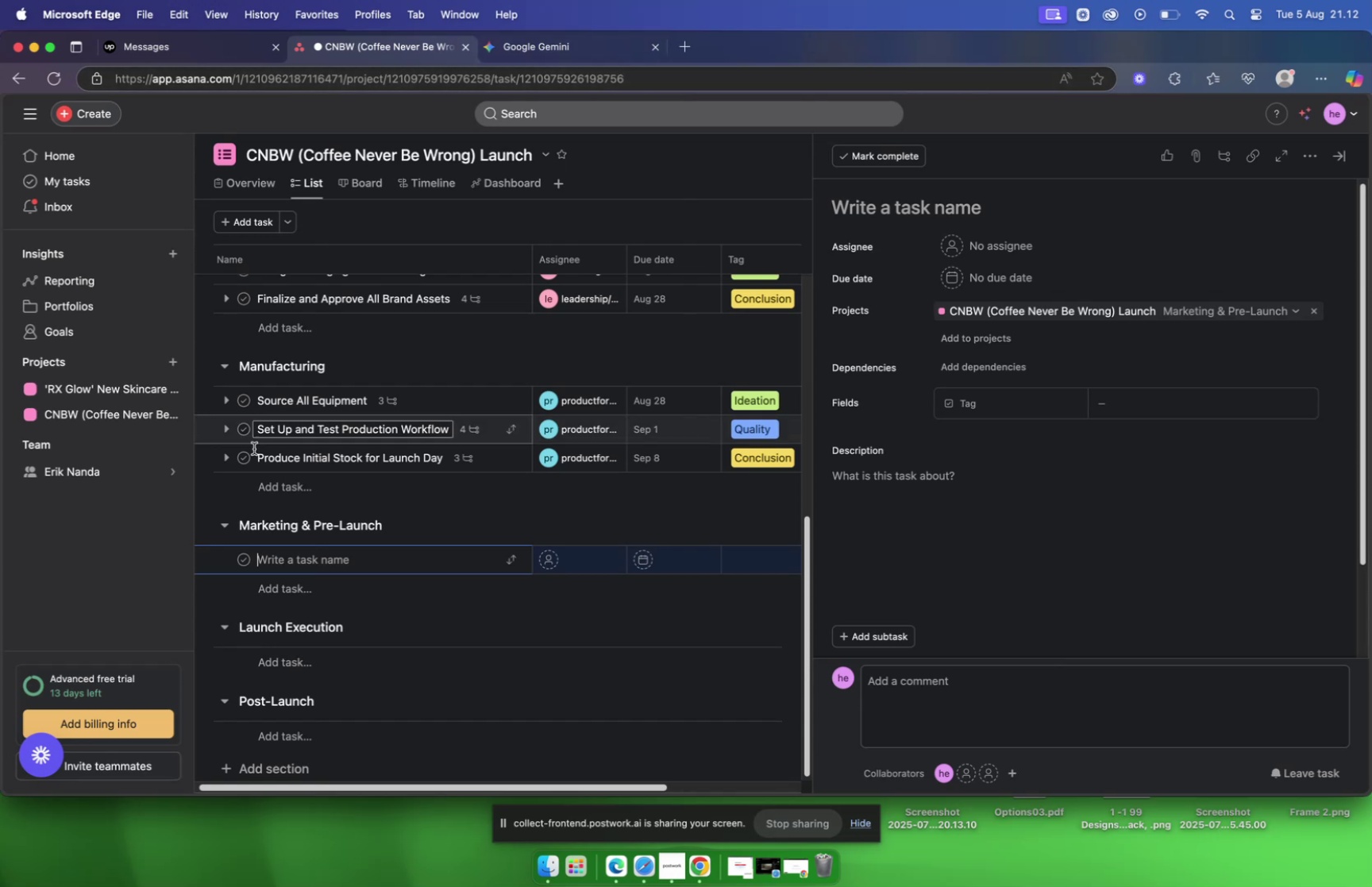 
key(Meta+V)
 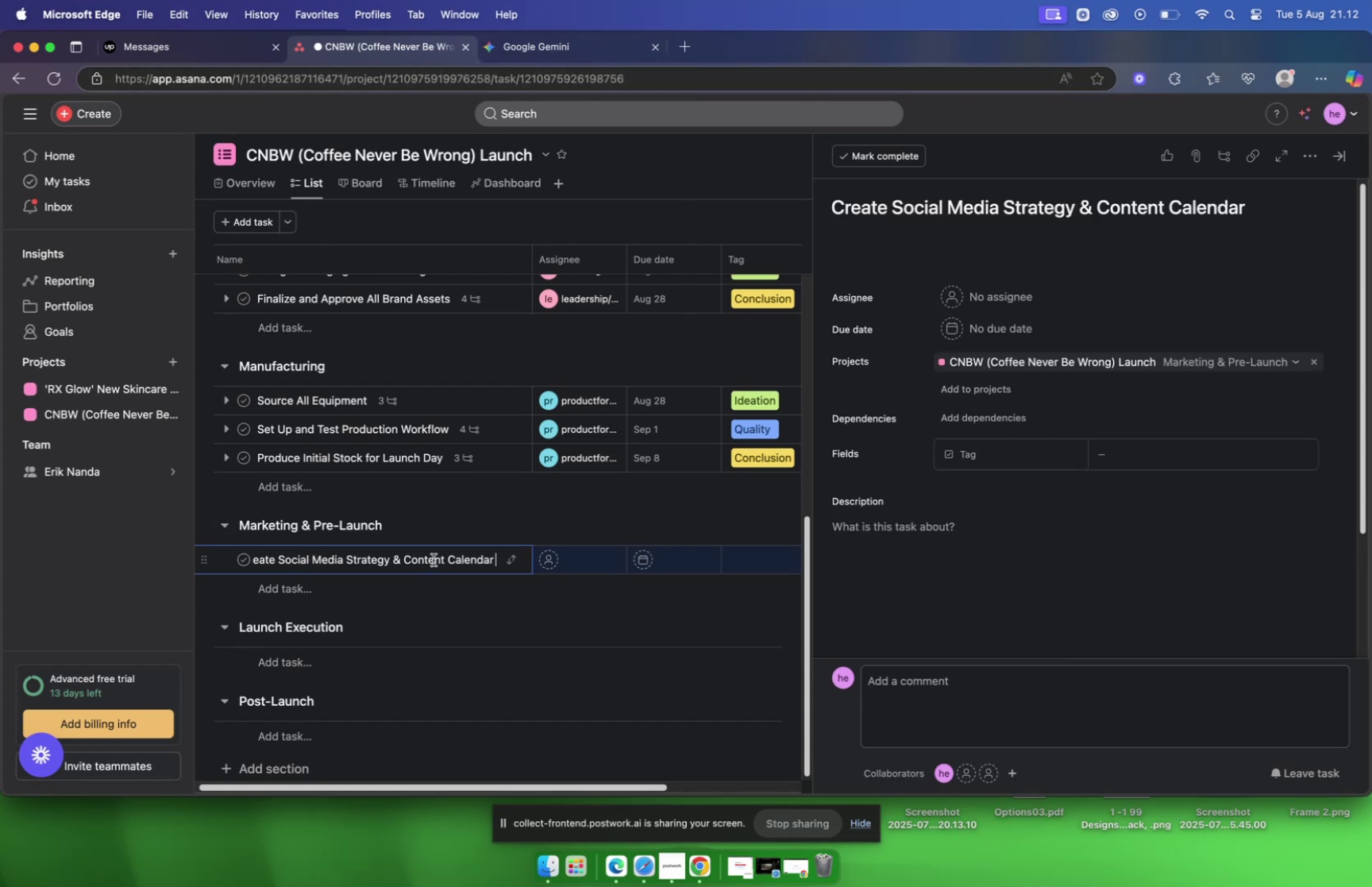 
wait(8.1)
 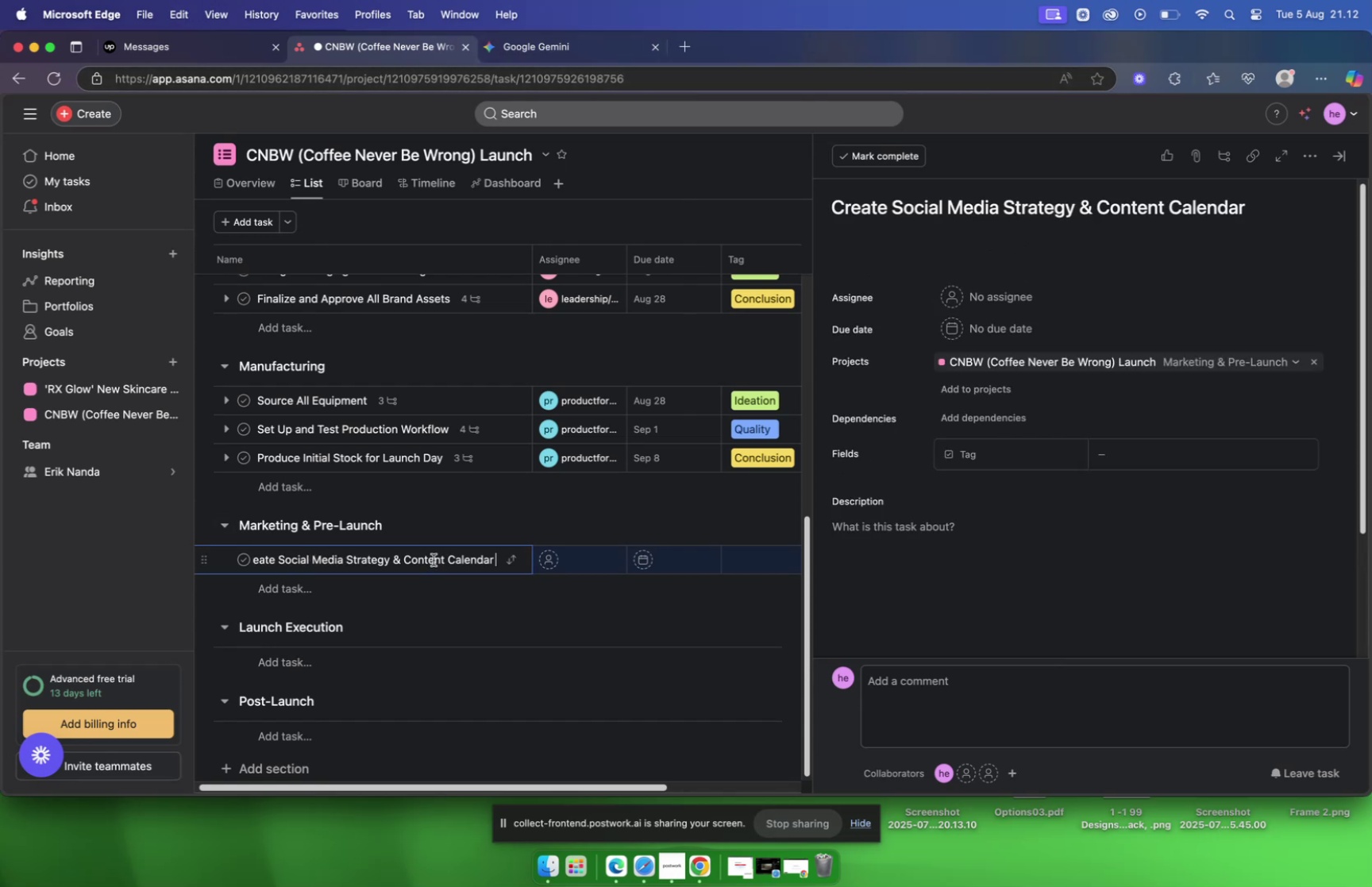 
left_click([491, 508])
 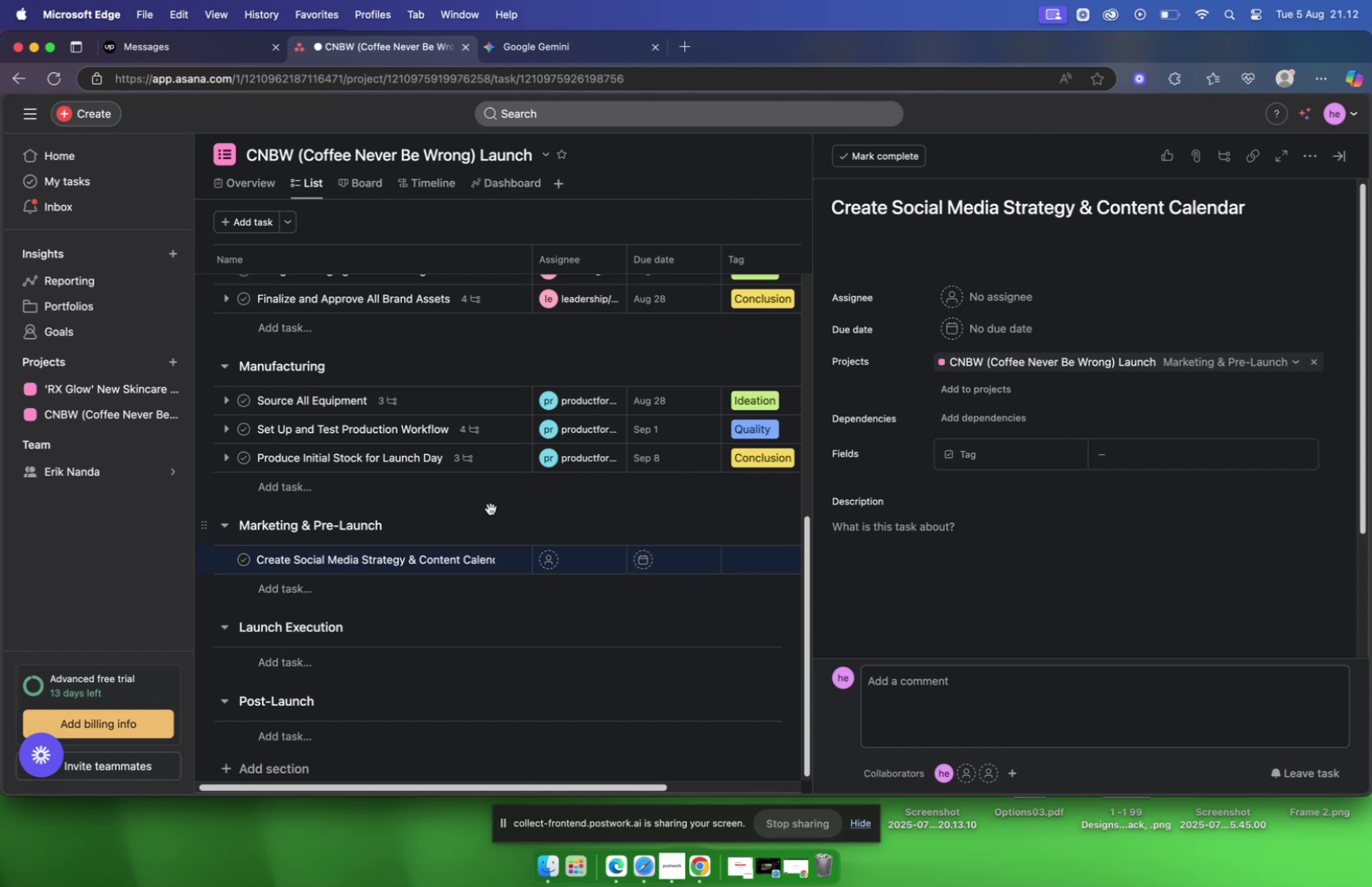 
scroll: coordinate [492, 508], scroll_direction: up, amount: 35.0
 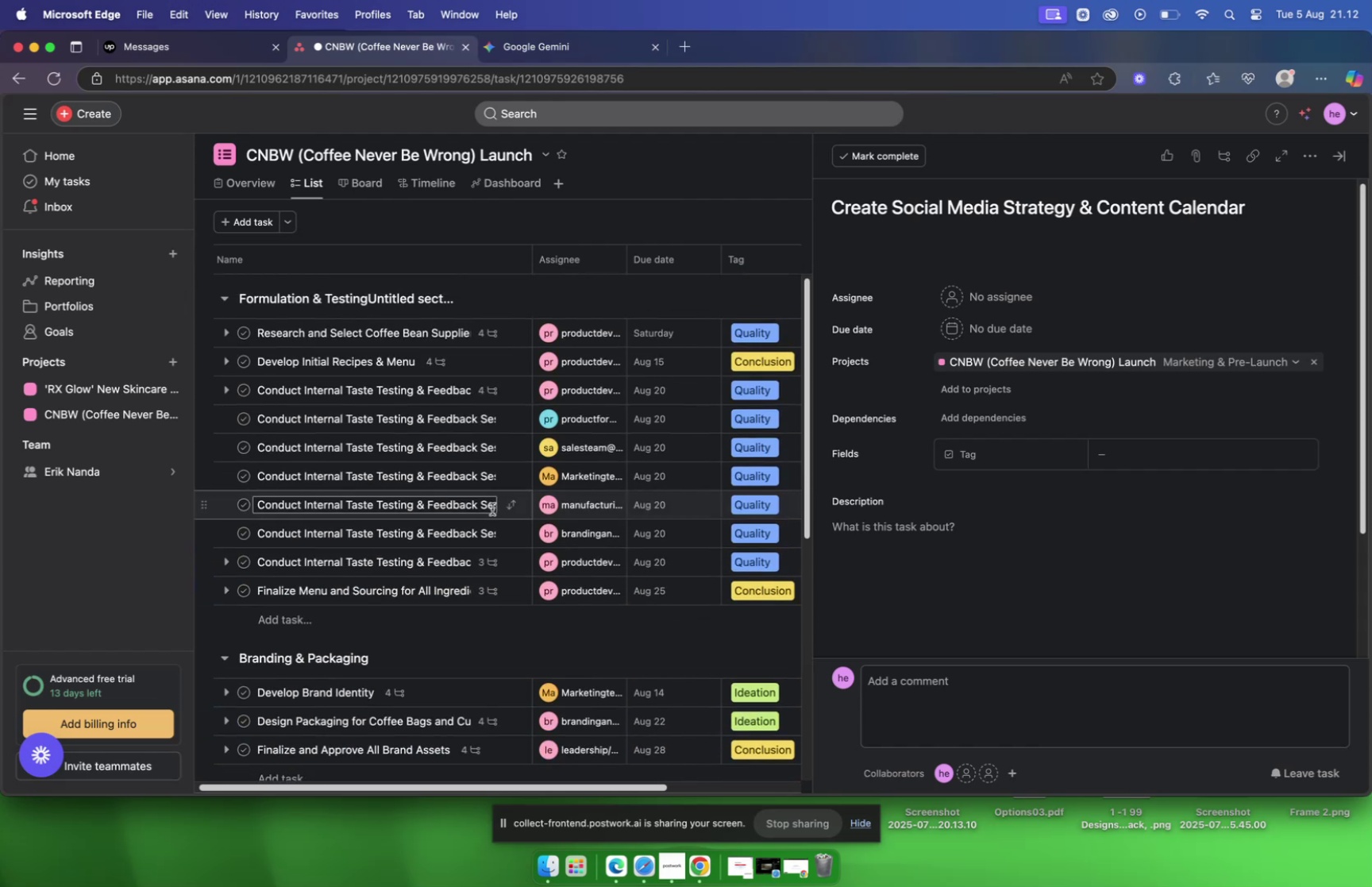 
scroll: coordinate [492, 508], scroll_direction: down, amount: 16.0
 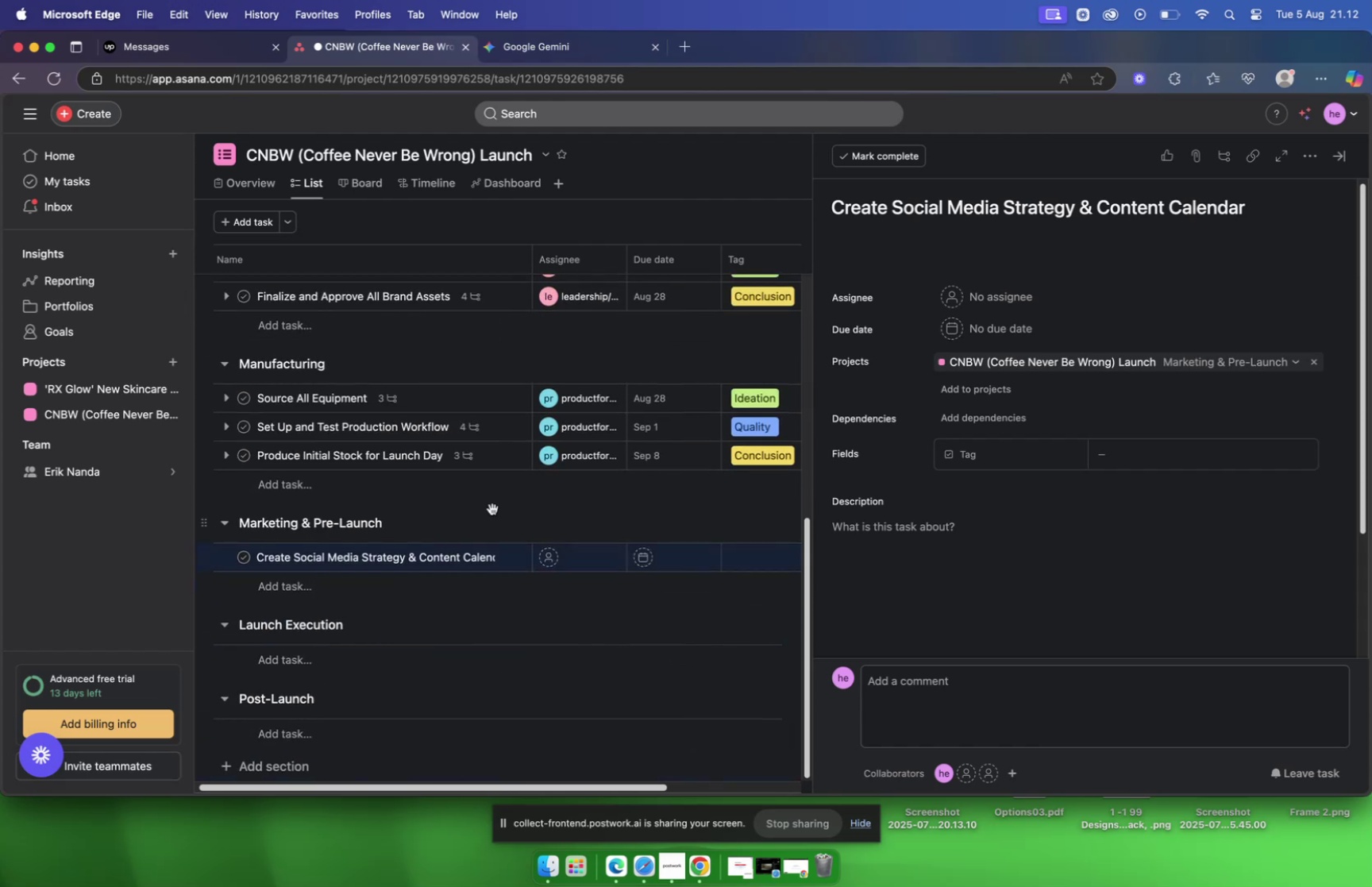 
mouse_move([545, 536])
 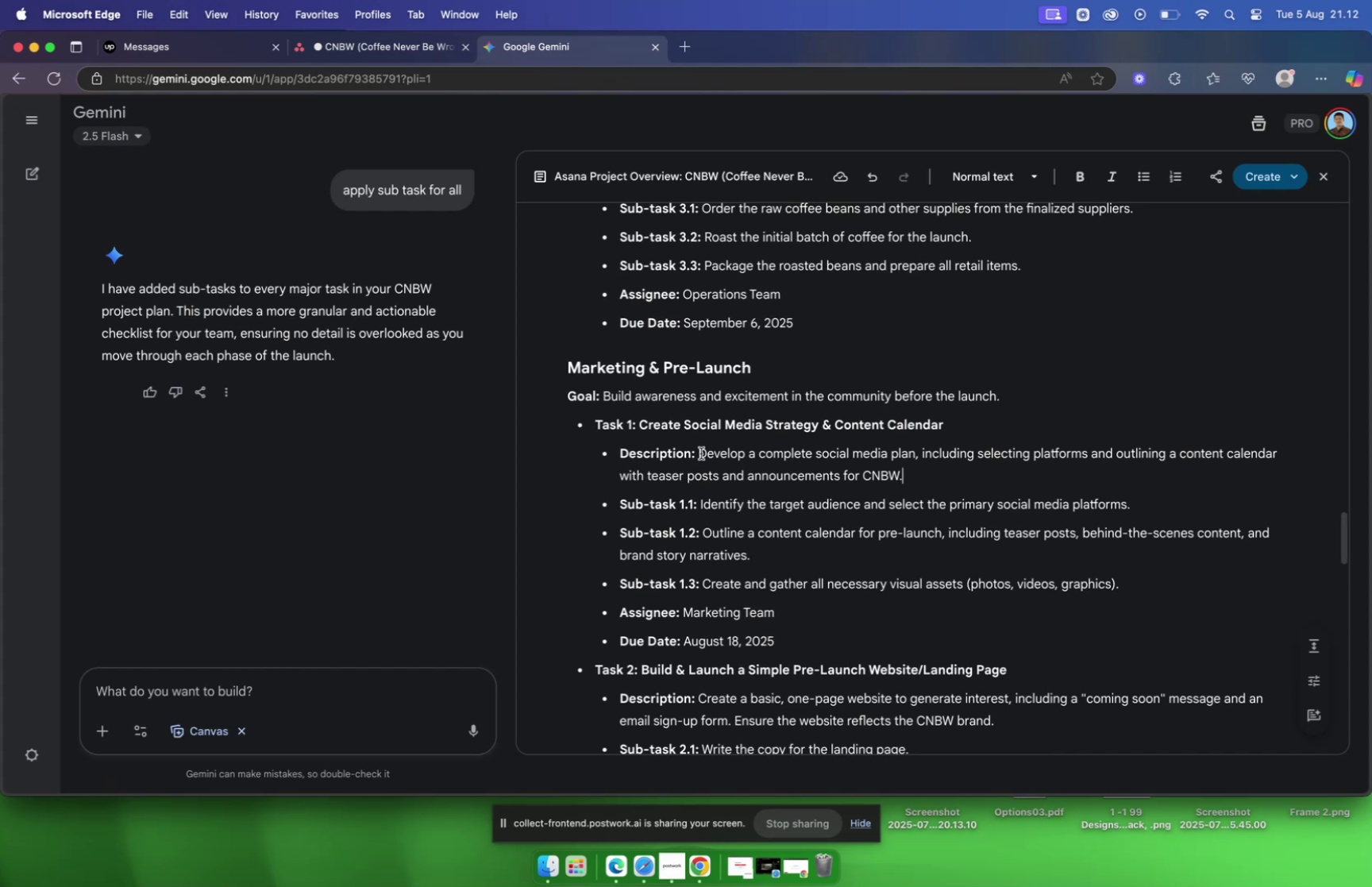 
left_click_drag(start_coordinate=[701, 452], to_coordinate=[905, 473])
 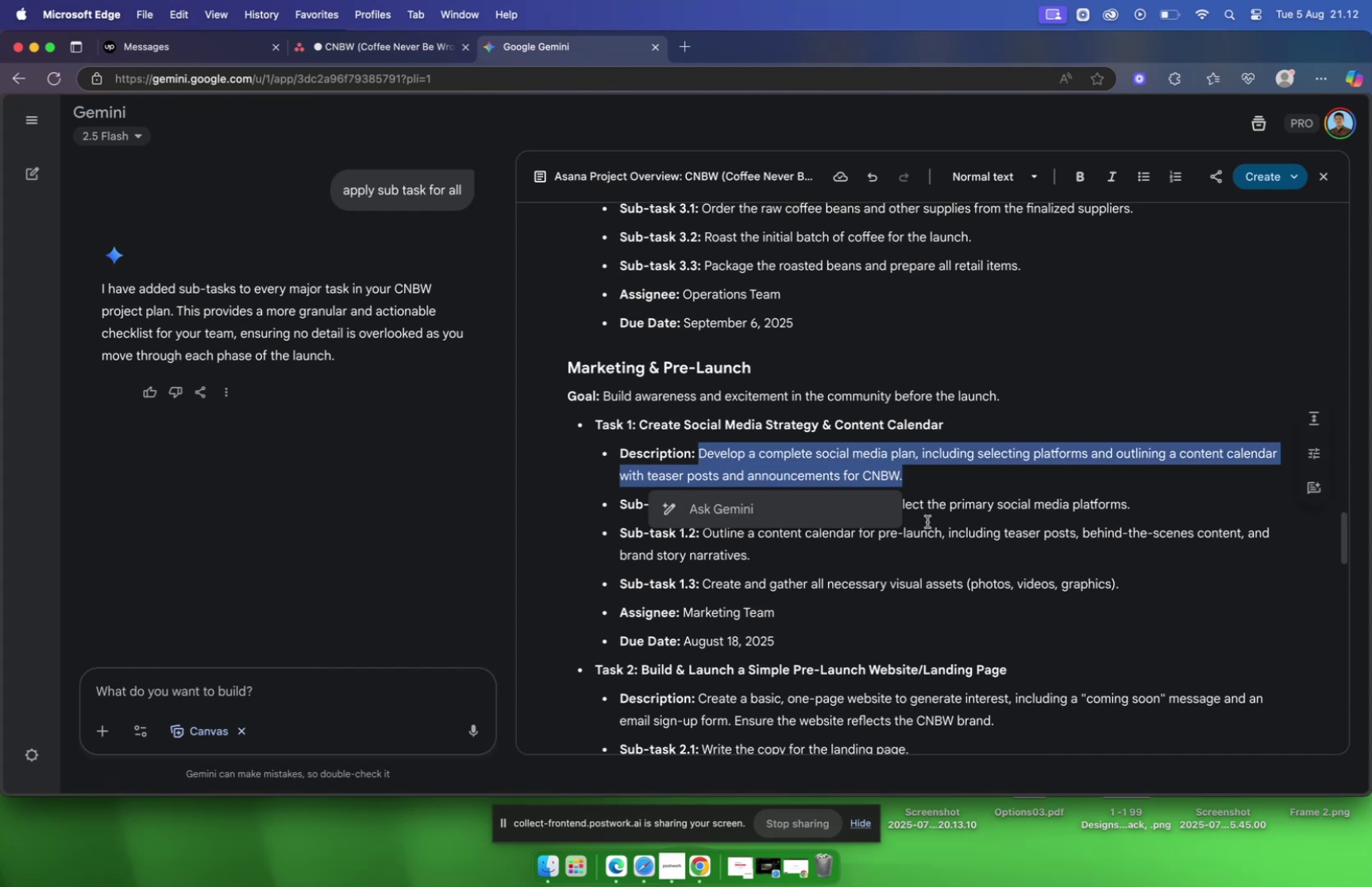 
wait(7.78)
 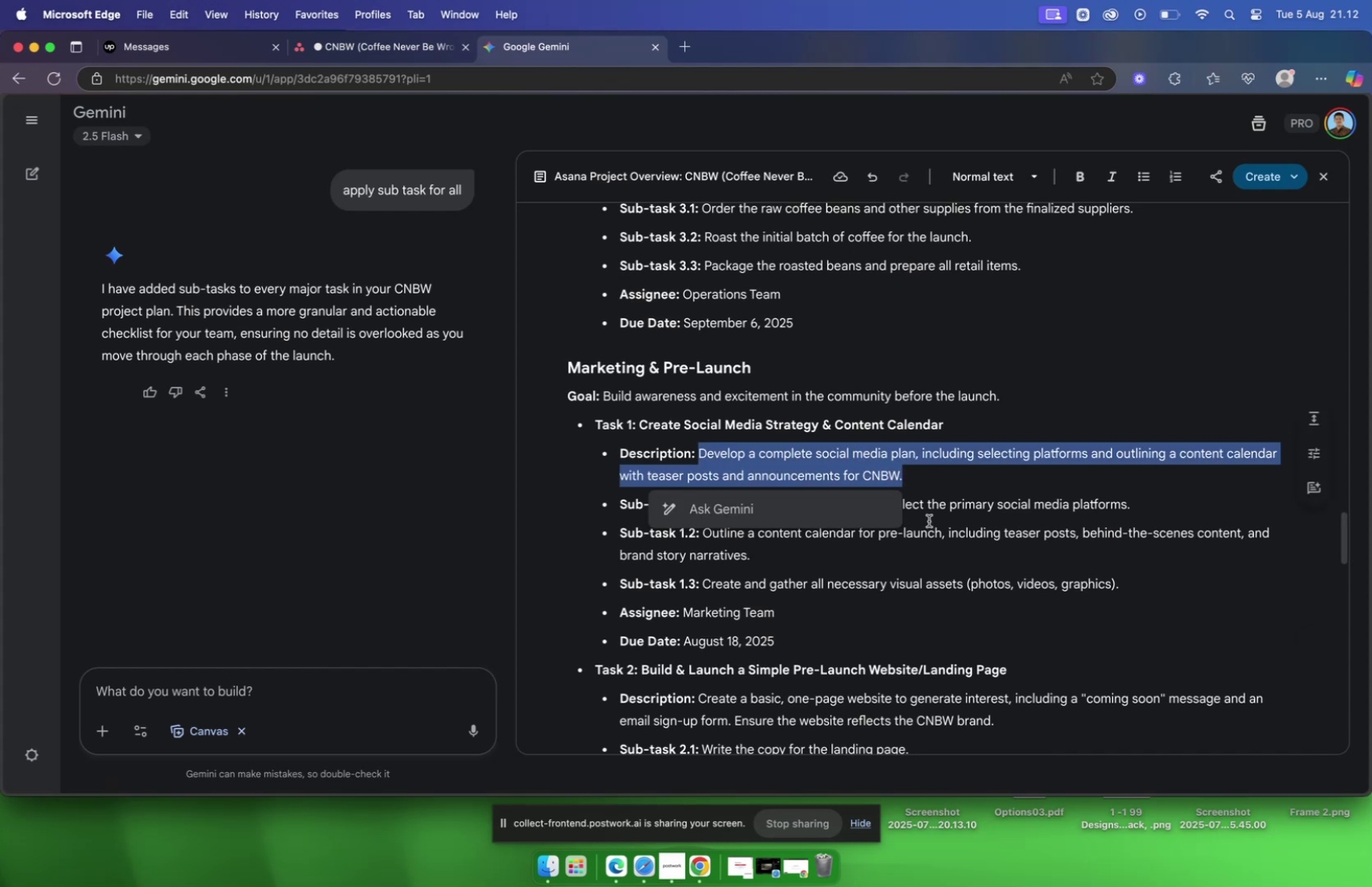 
key(Meta+C)
 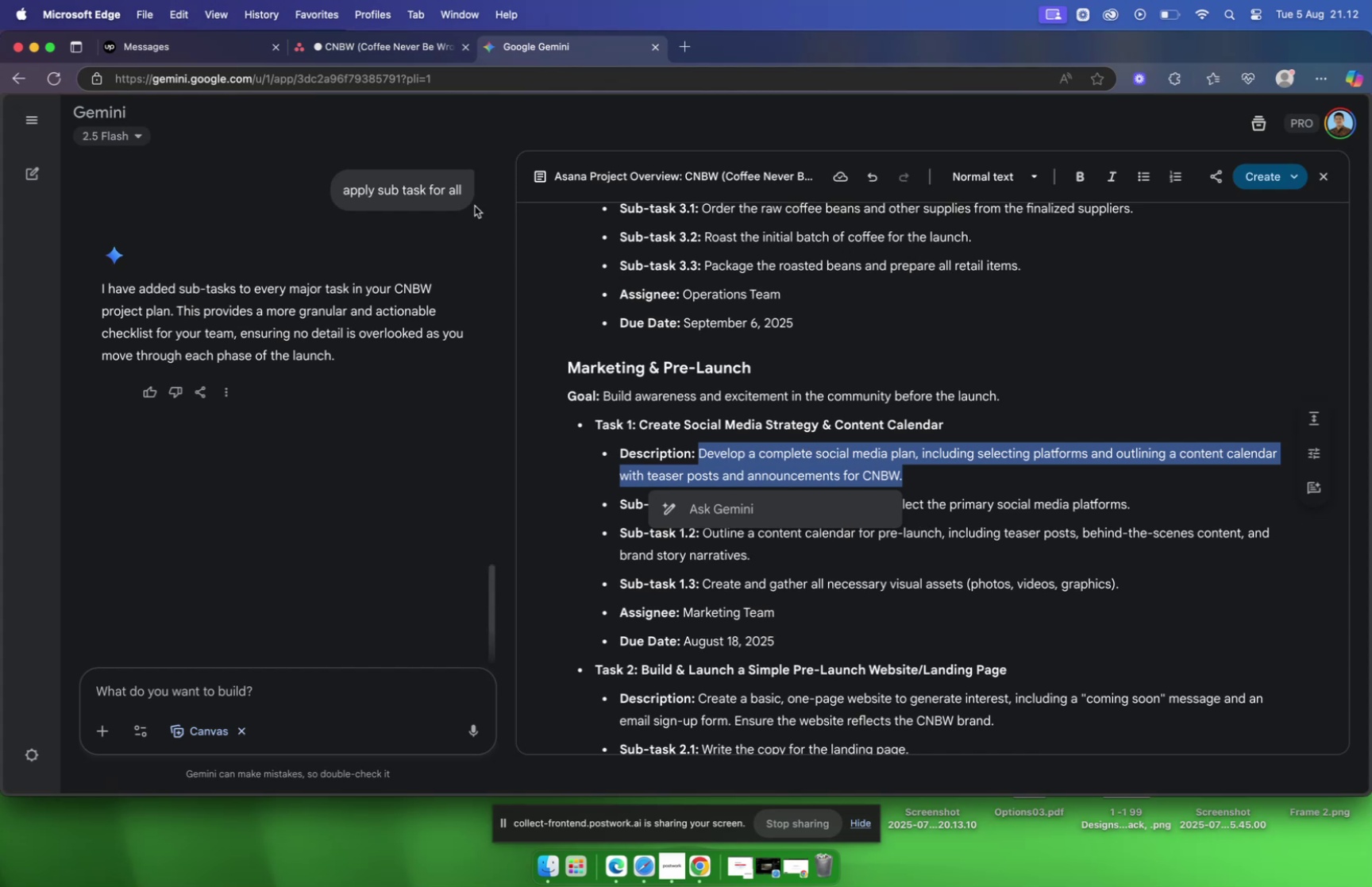 
left_click([379, 51])
 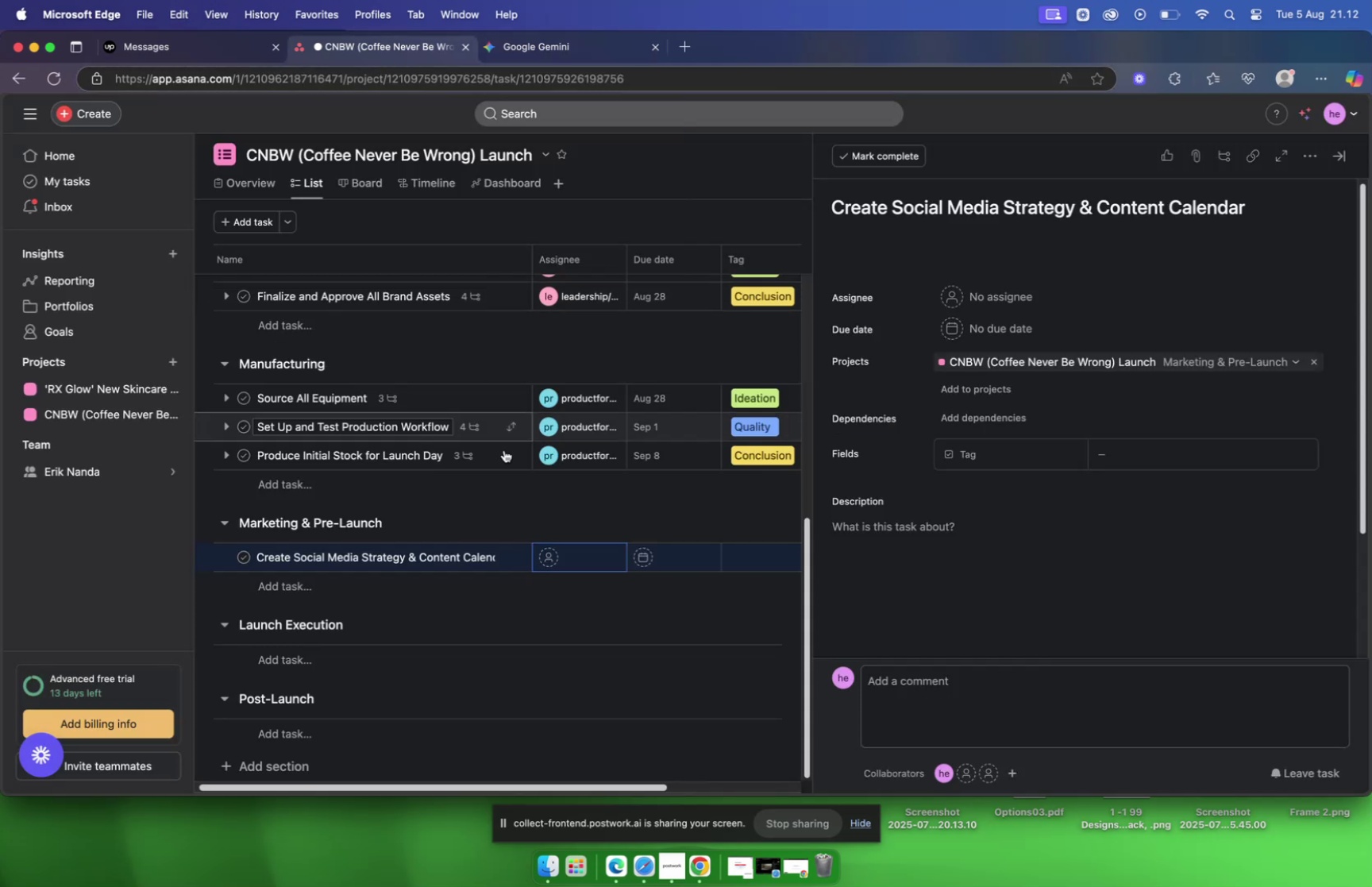 
mouse_move([565, 560])
 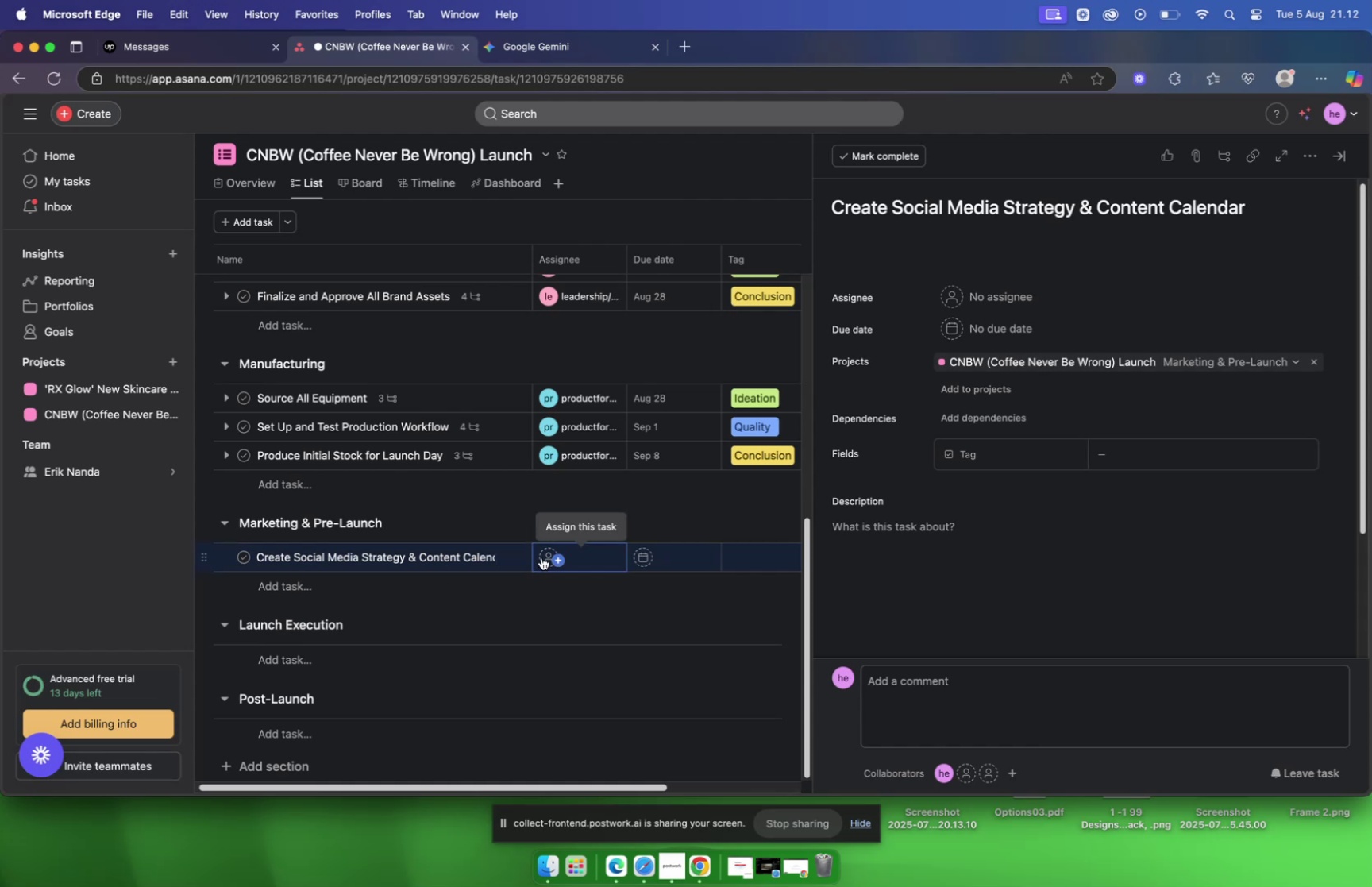 
left_click([541, 556])
 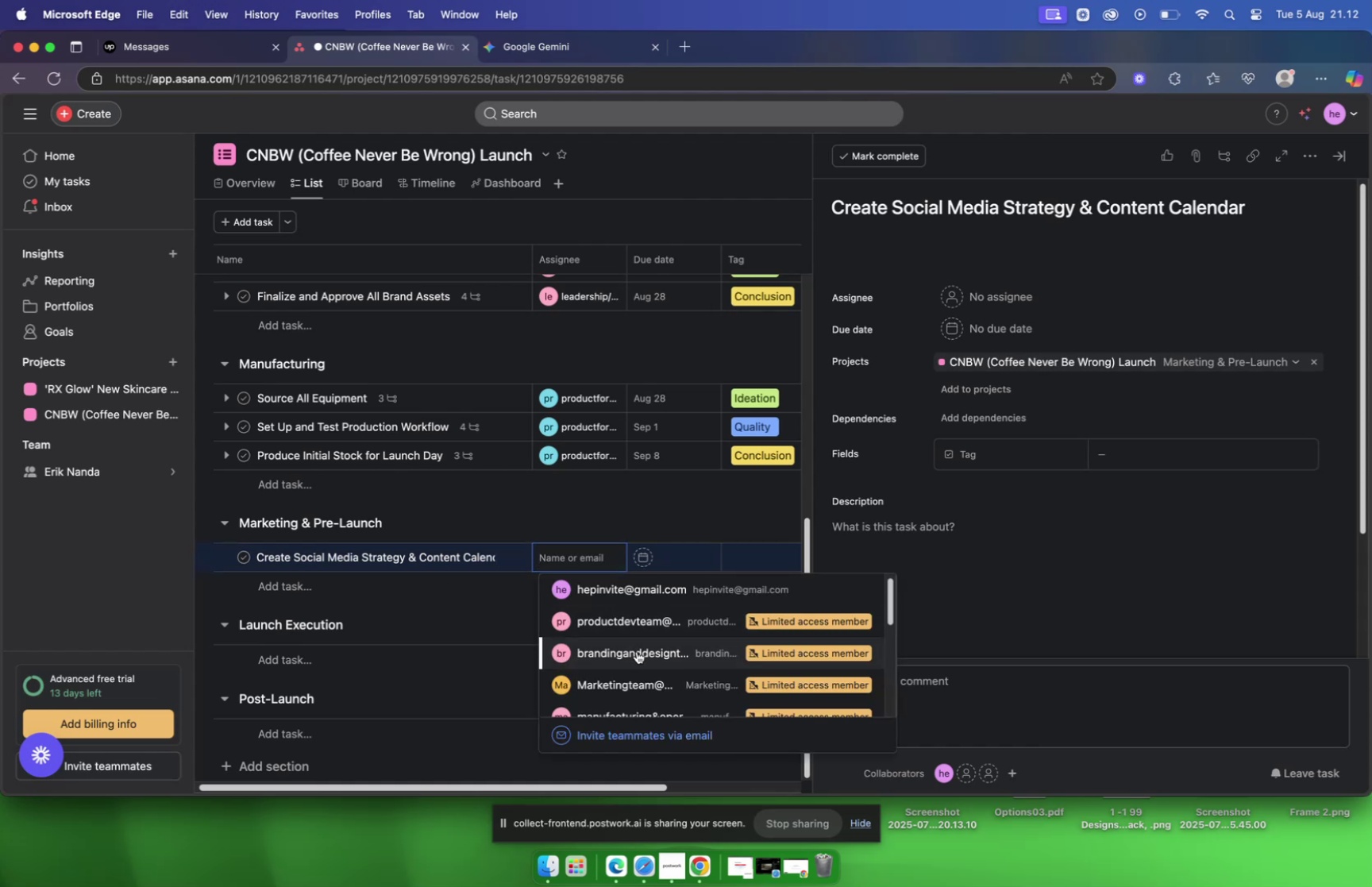 
wait(9.53)
 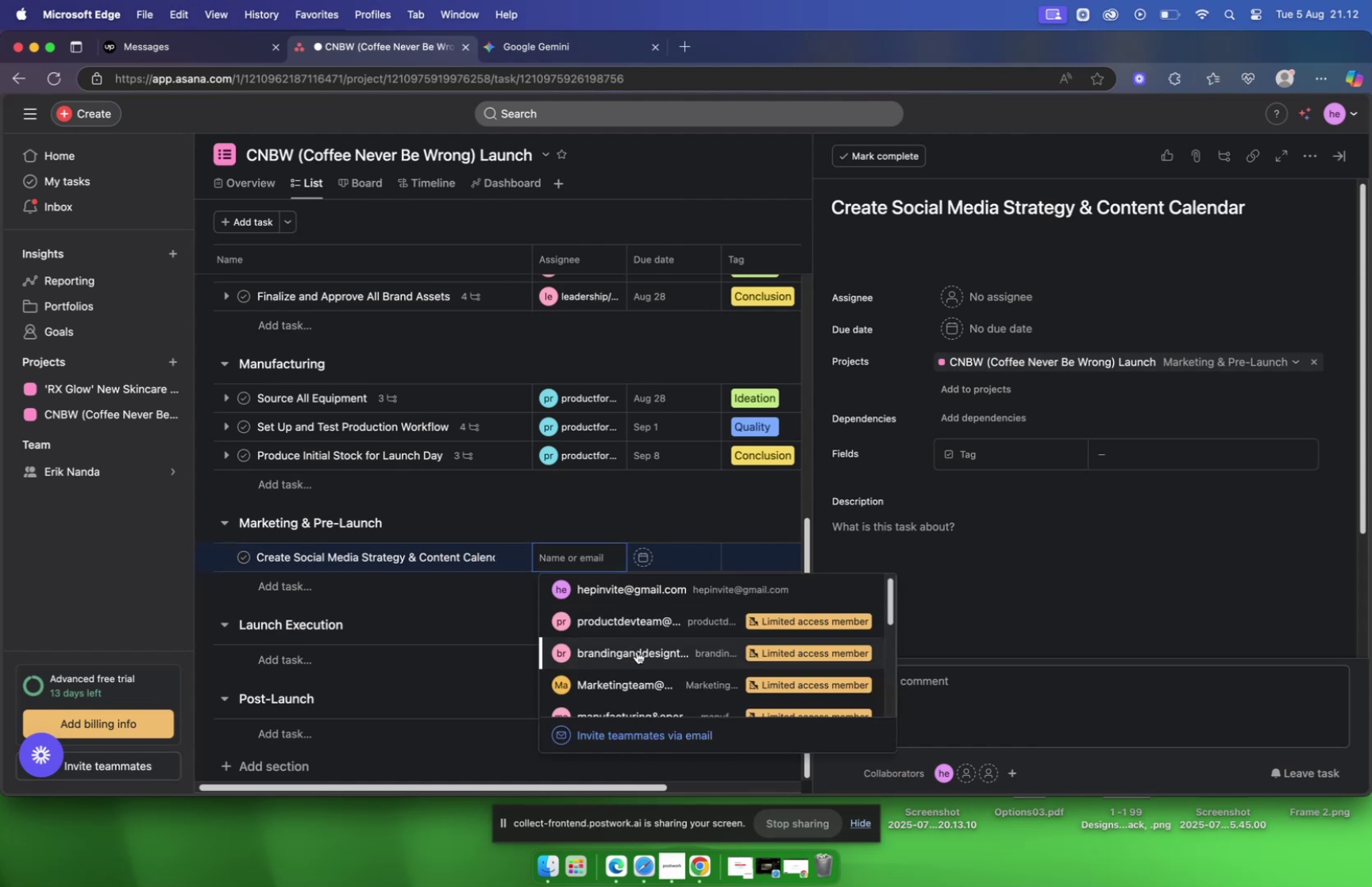 
scroll: coordinate [626, 616], scroll_direction: up, amount: 1.0
 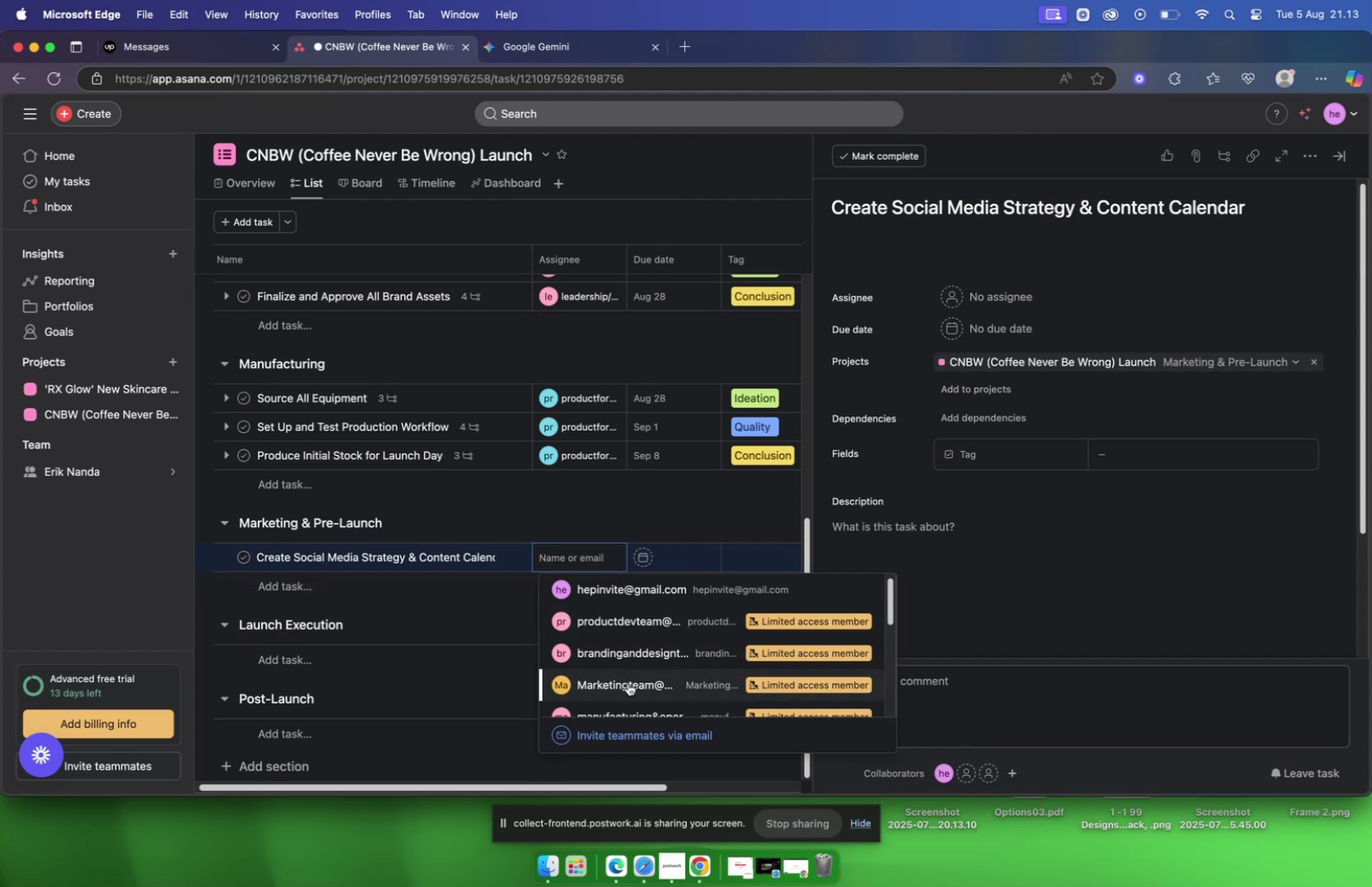 
left_click([628, 682])
 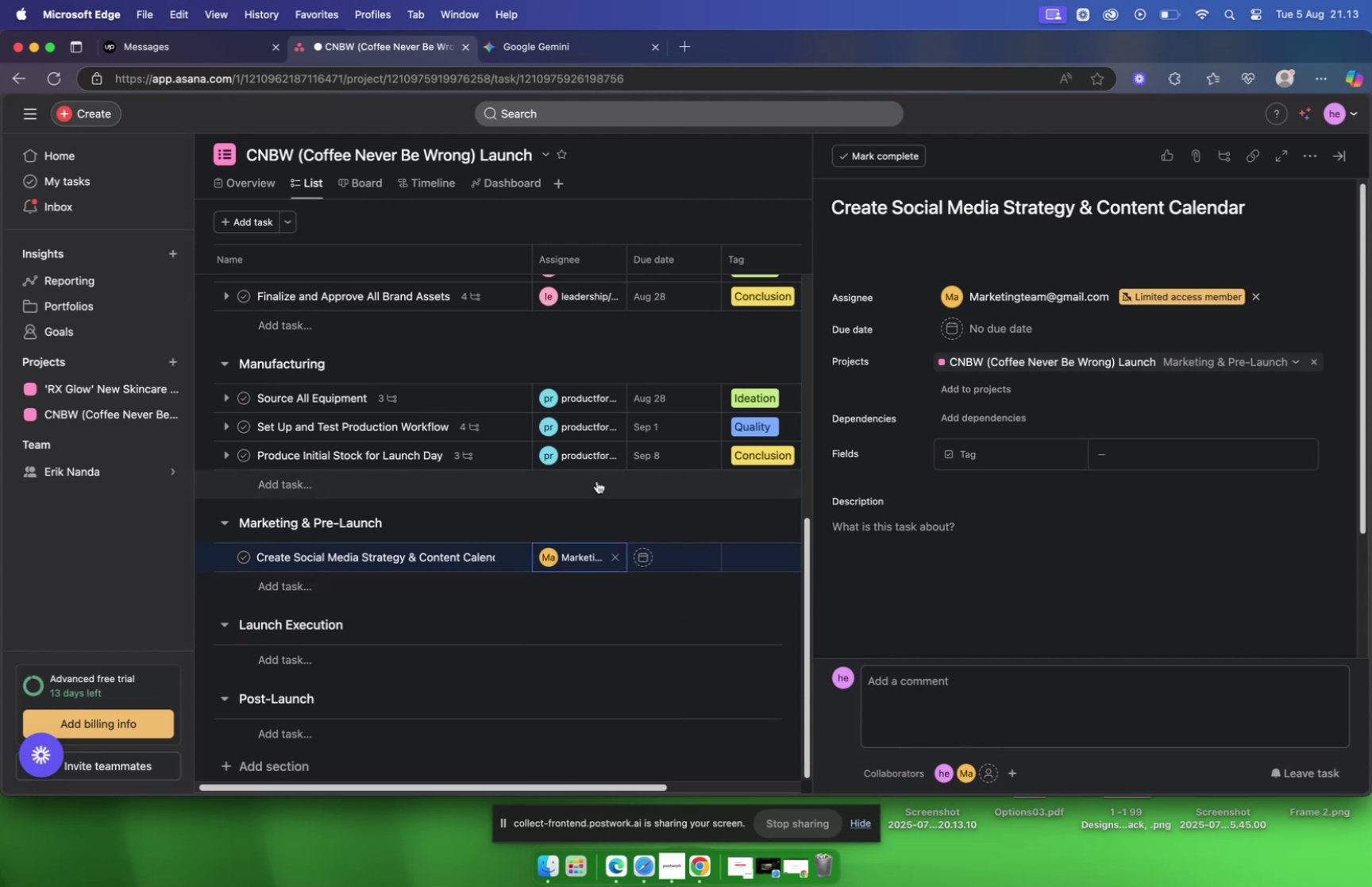 
scroll: coordinate [595, 483], scroll_direction: up, amount: 15.0
 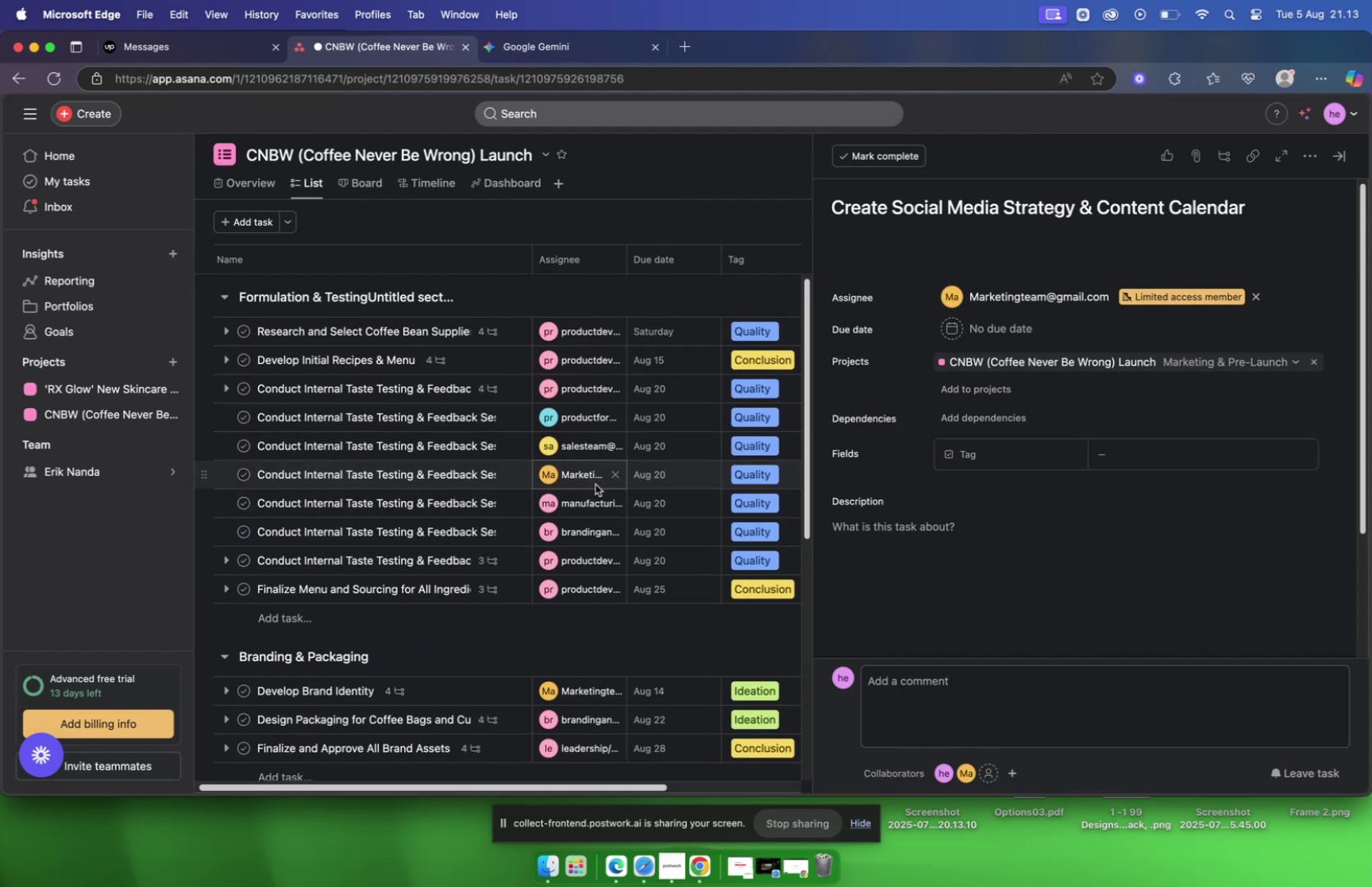 
scroll: coordinate [595, 486], scroll_direction: down, amount: 3.0
 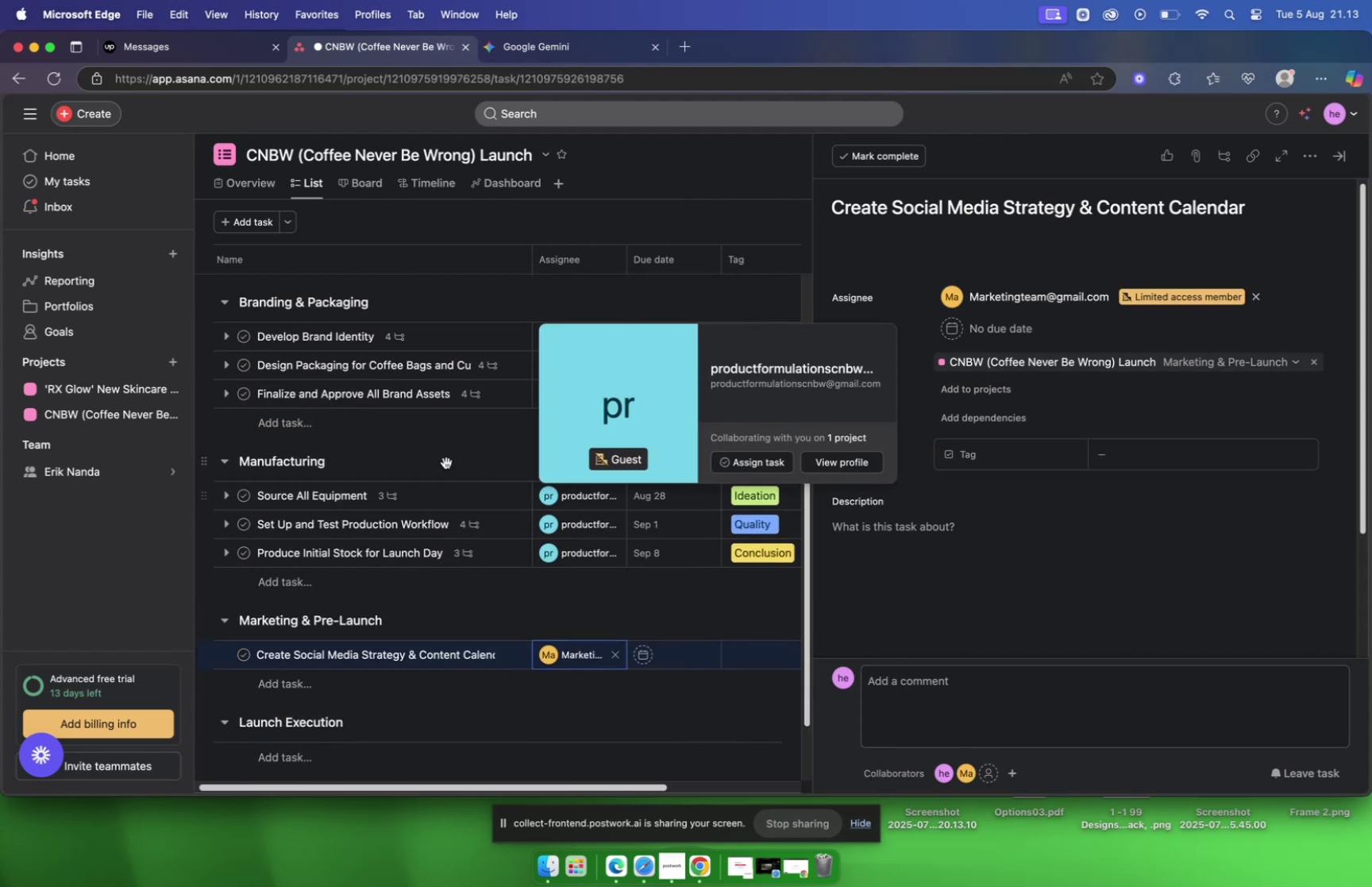 
scroll: coordinate [435, 457], scroll_direction: up, amount: 1.0
 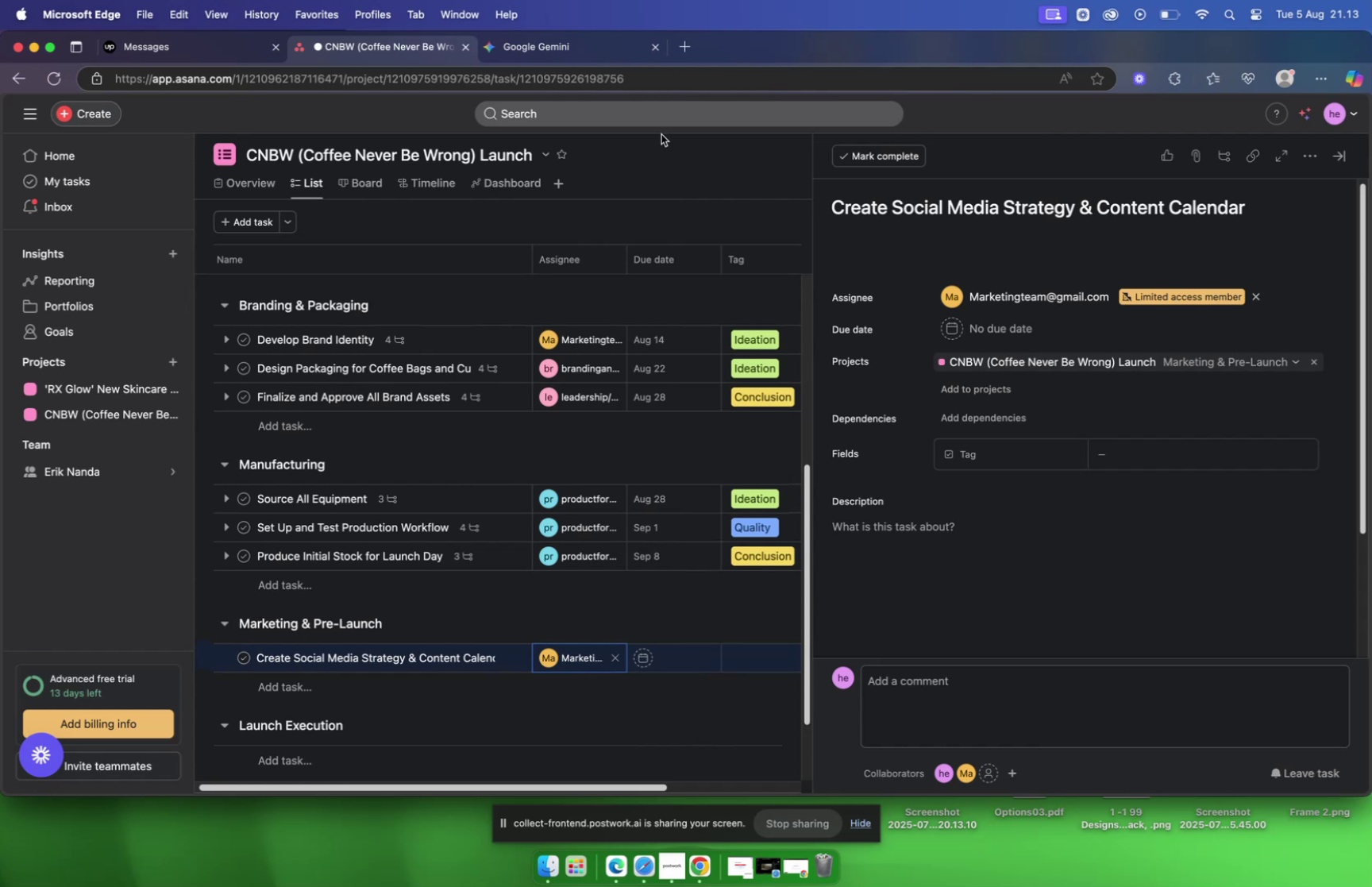 
left_click([547, 47])
 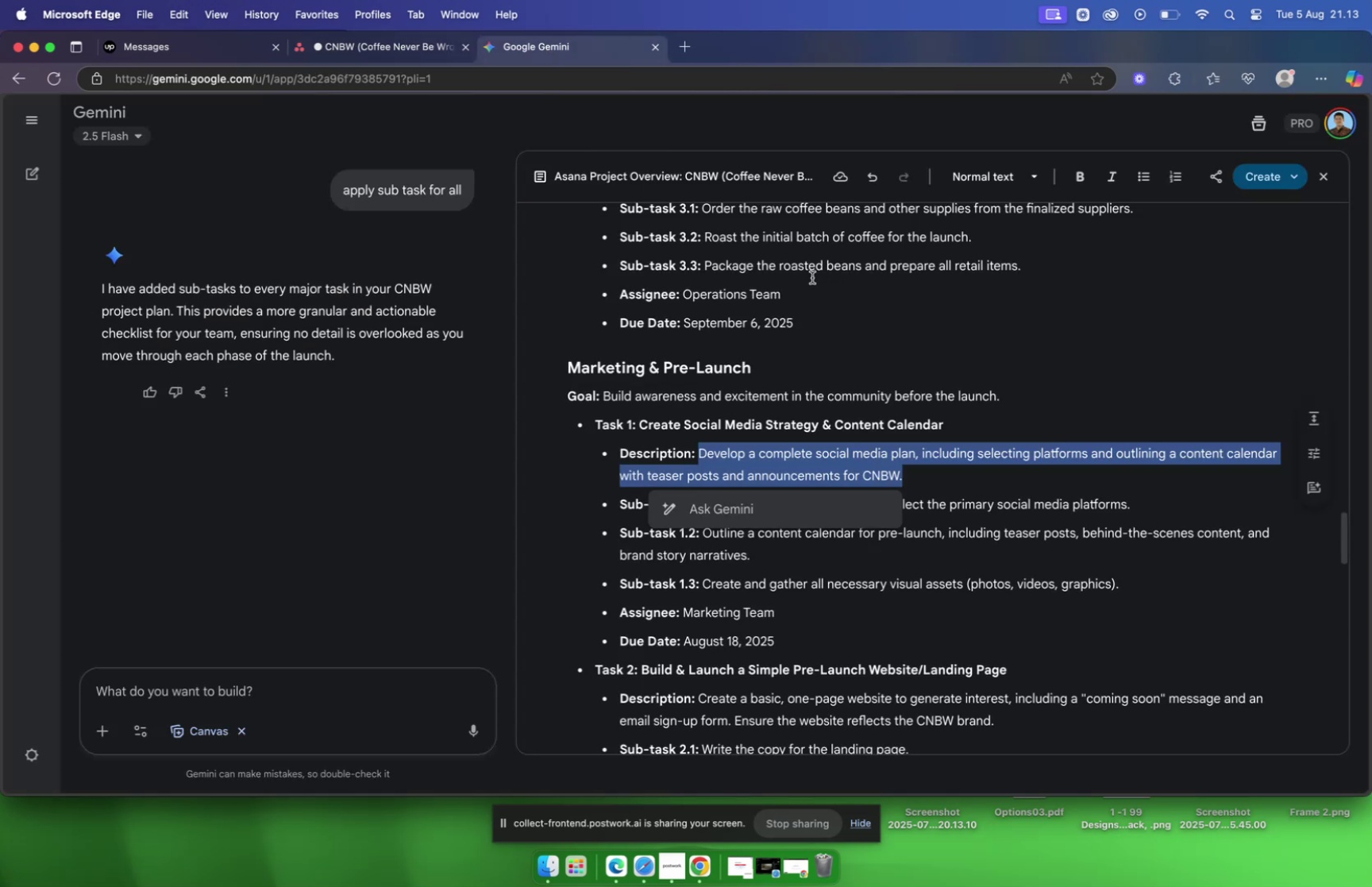 
wait(7.79)
 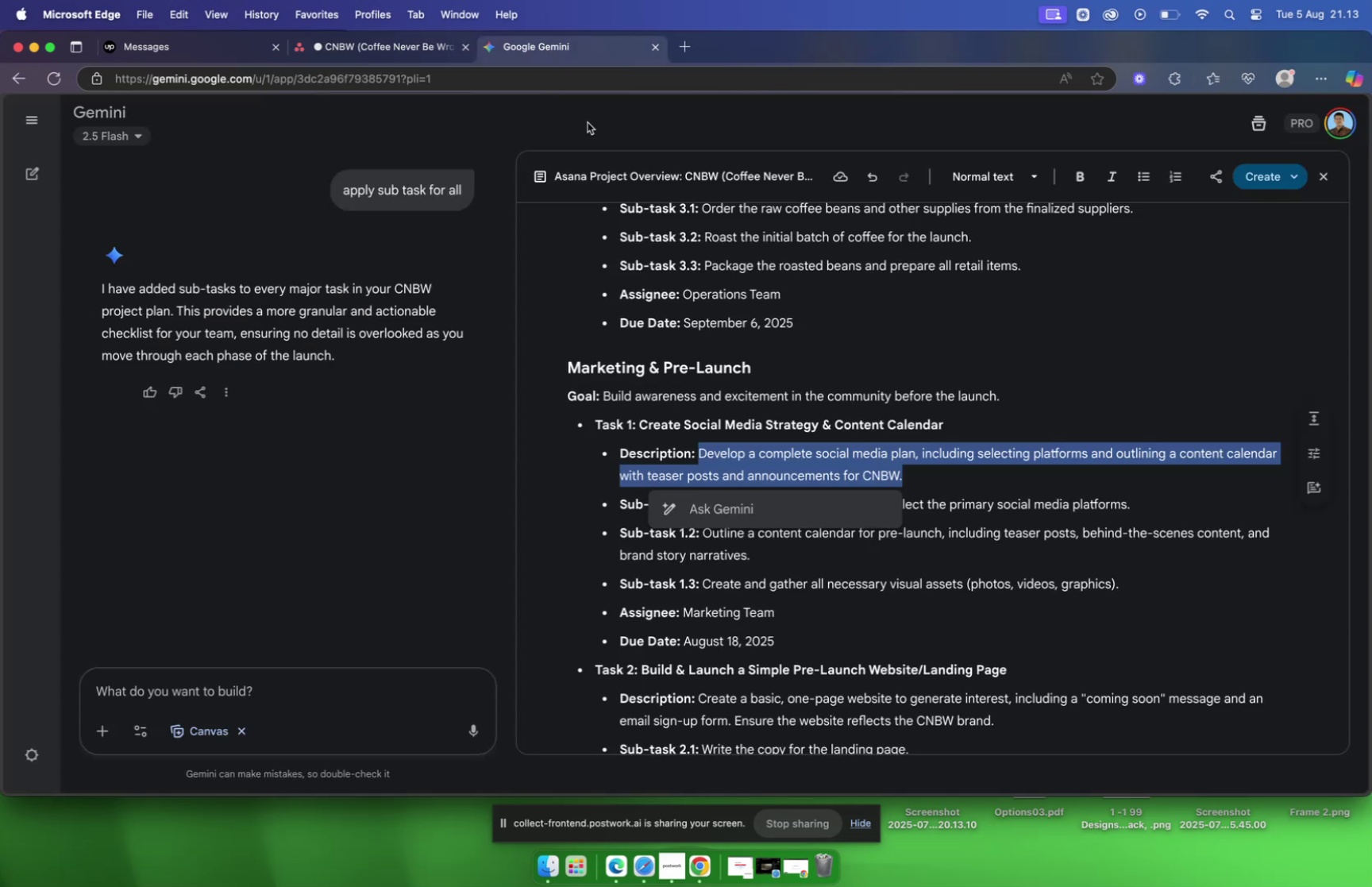 
left_click_drag(start_coordinate=[642, 422], to_coordinate=[947, 419])
 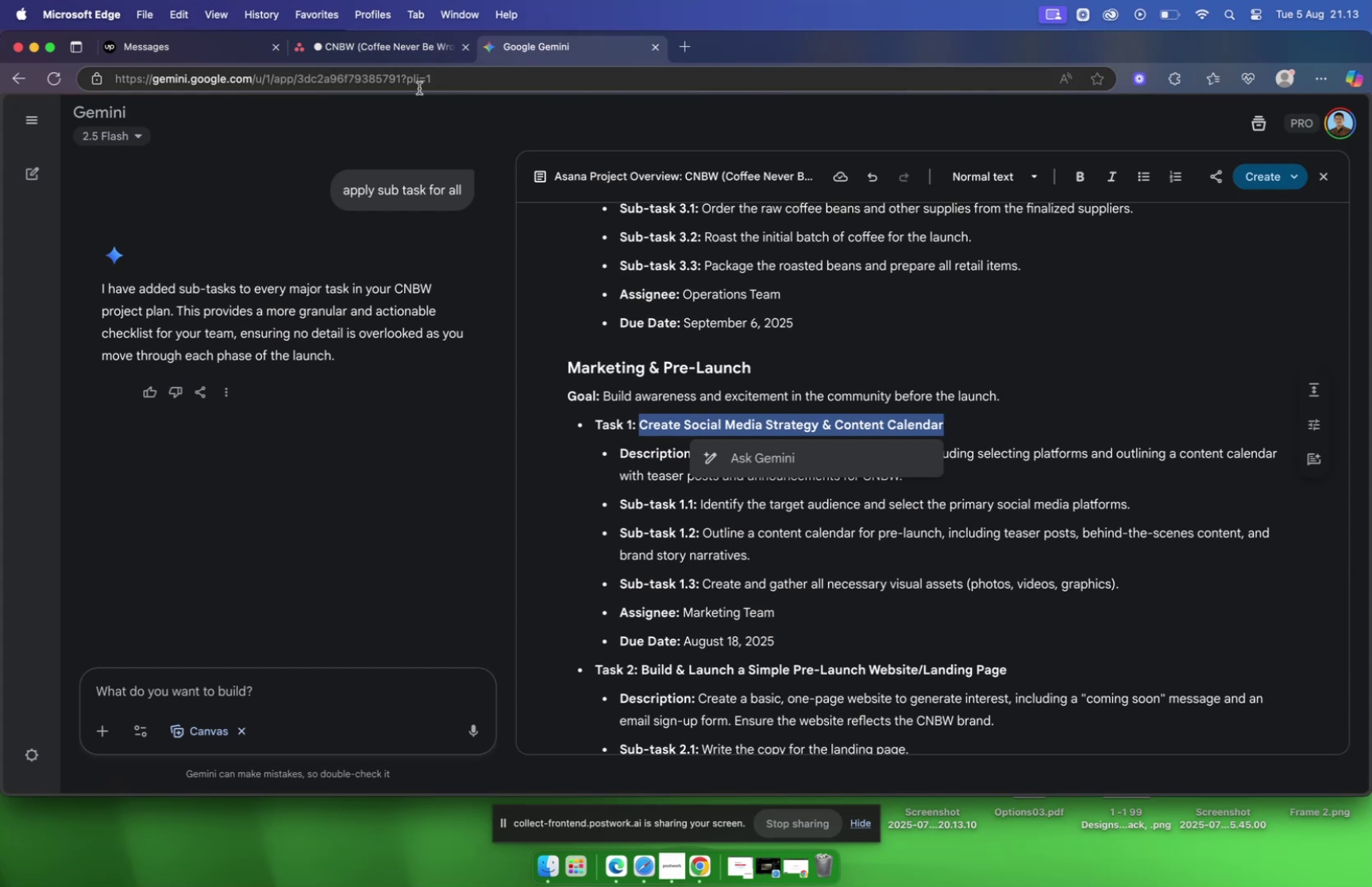 
left_click([368, 44])
 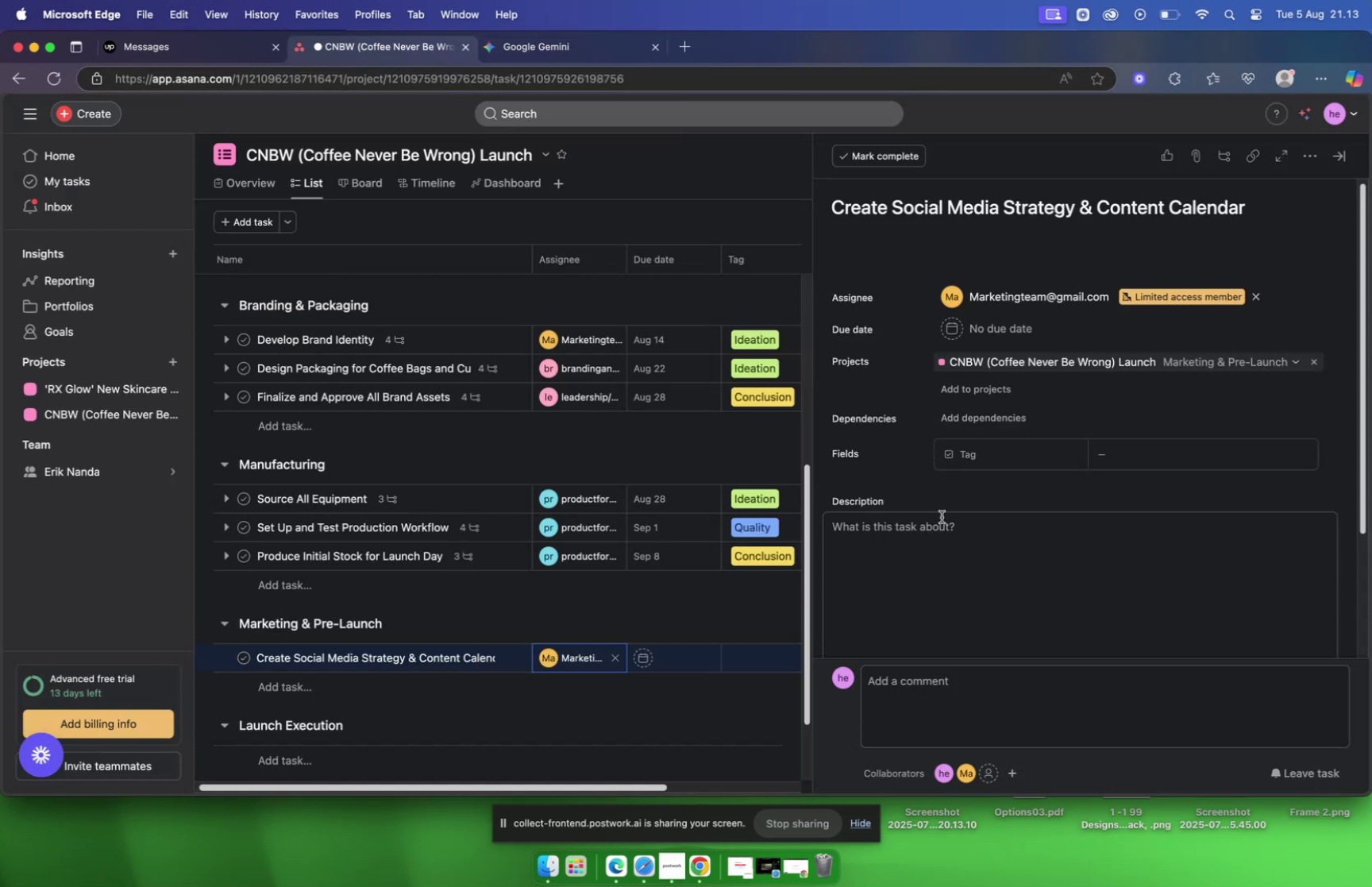 
left_click([942, 516])
 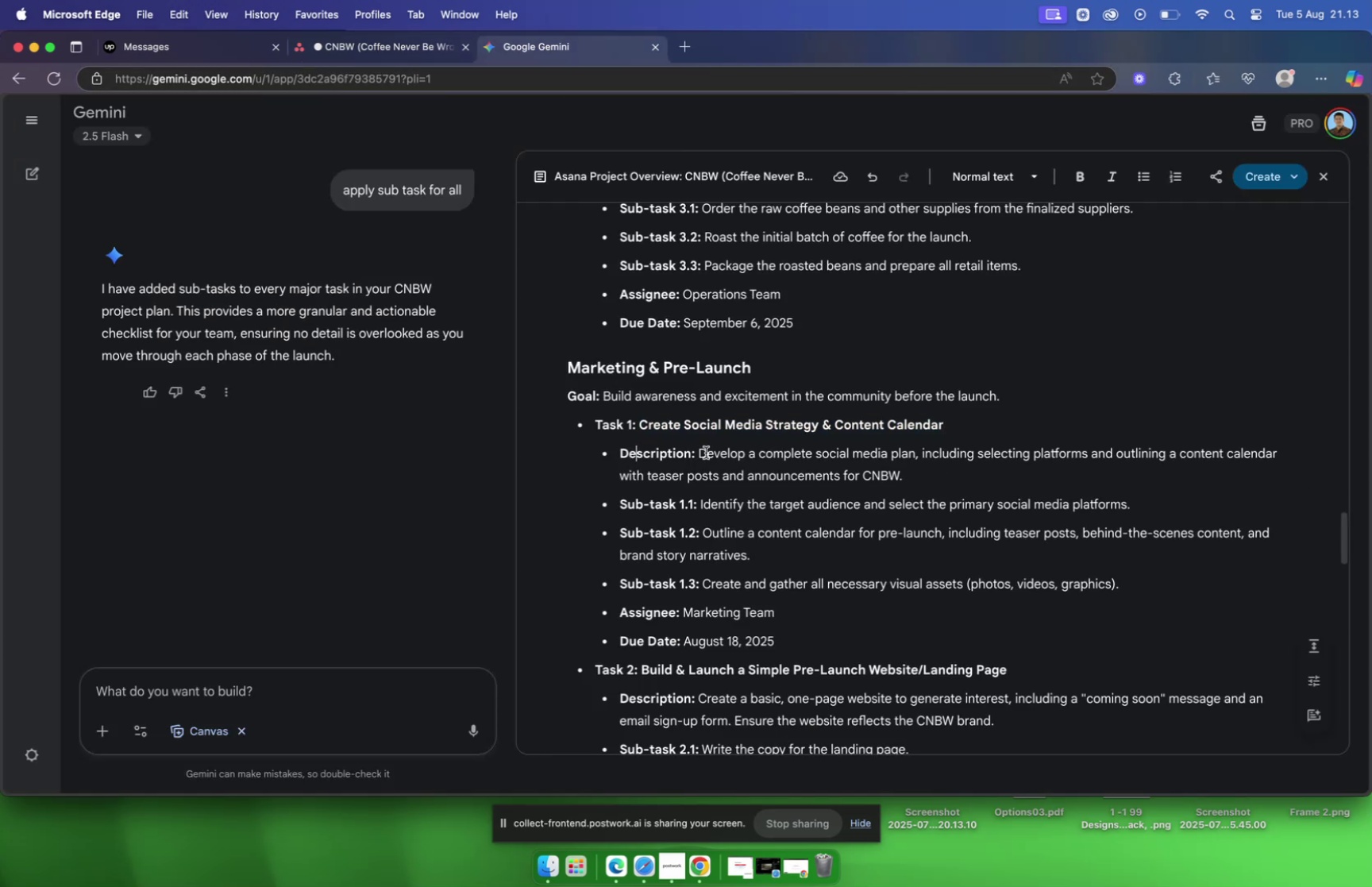 
left_click_drag(start_coordinate=[699, 449], to_coordinate=[950, 468])
 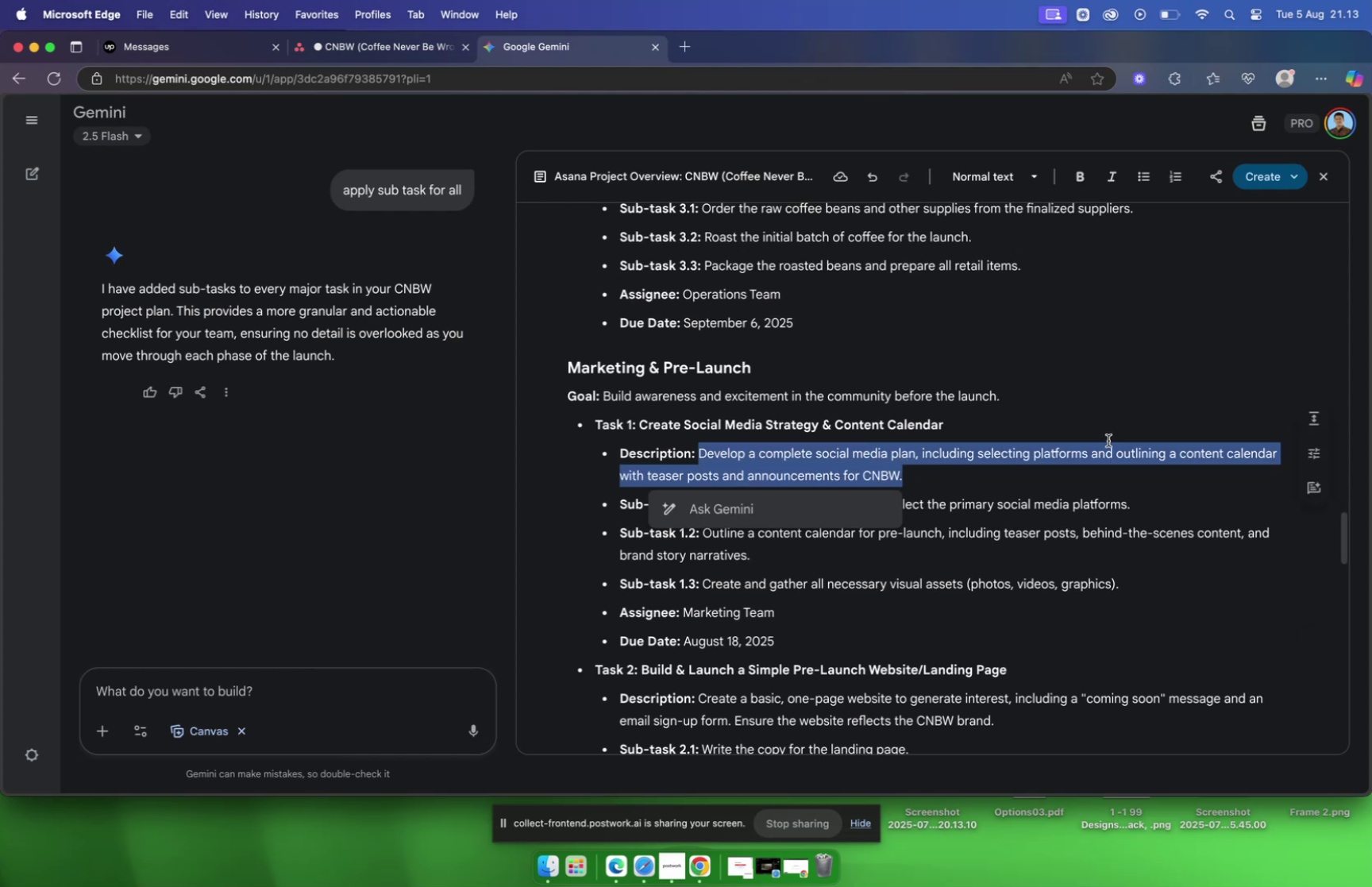 
key(Meta+C)
 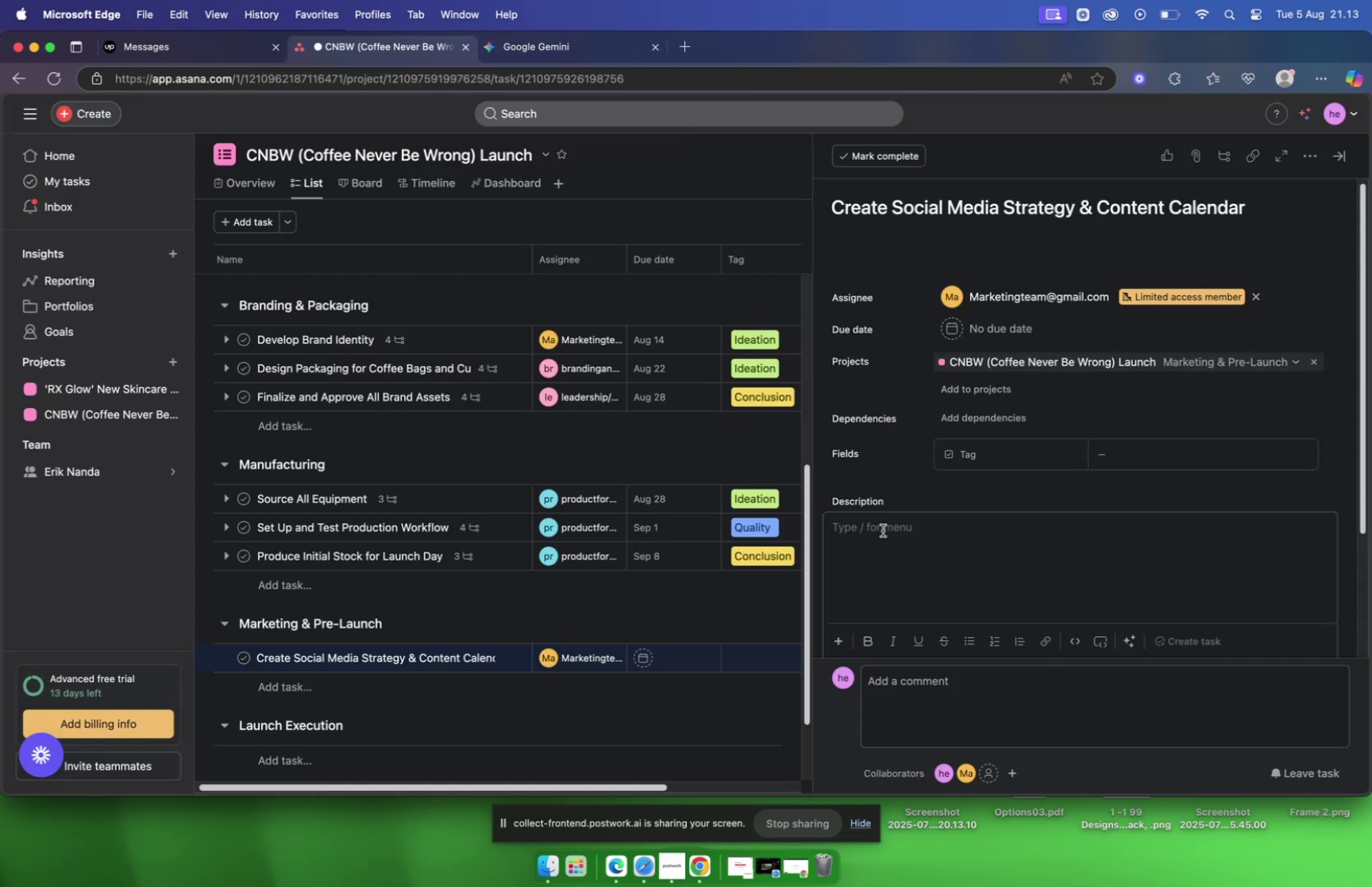 
key(Meta+V)
 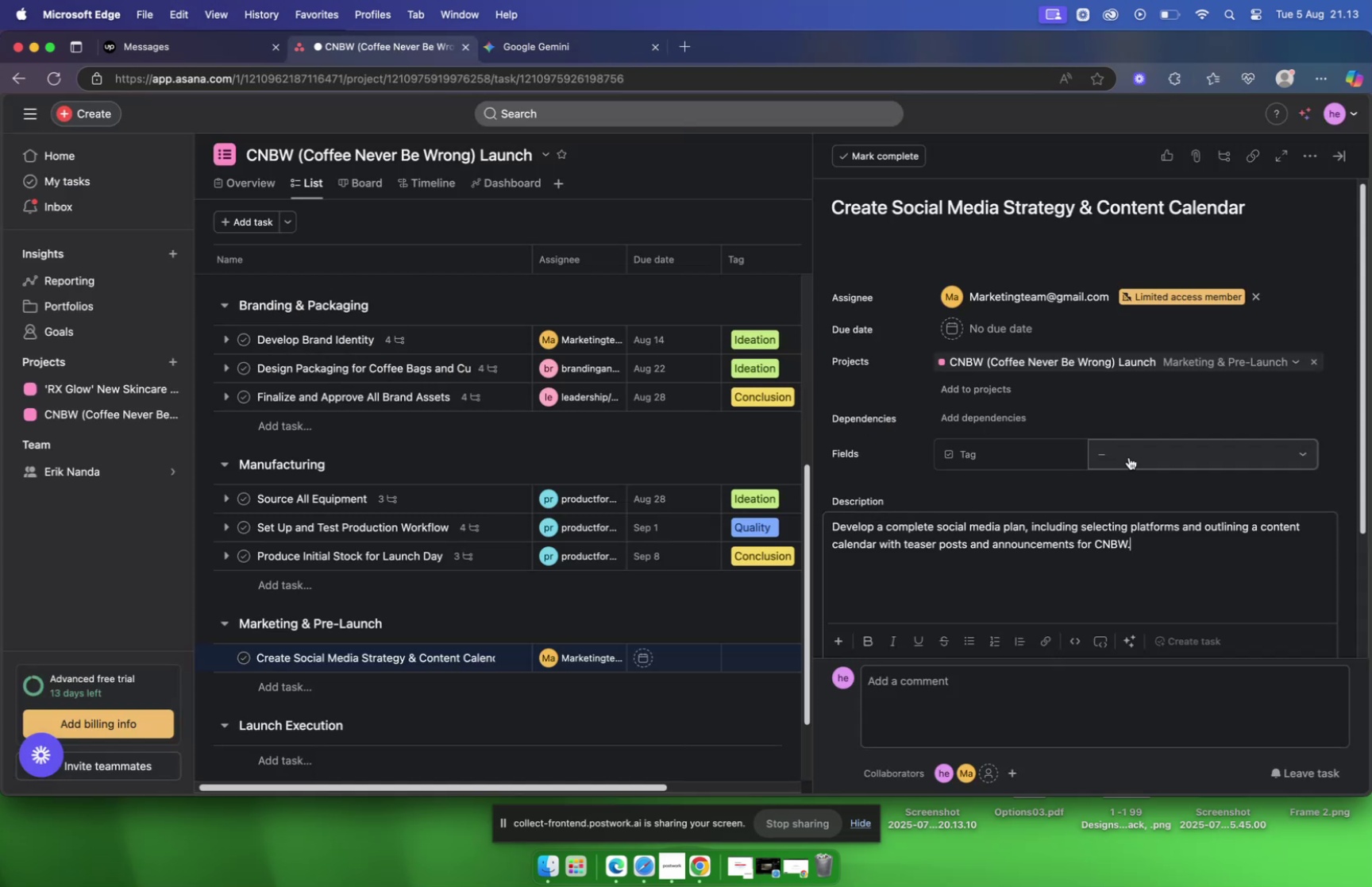 
left_click([1129, 456])
 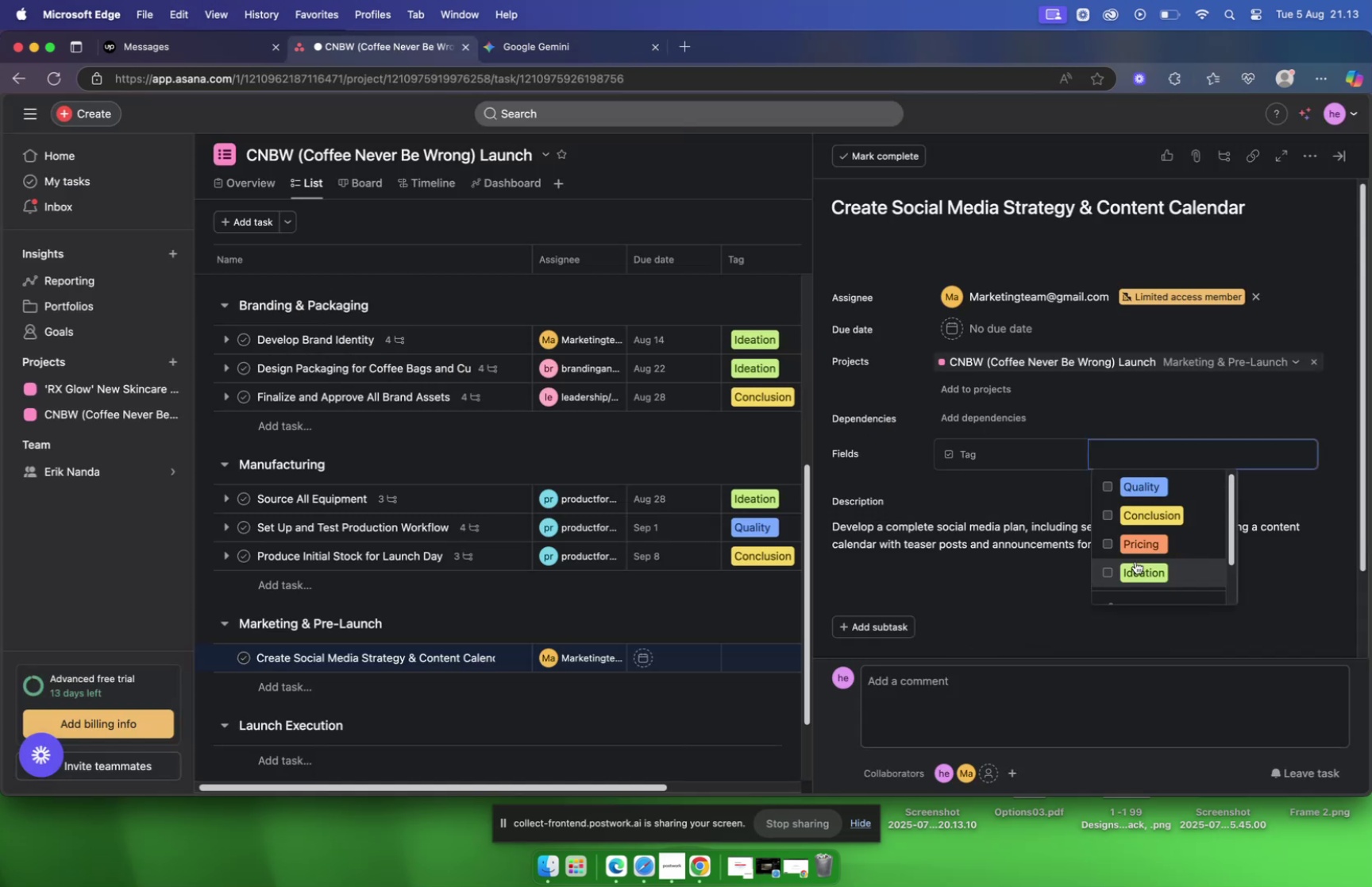 
left_click([1136, 569])
 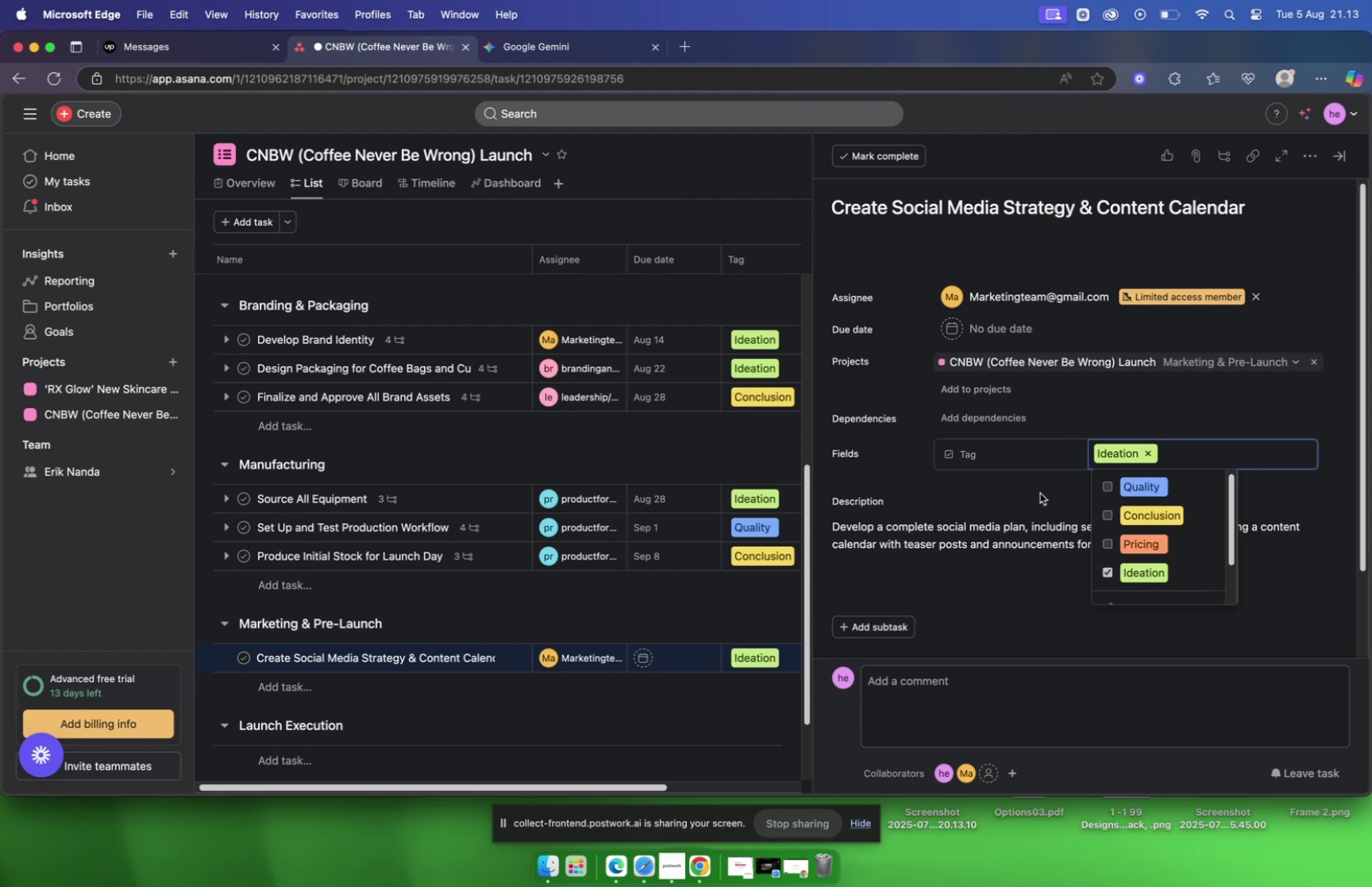 
left_click([1040, 492])
 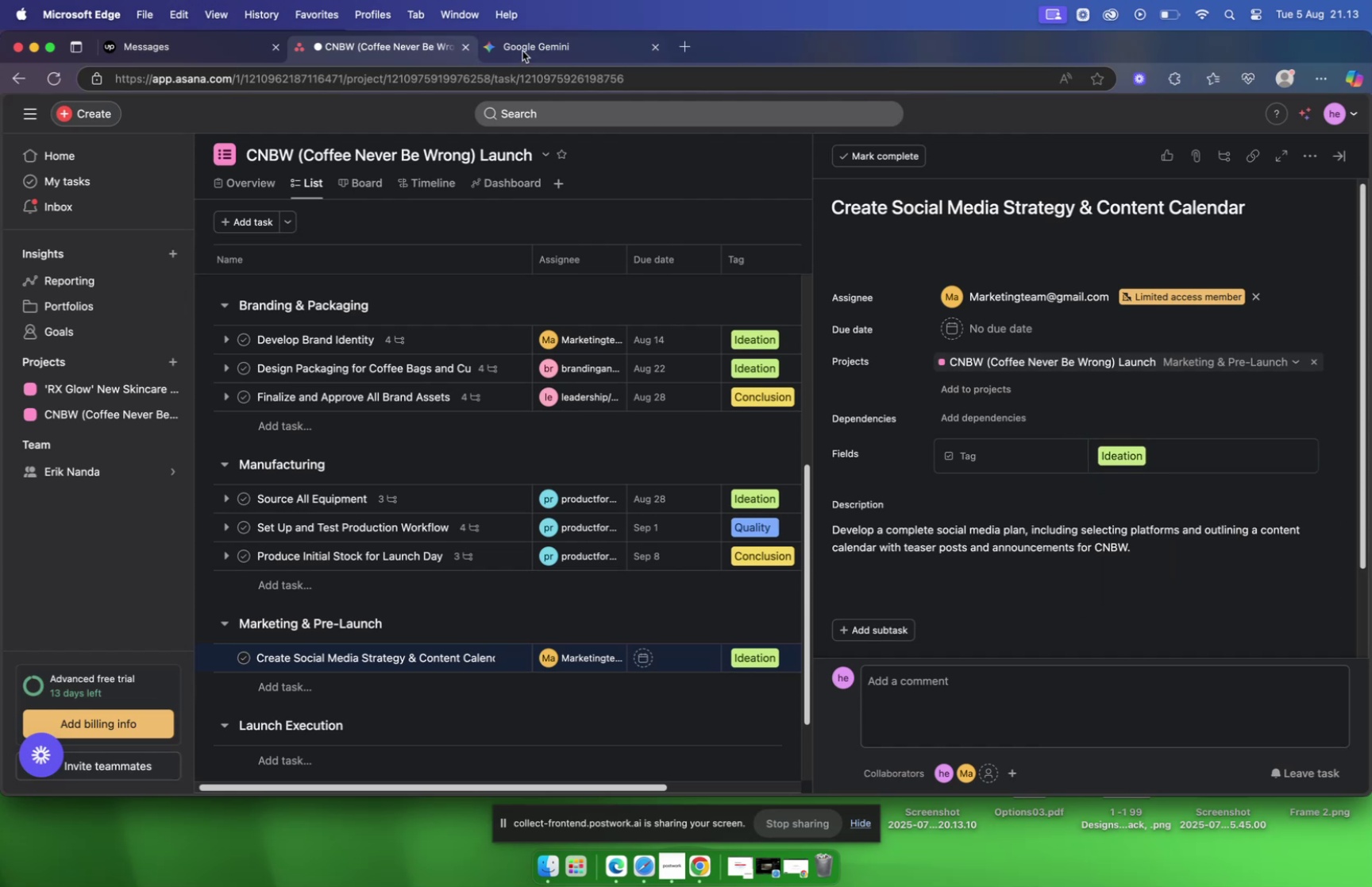 
left_click([522, 49])
 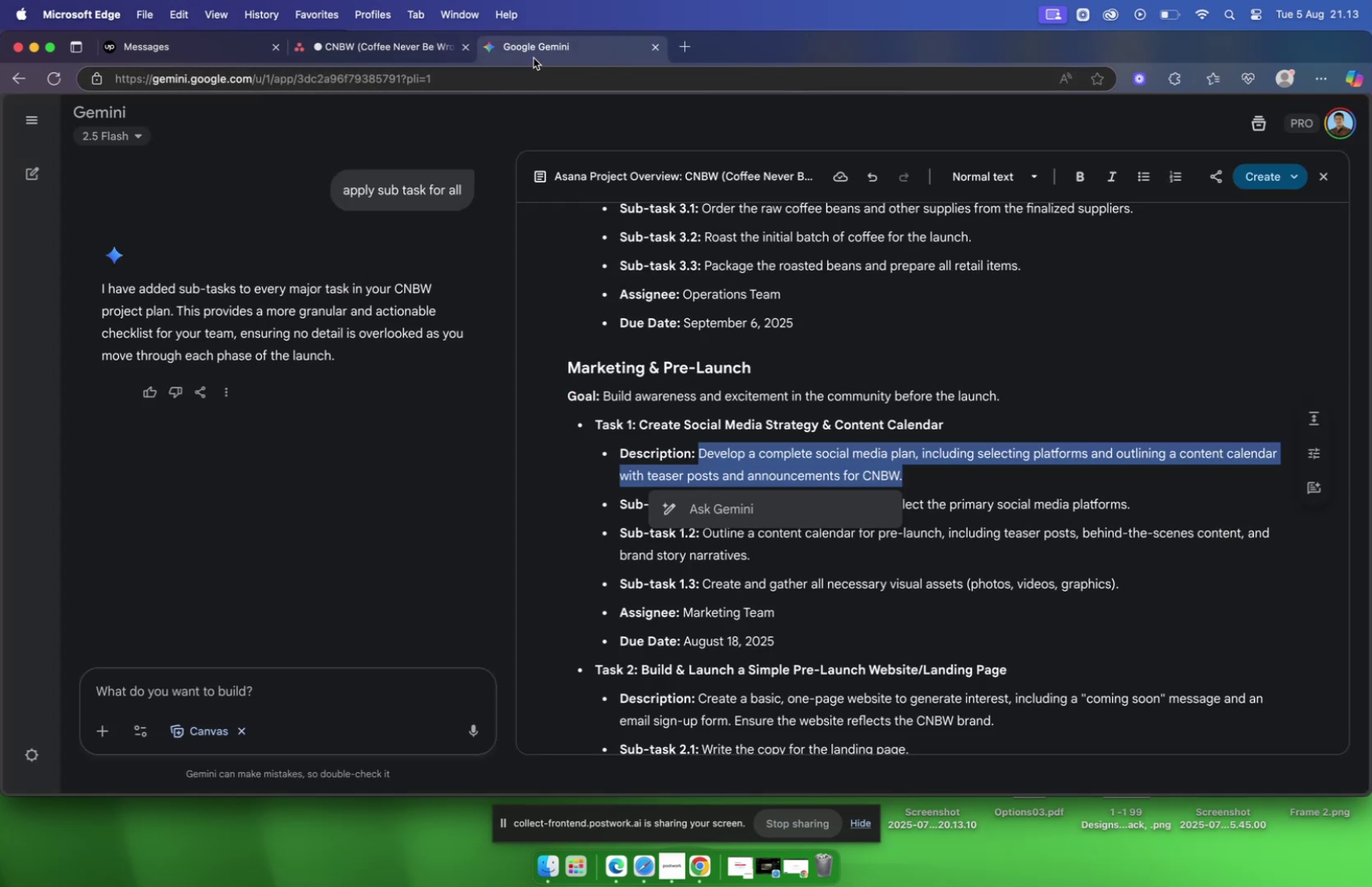 
left_click([398, 40])
 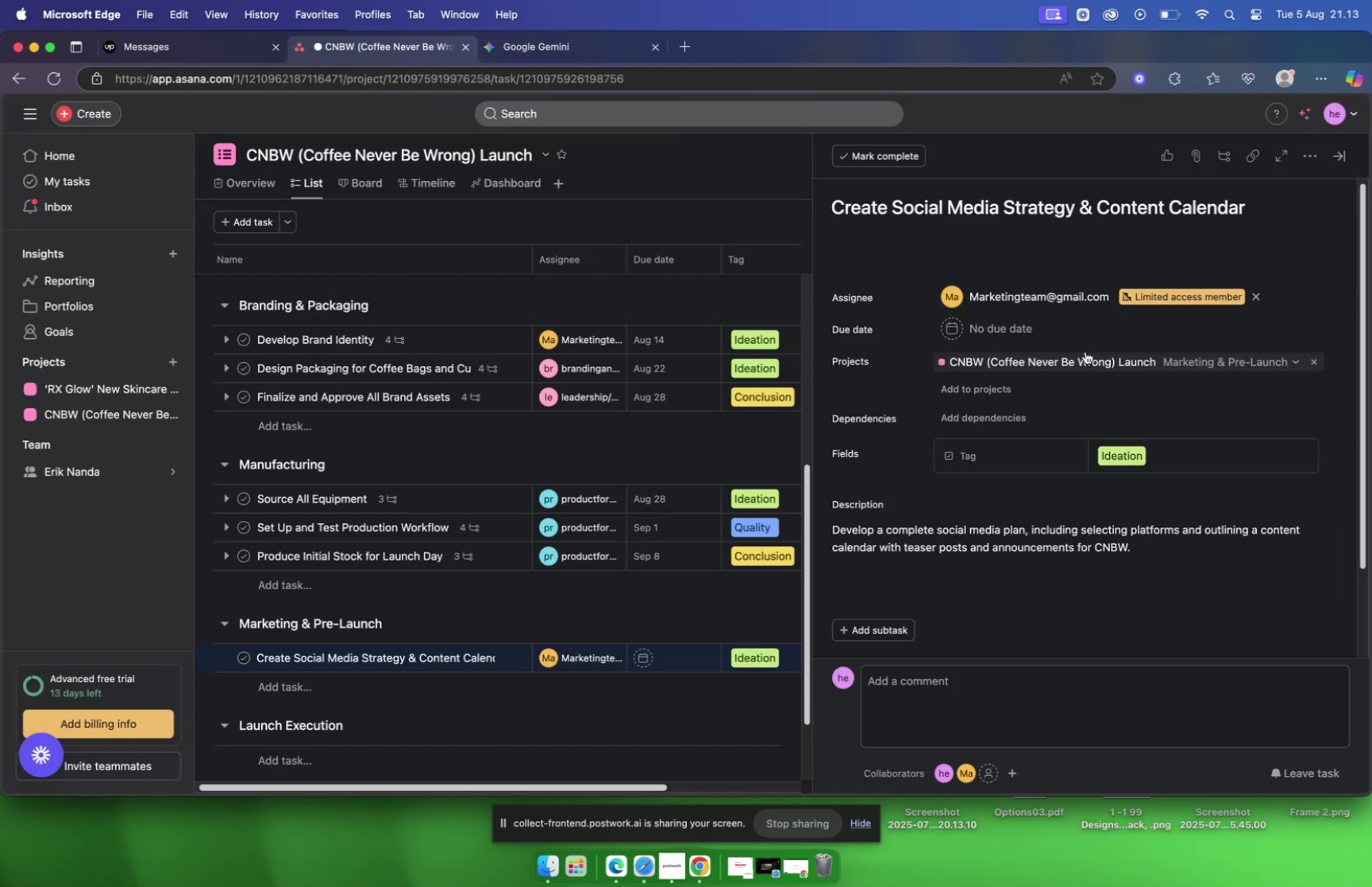 
mouse_move([950, 342])
 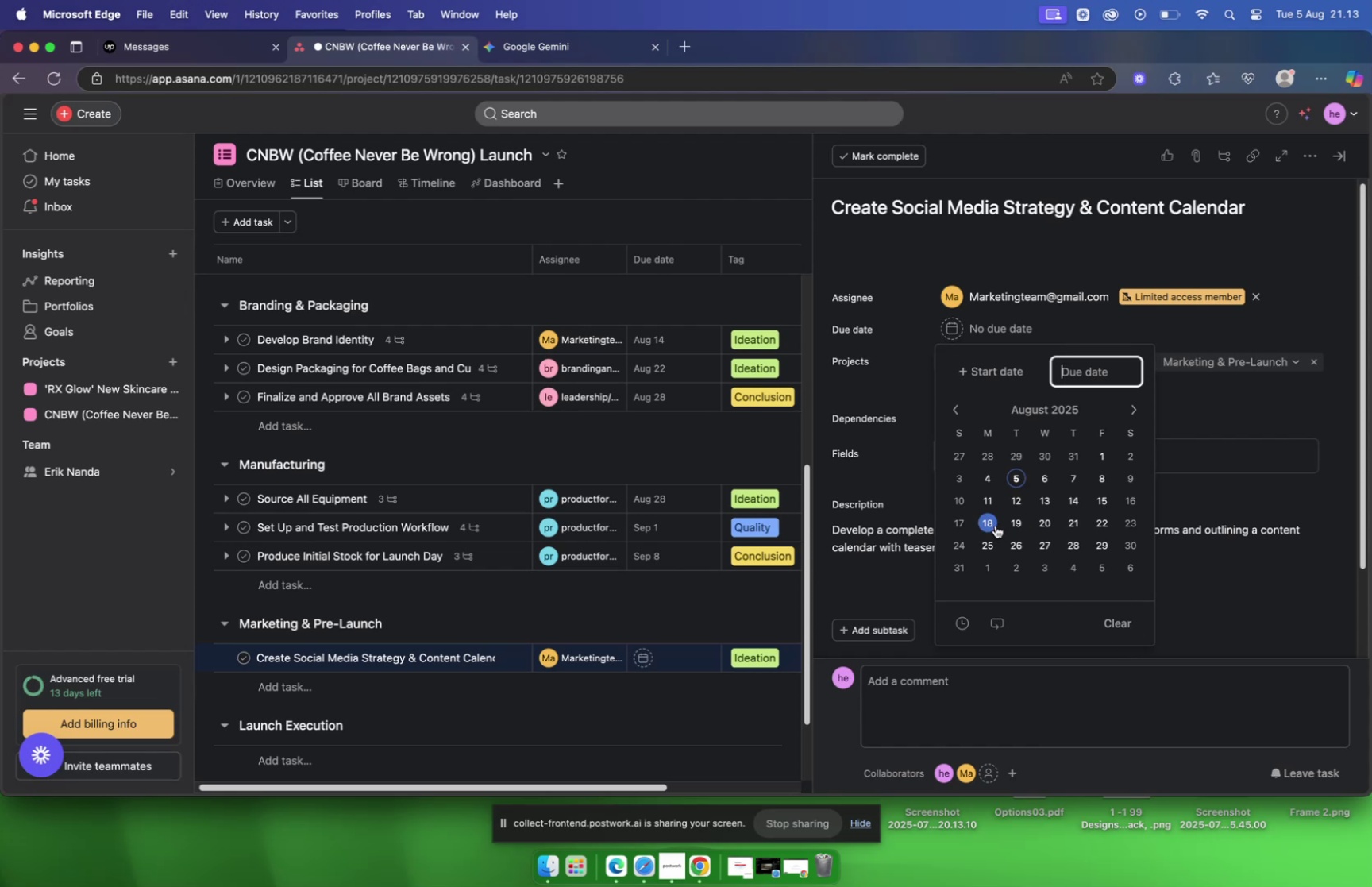 
left_click([996, 523])
 